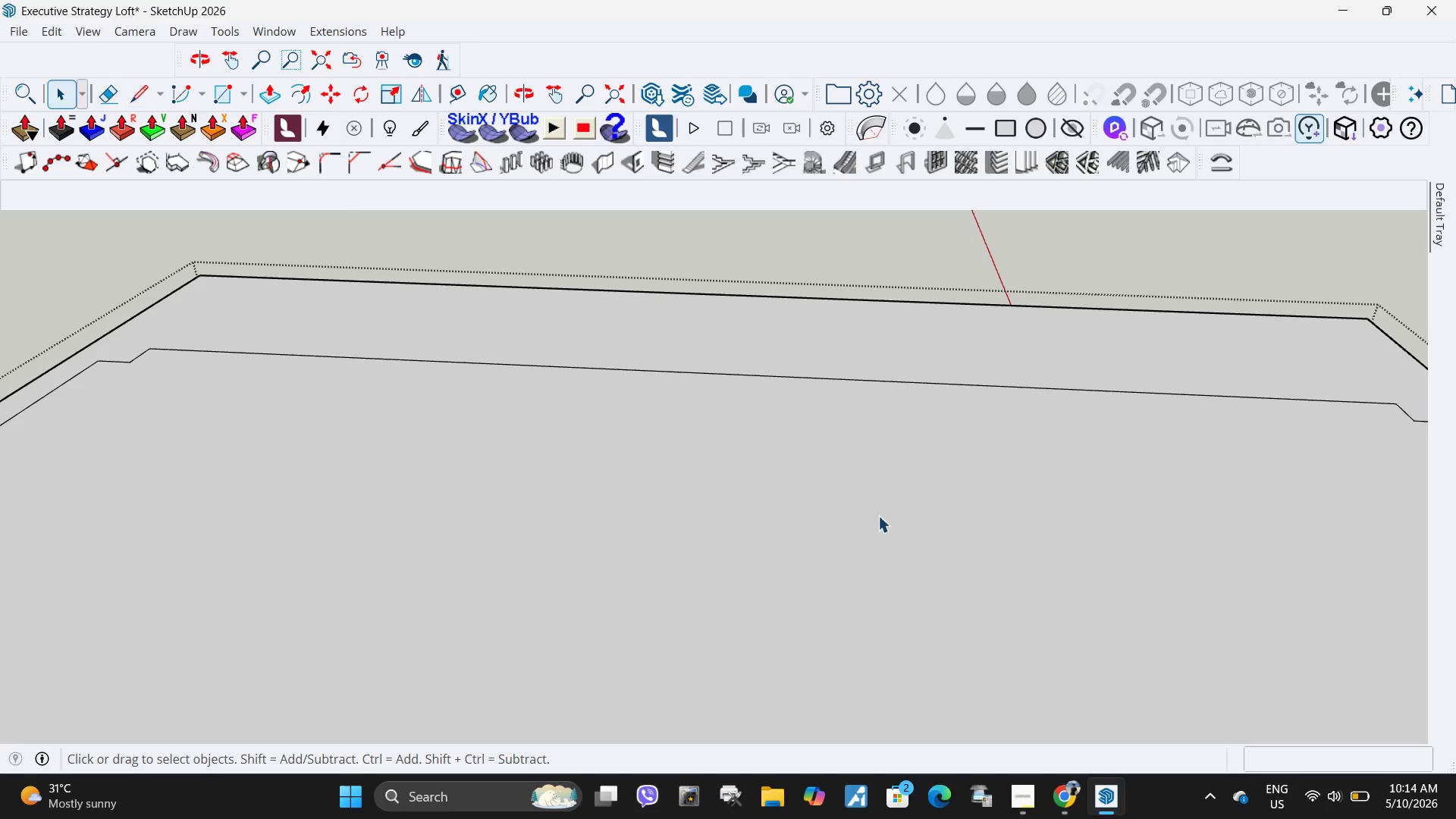 
left_click([878, 516])
 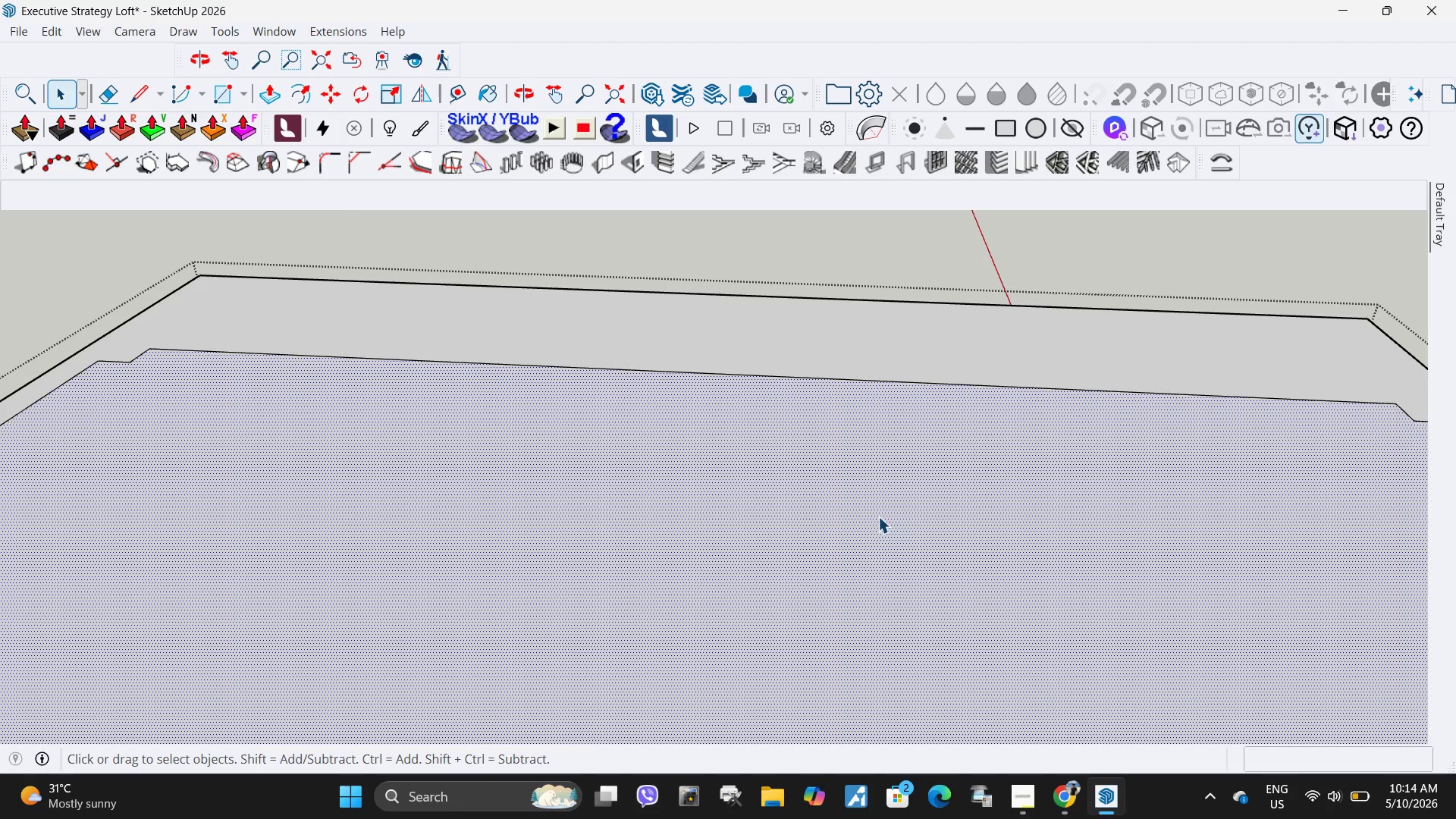 
key(Delete)
 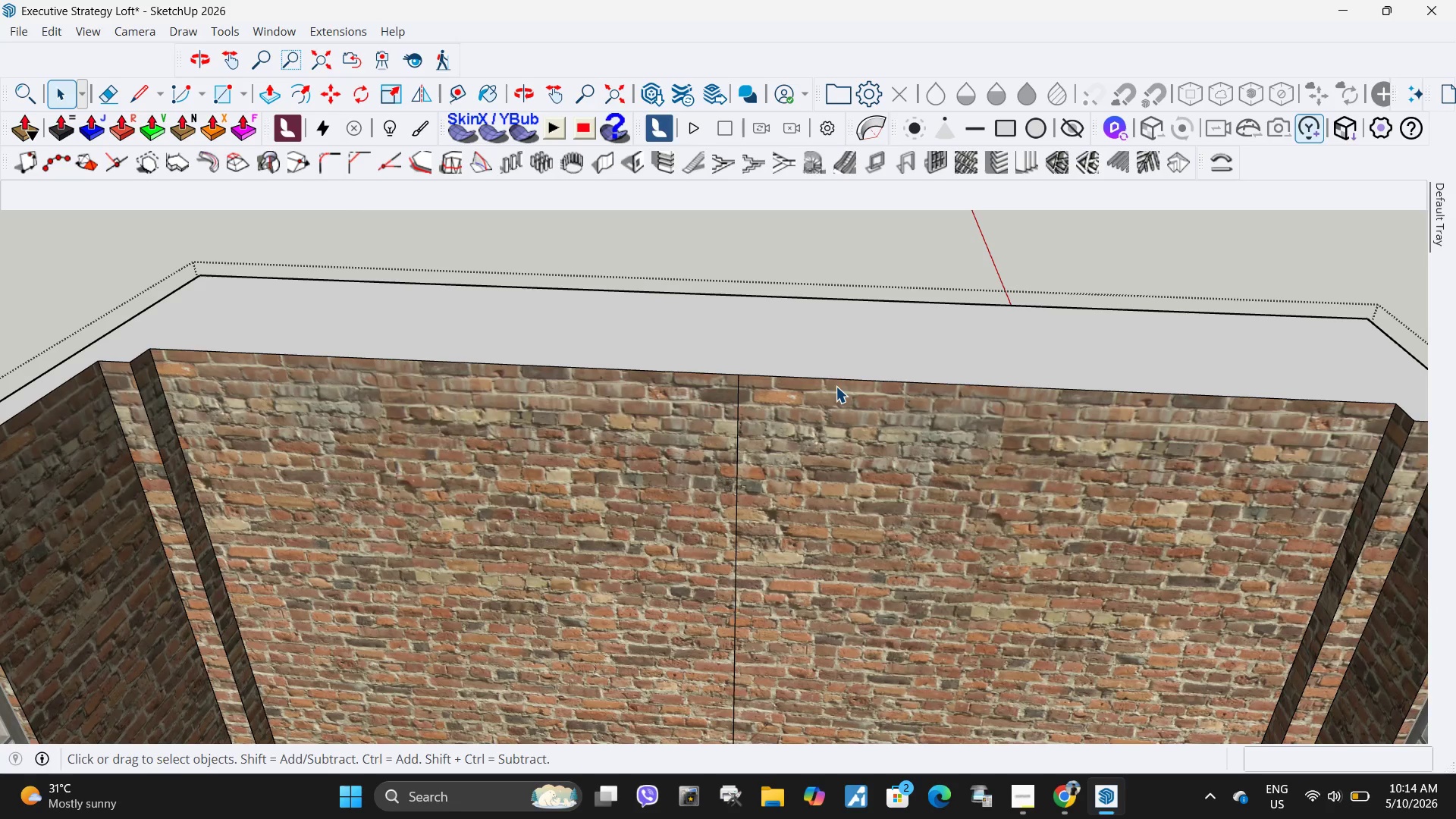 
key(L)
 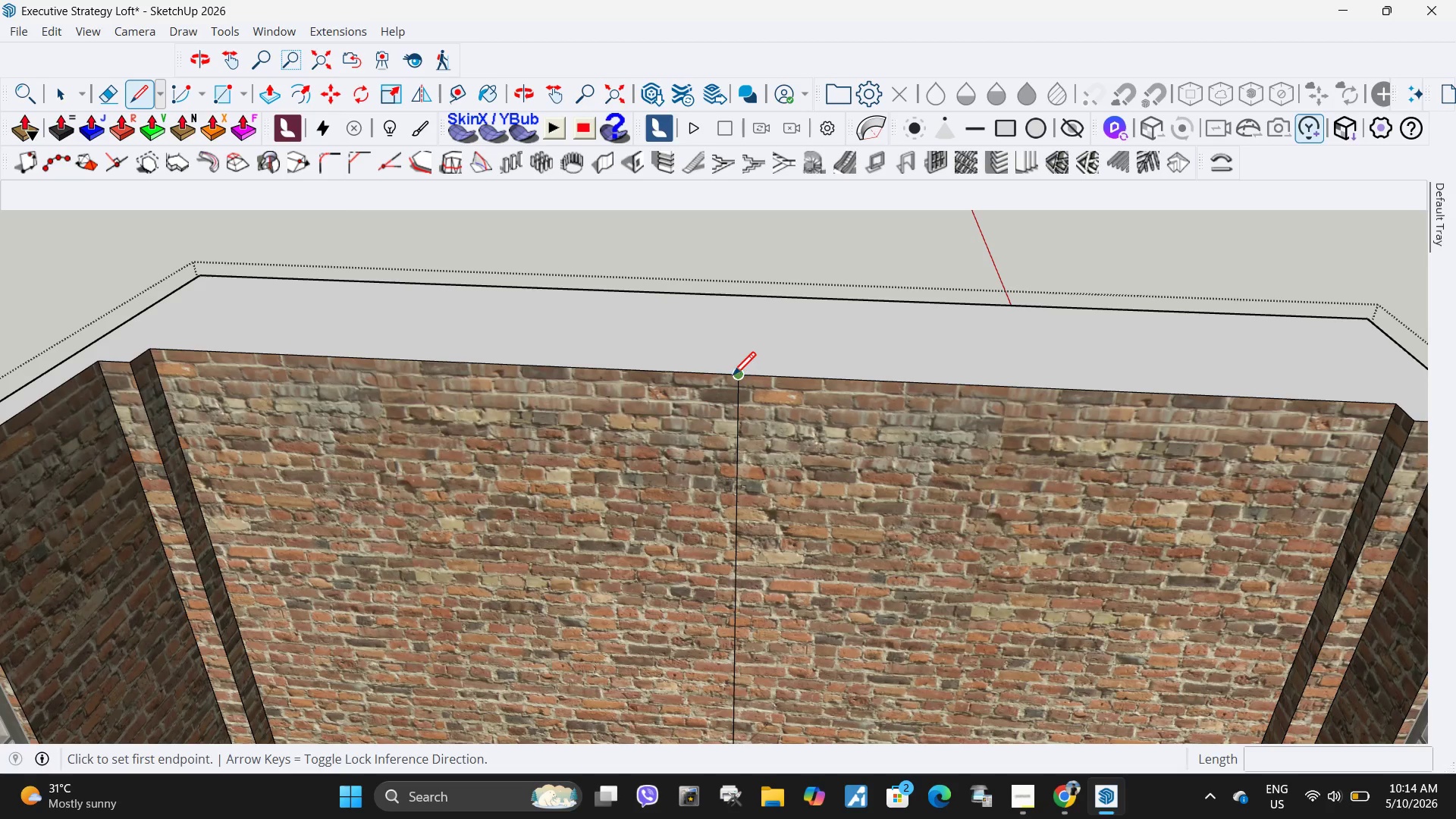 
left_click([734, 377])
 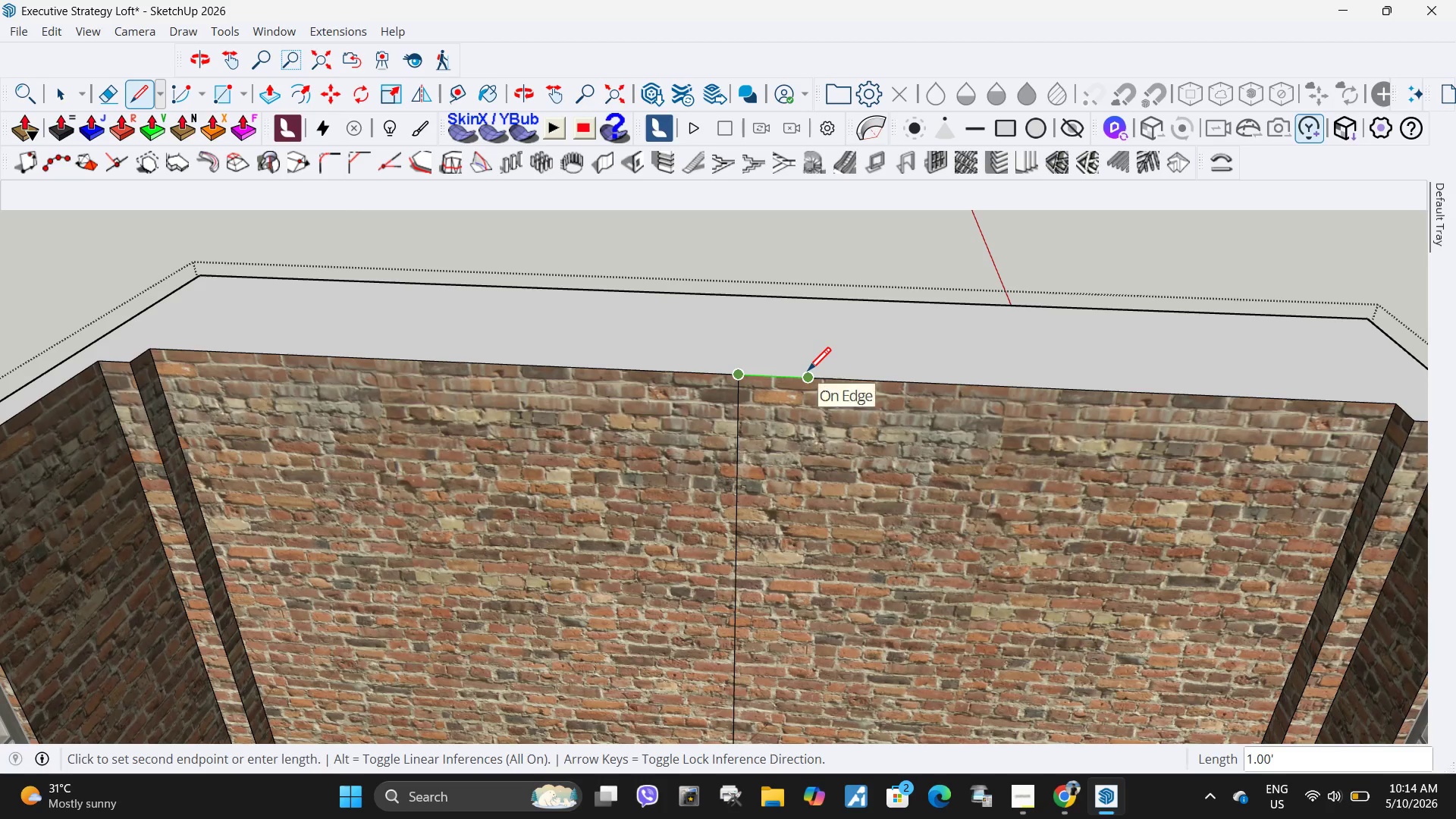 
left_click([808, 374])
 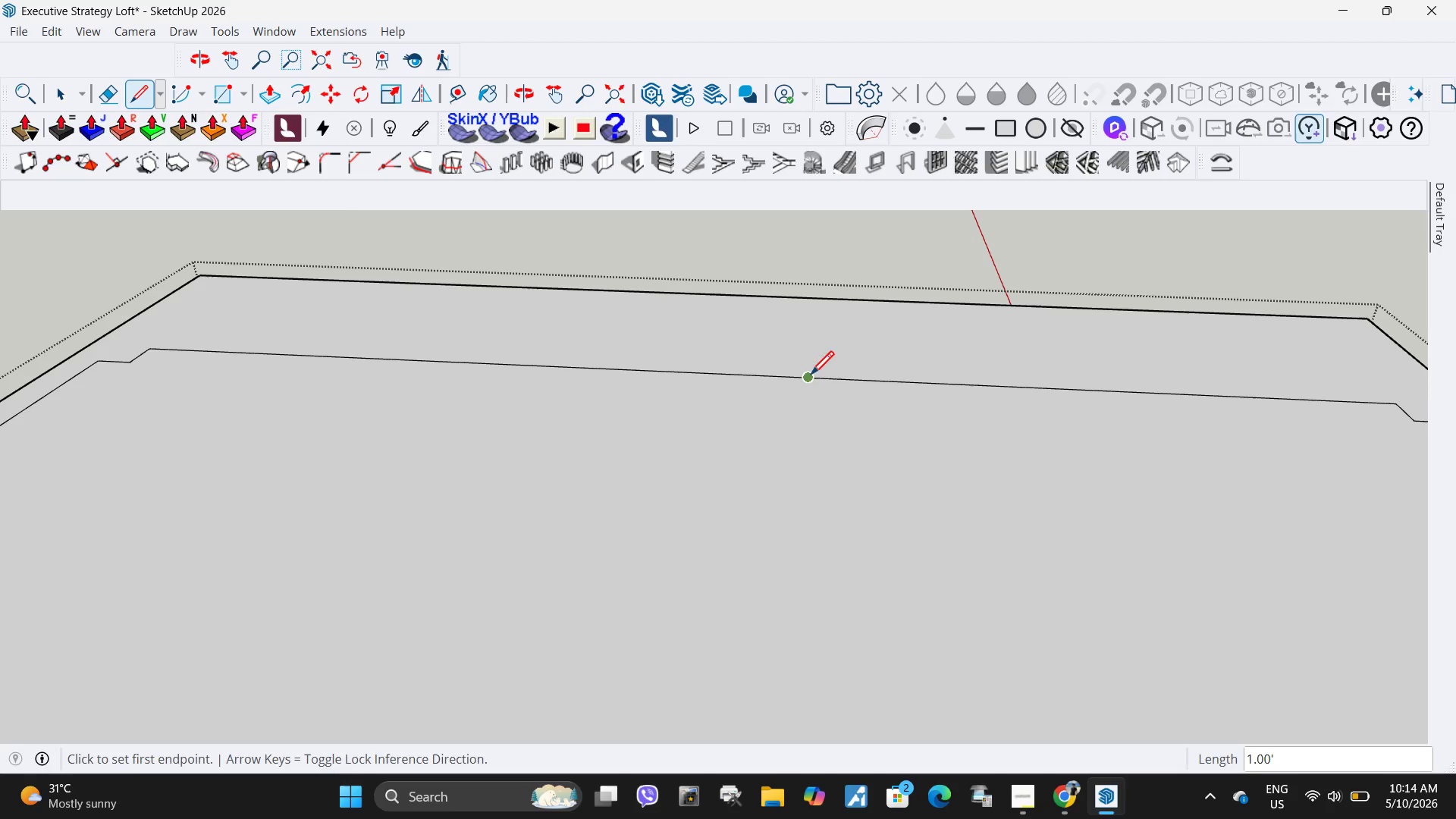 
key(Space)
 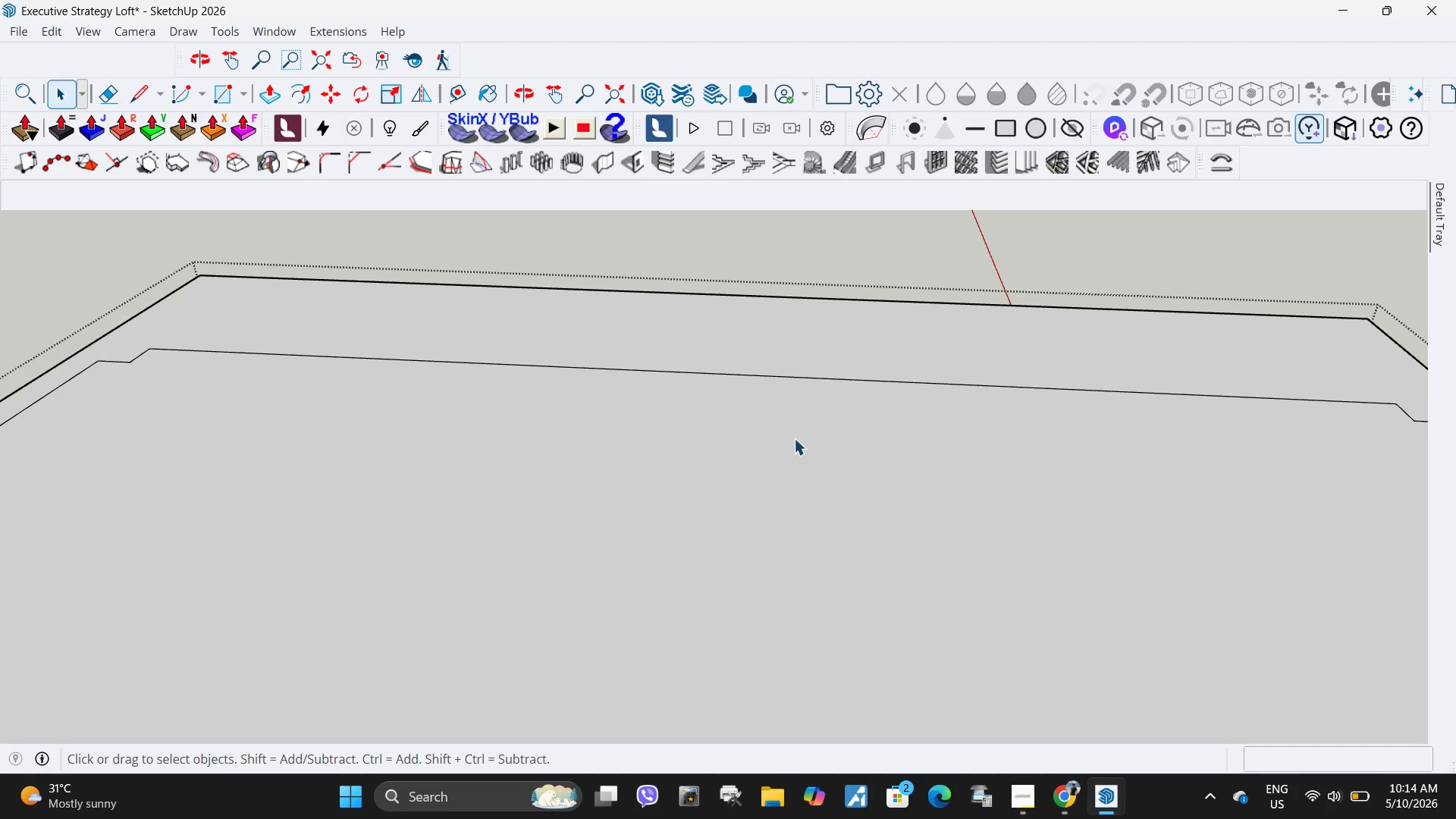 
left_click([794, 438])
 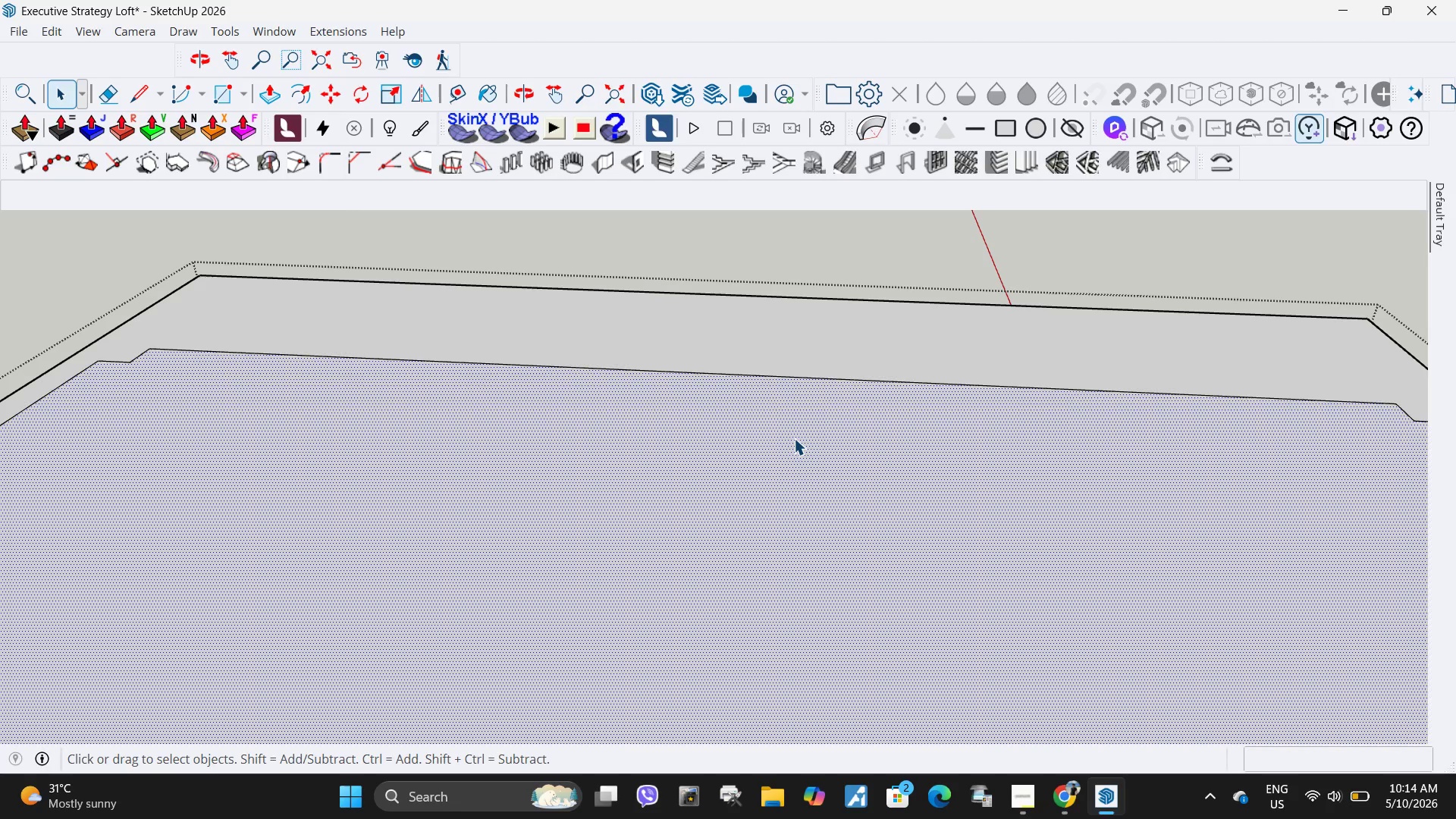 
key(Delete)
 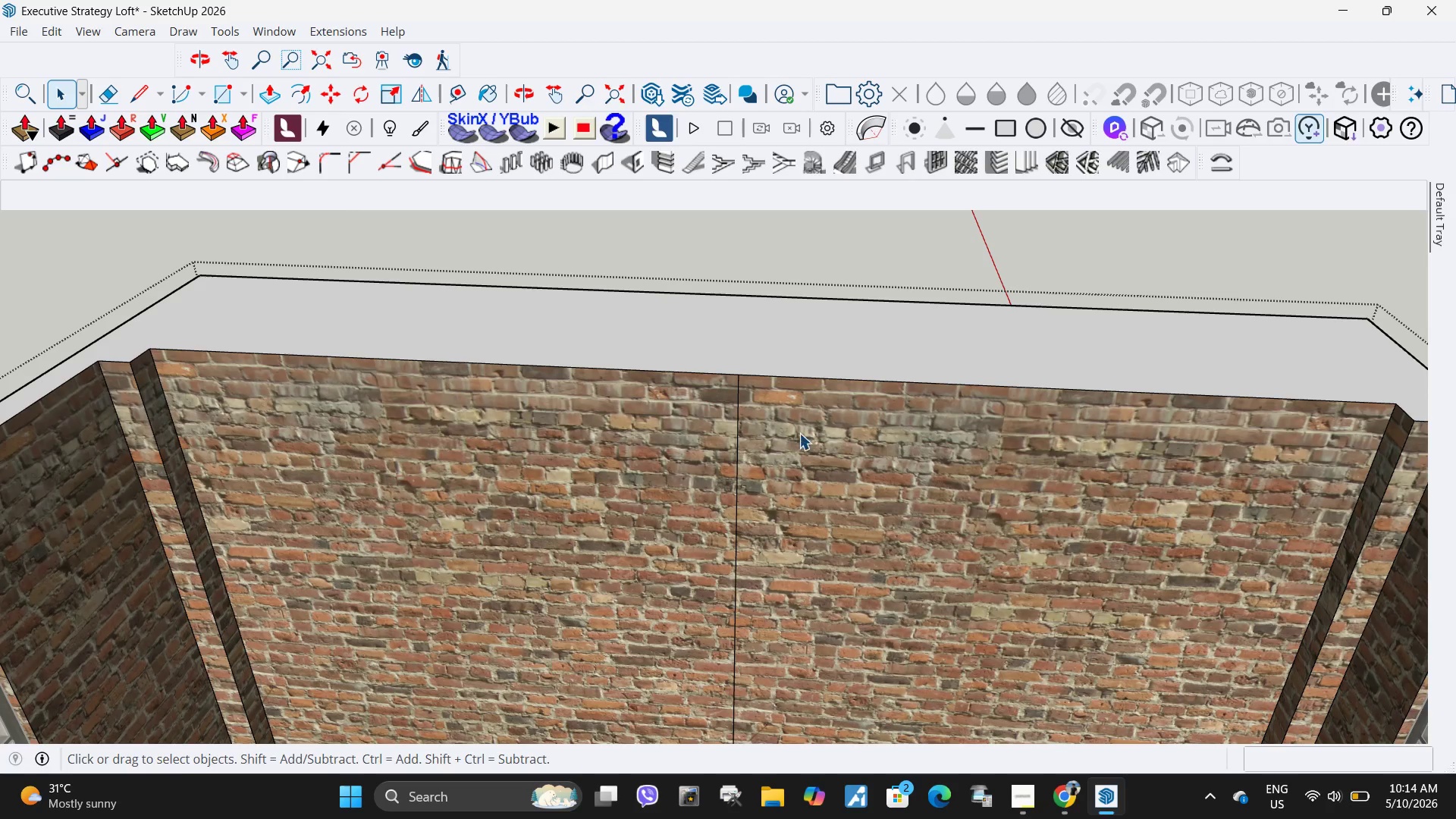 
key(L)
 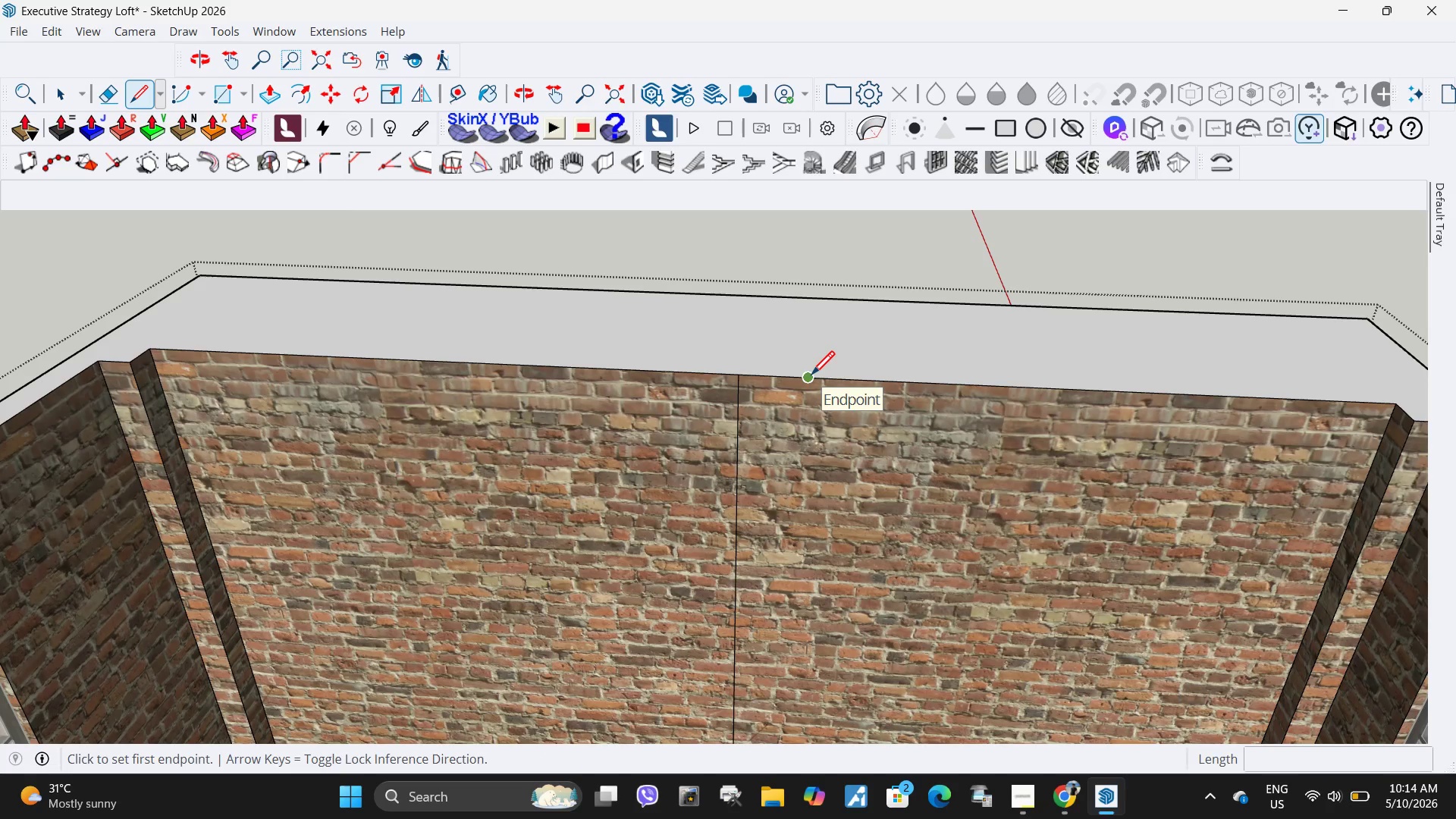 
left_click([811, 378])
 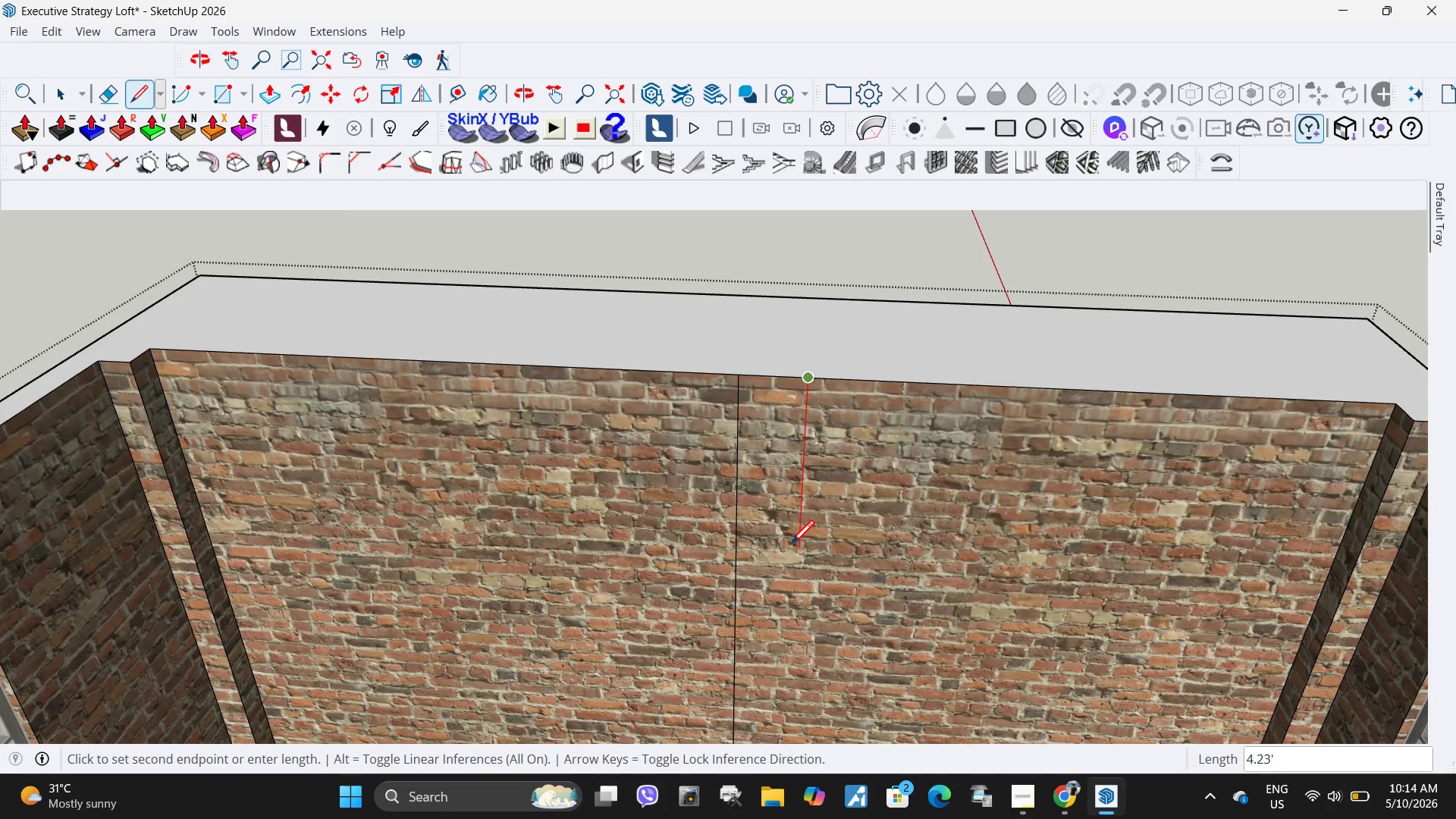 
scroll: coordinate [769, 477], scroll_direction: down, amount: 10.0
 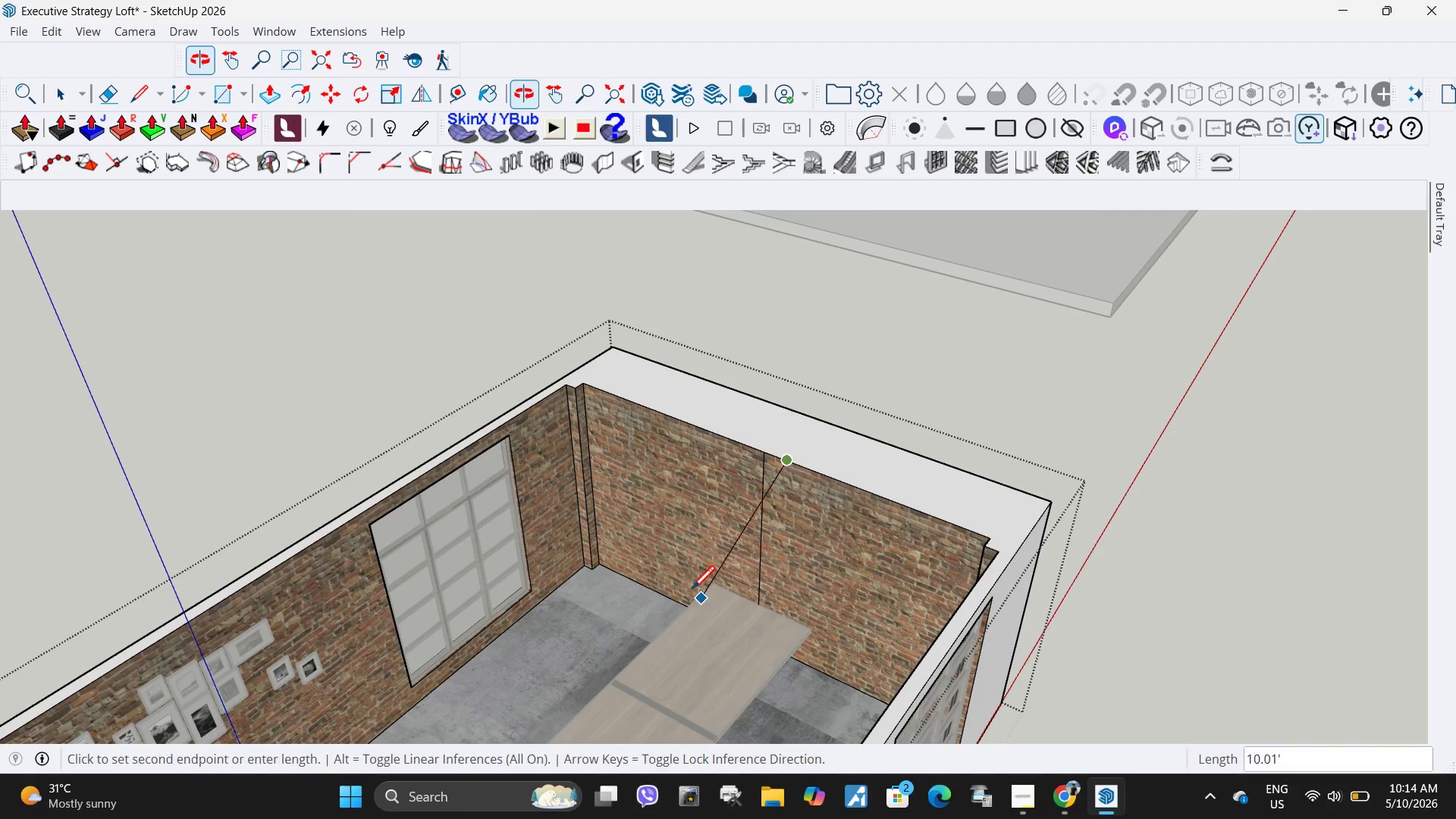 
scroll: coordinate [791, 663], scroll_direction: up, amount: 10.0
 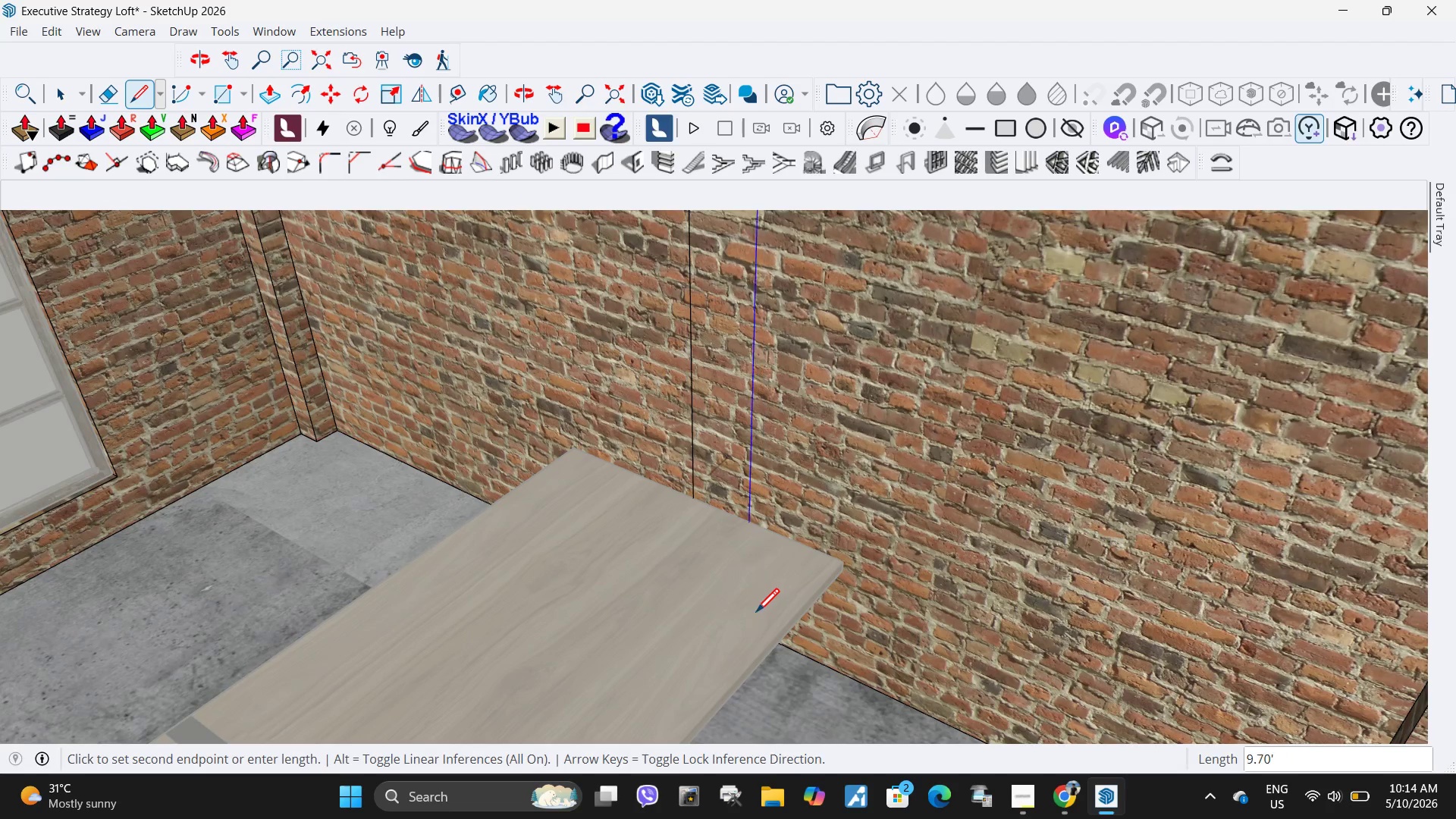 
scroll: coordinate [762, 621], scroll_direction: down, amount: 10.0
 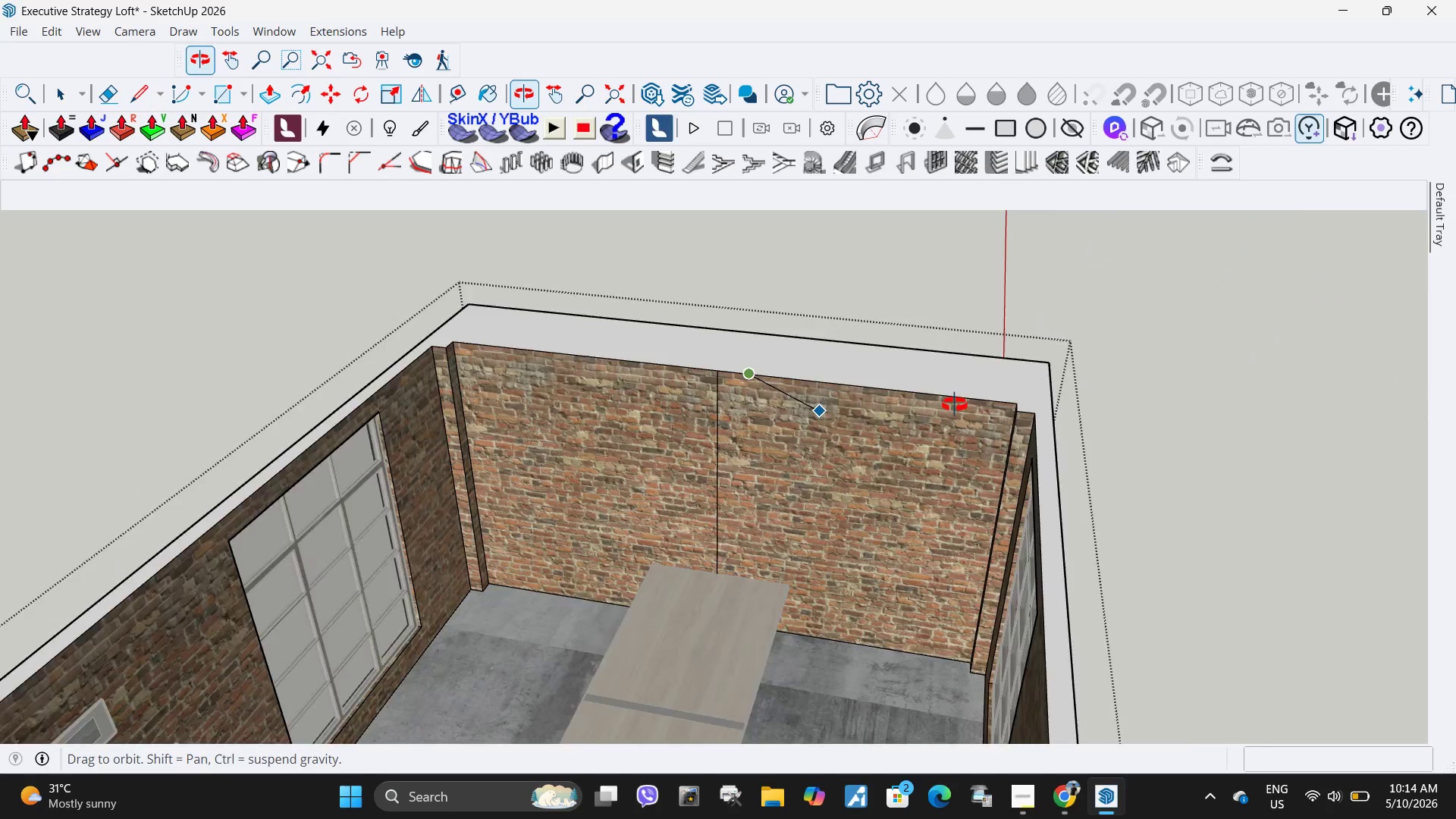 
key(Escape)
 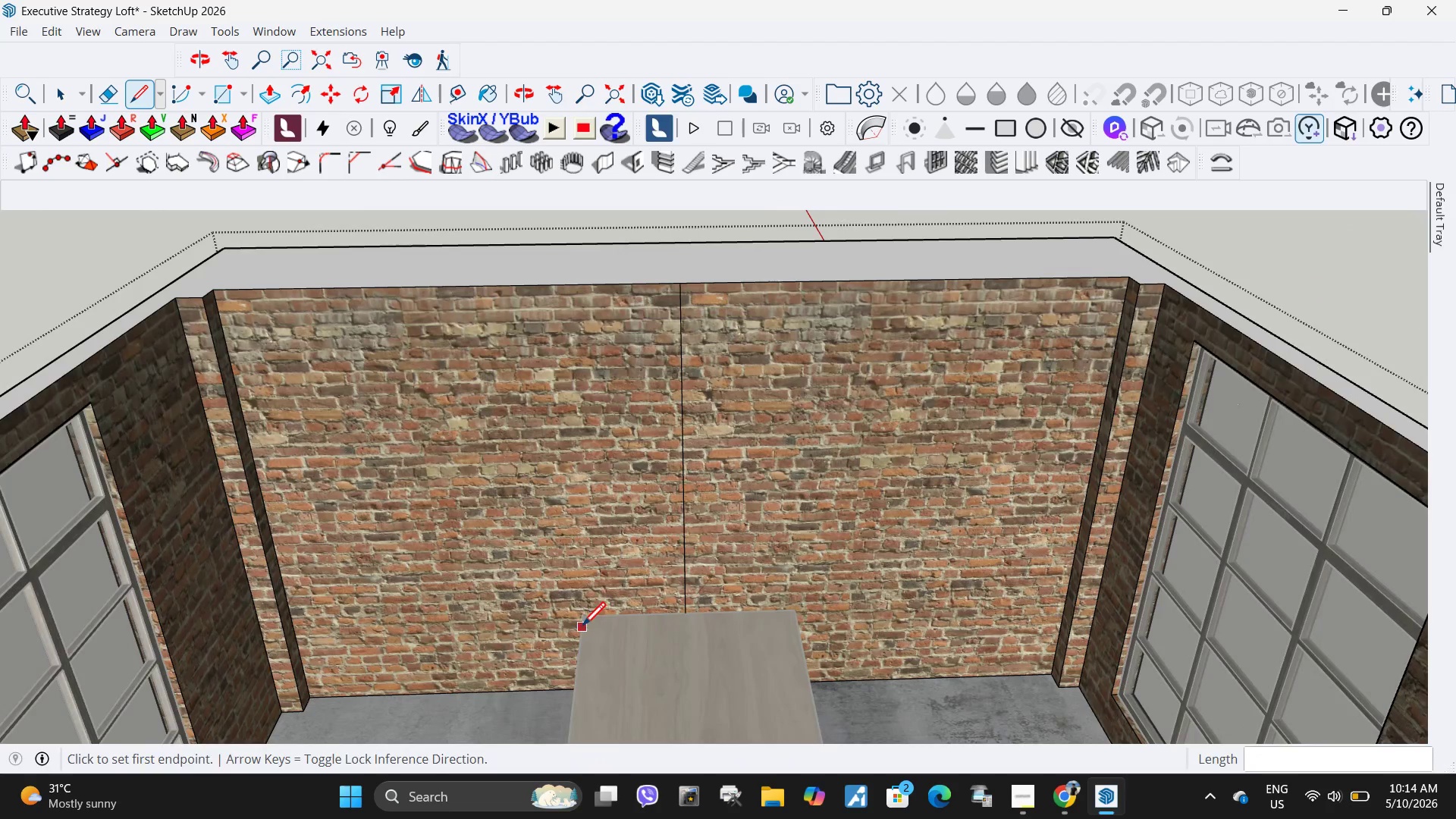 
scroll: coordinate [743, 530], scroll_direction: up, amount: 4.0
 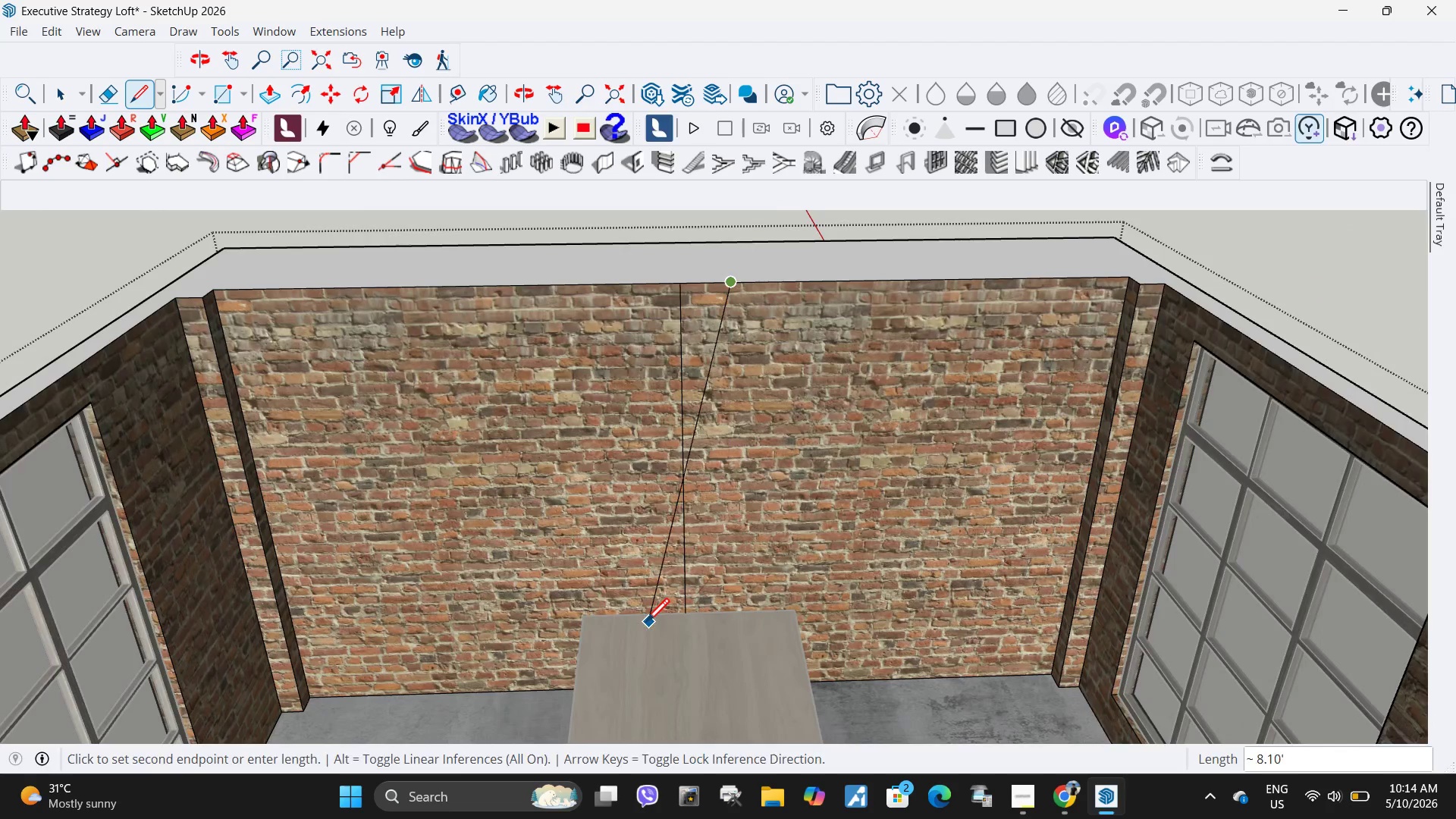 
left_click([582, 628])
 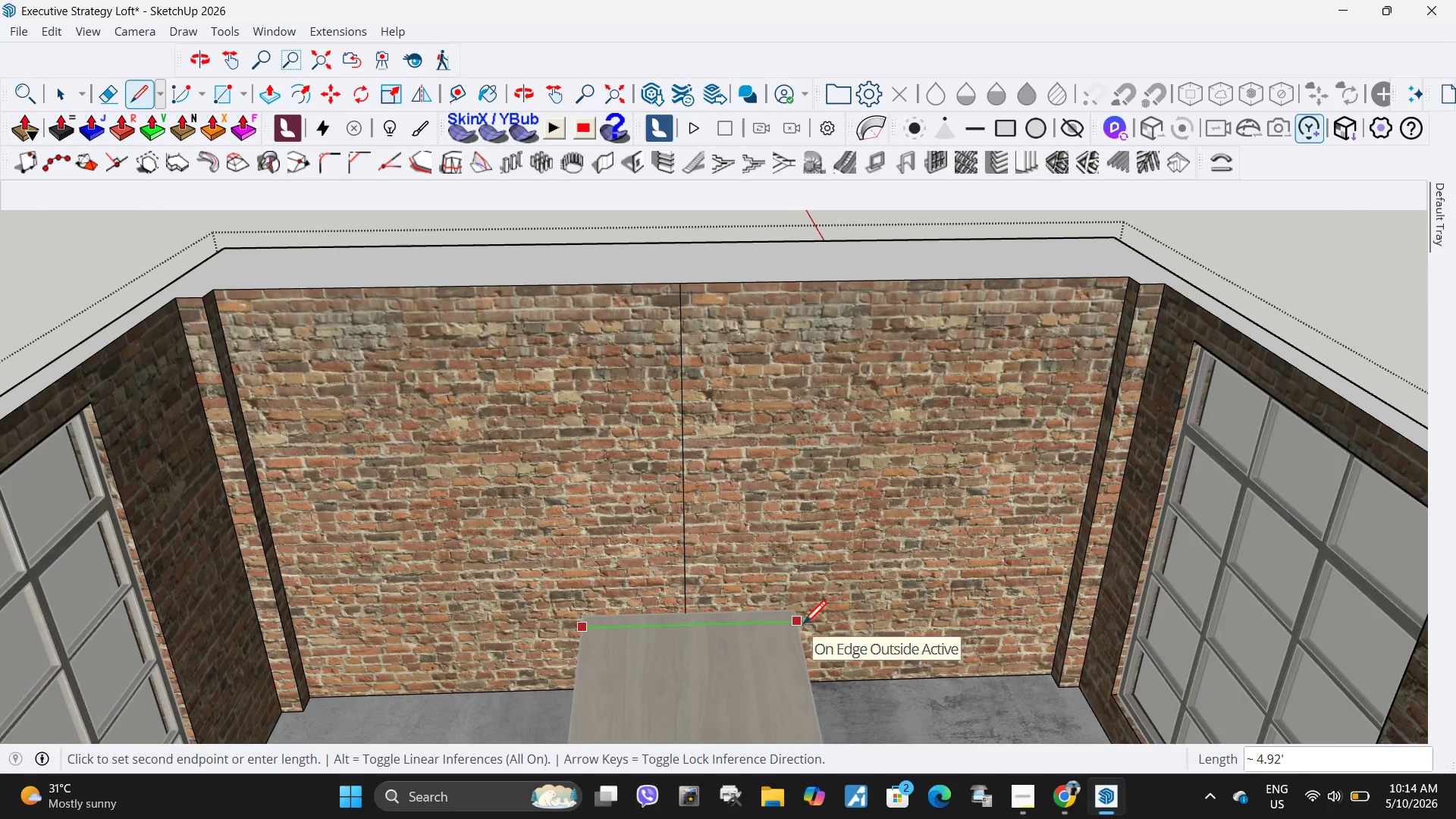 
scroll: coordinate [775, 607], scroll_direction: down, amount: 5.0
 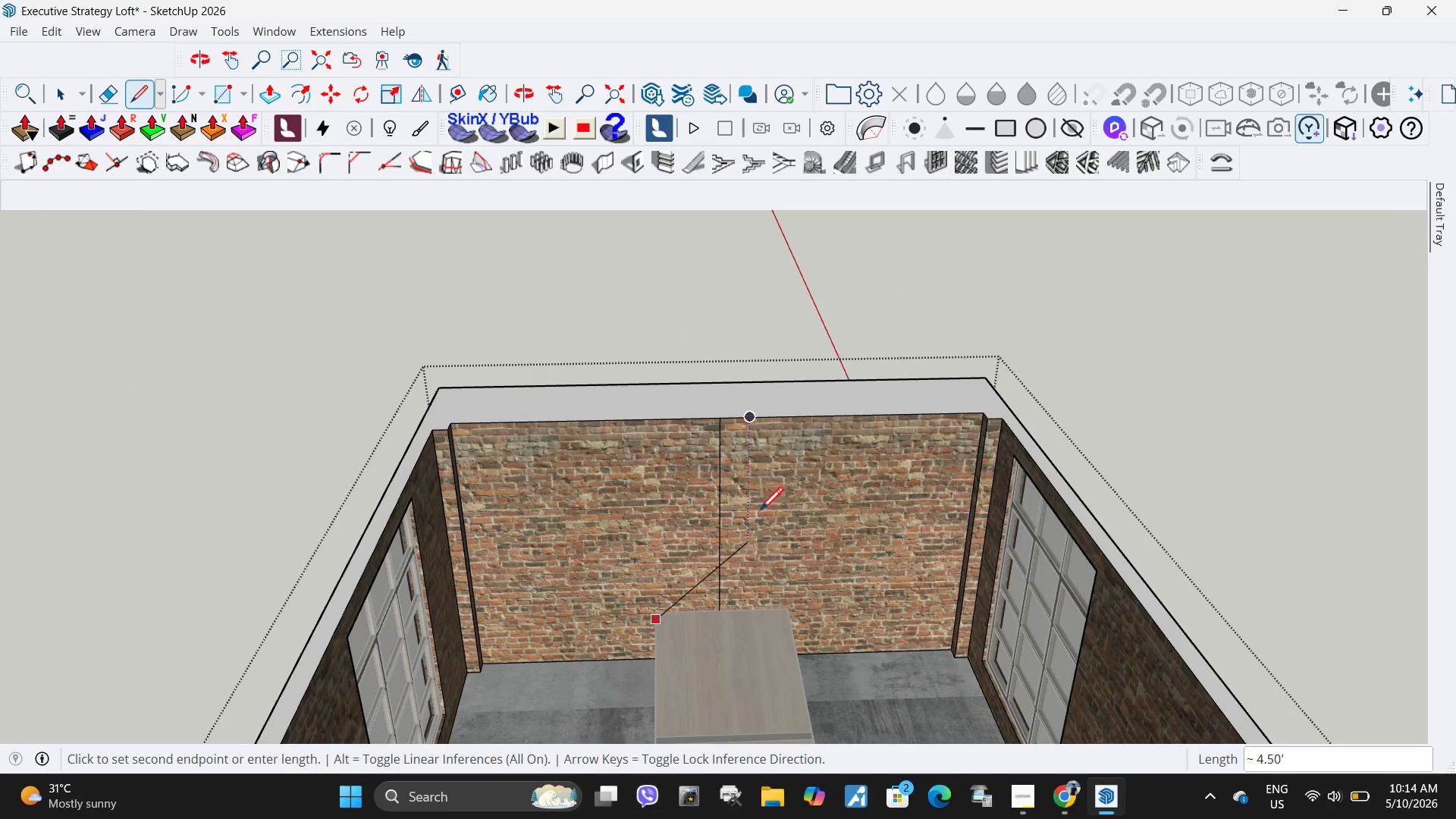 
mouse_move([752, 466])
 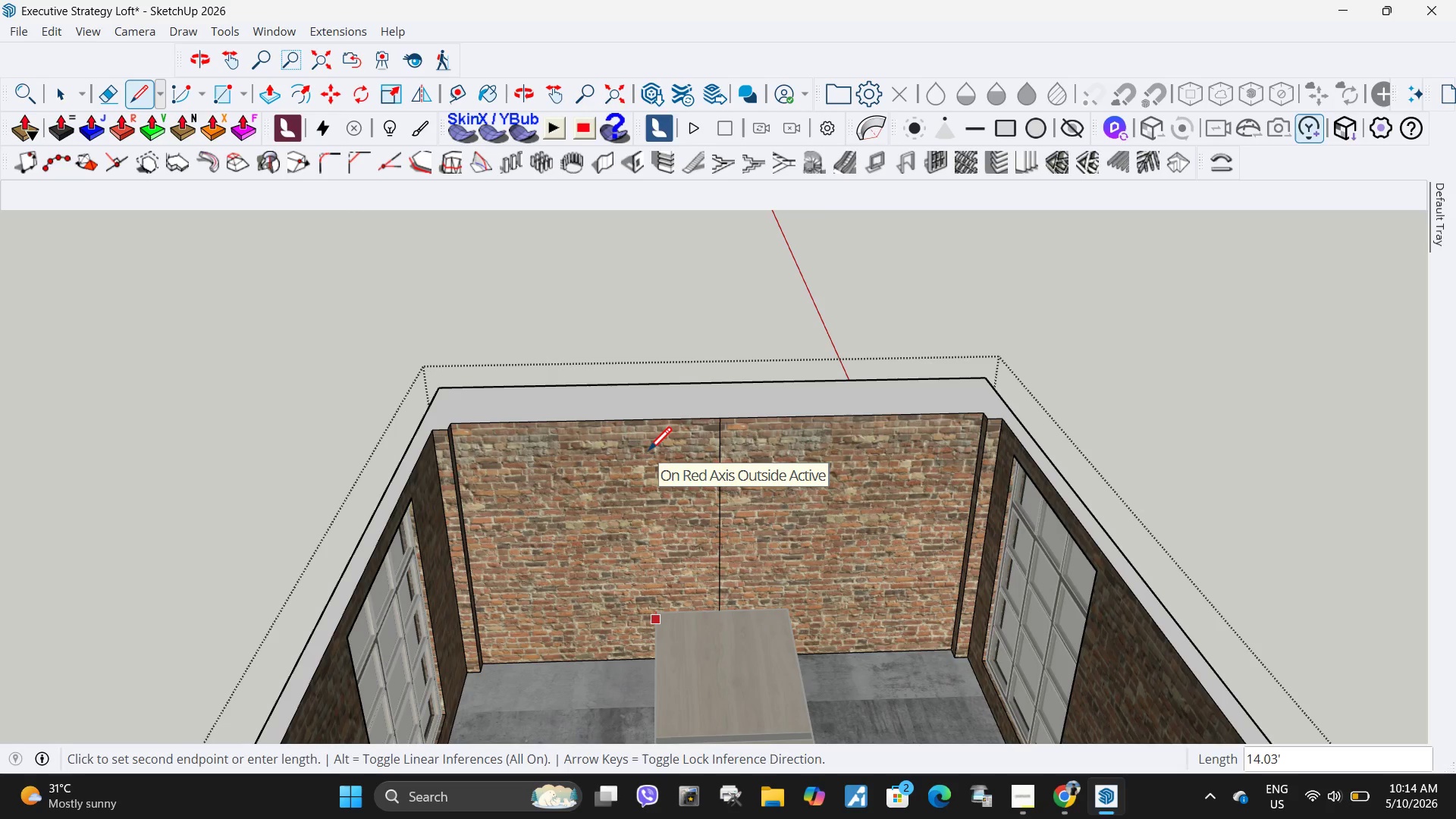 
scroll: coordinate [691, 424], scroll_direction: up, amount: 3.0
 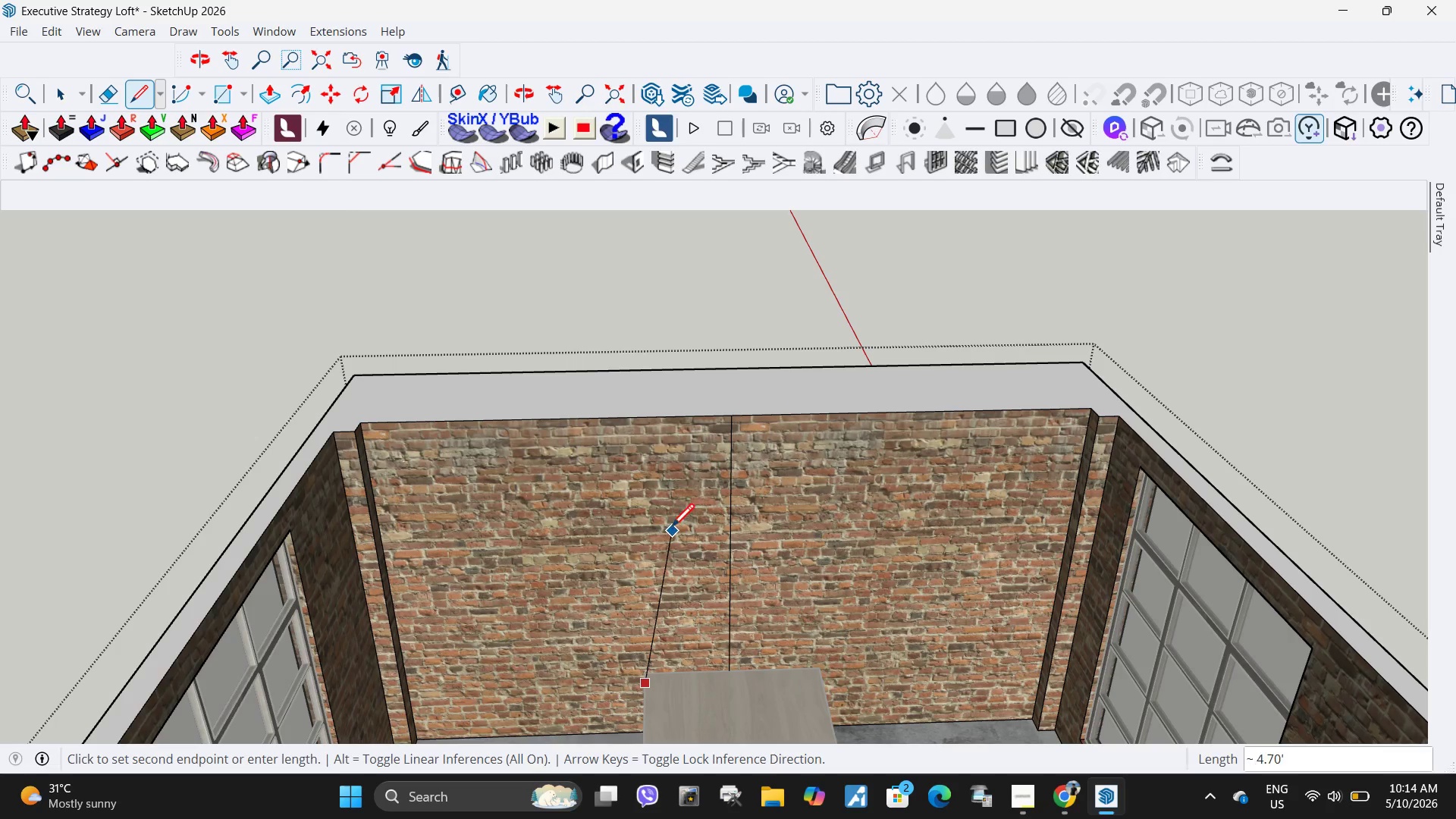 
key(Escape)
 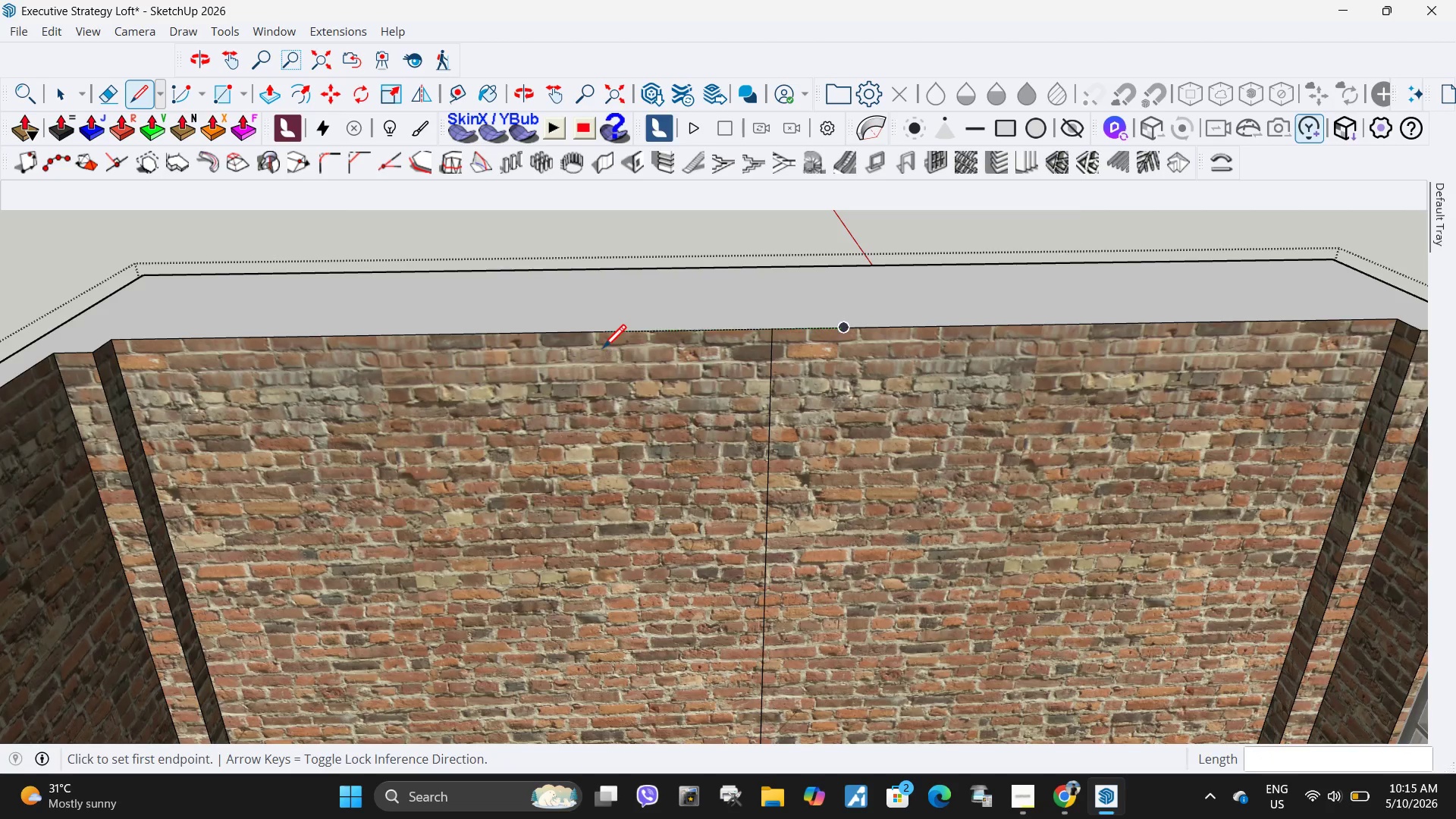 
scroll: coordinate [679, 529], scroll_direction: up, amount: 5.0
 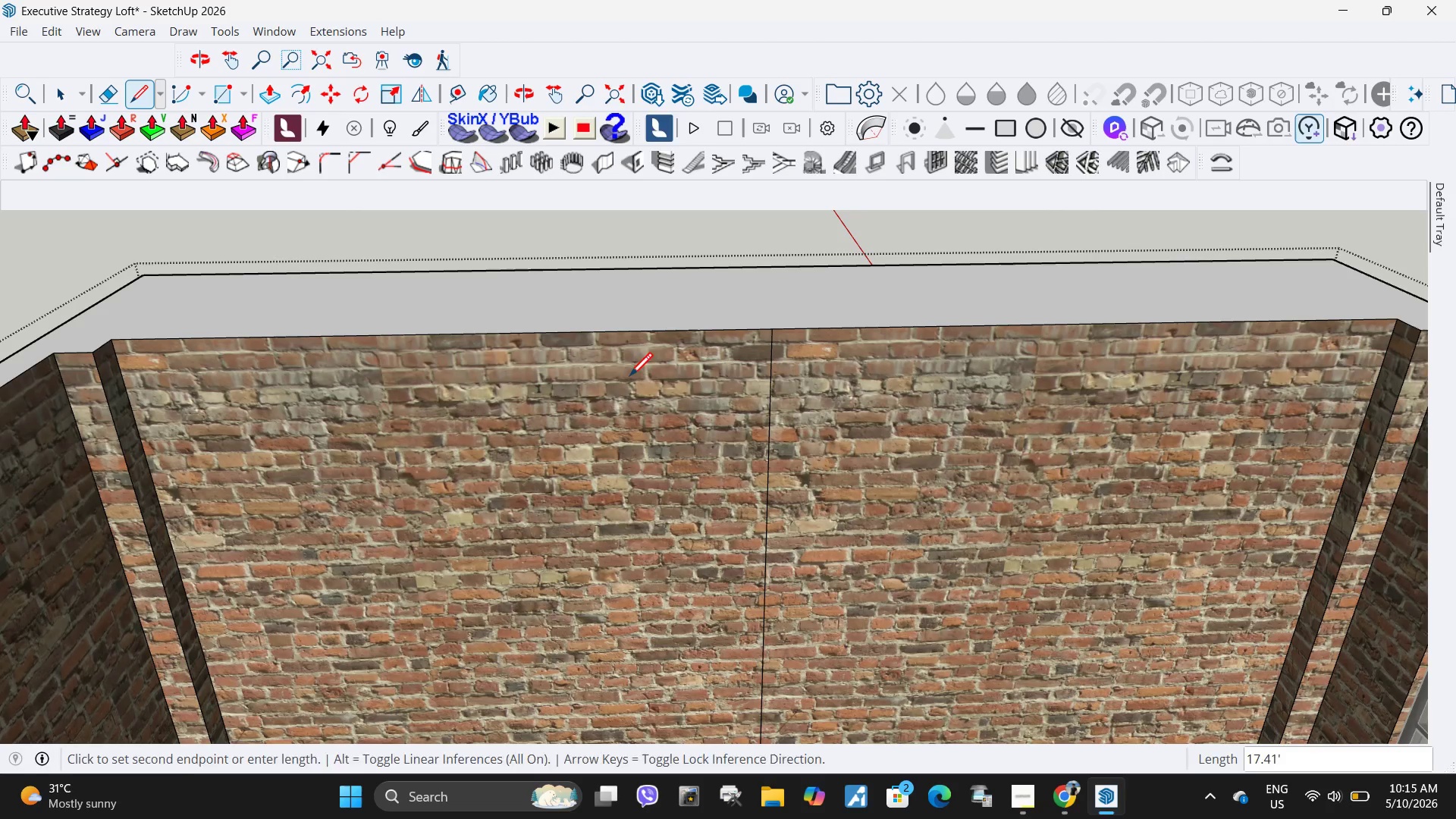 
scroll: coordinate [603, 350], scroll_direction: down, amount: 2.0
 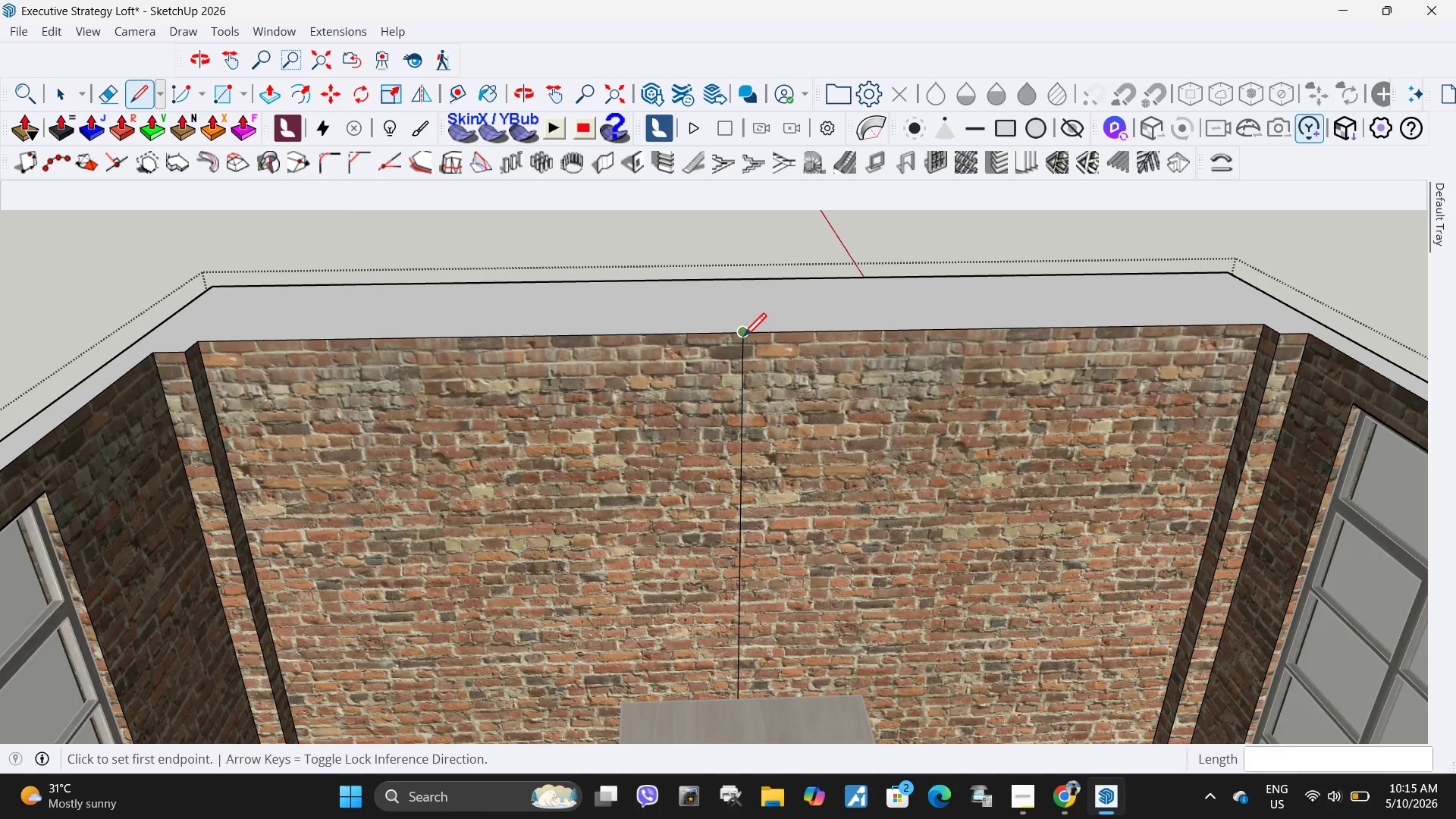 
left_click([743, 338])
 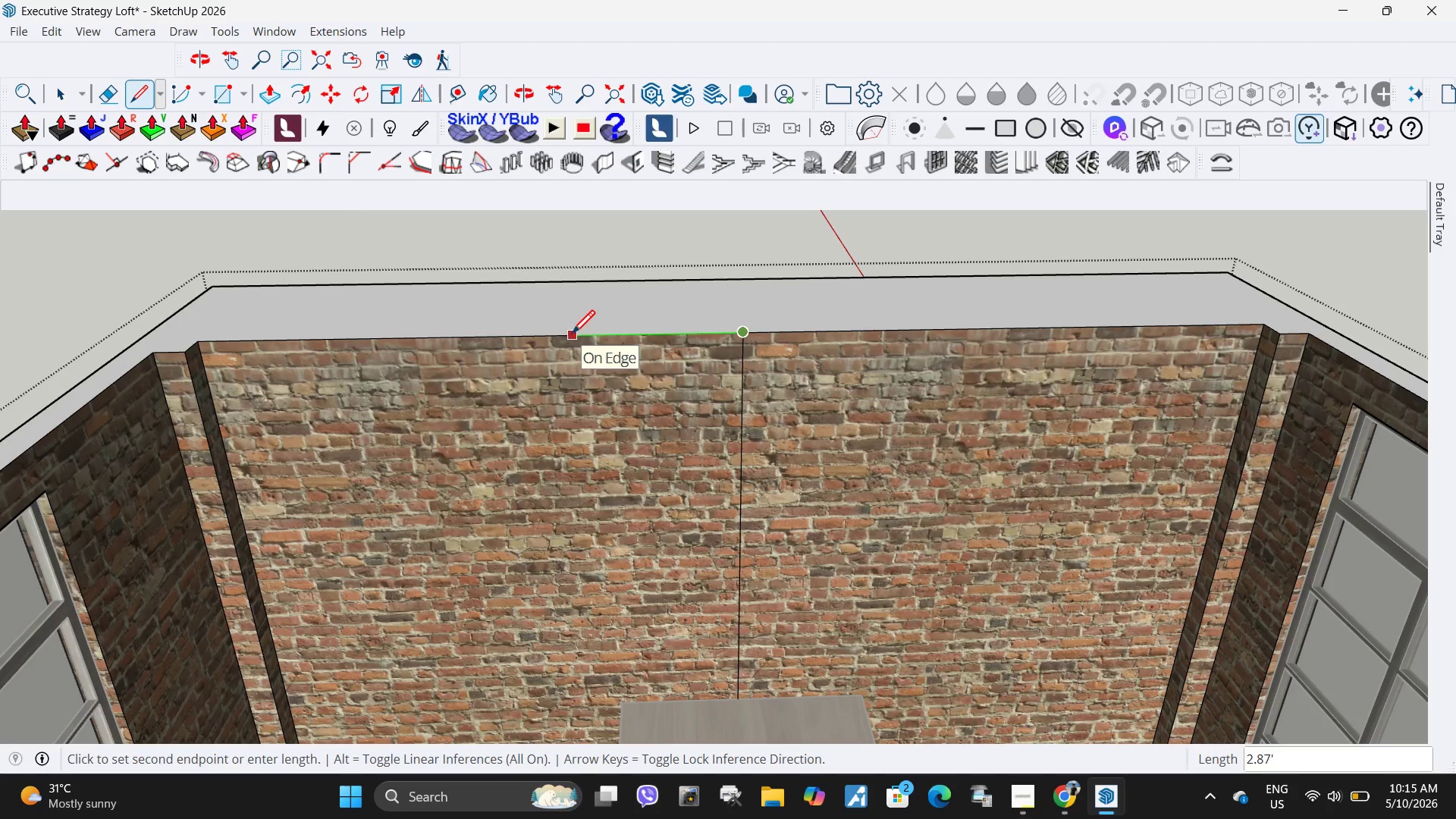 
wait(9.09)
 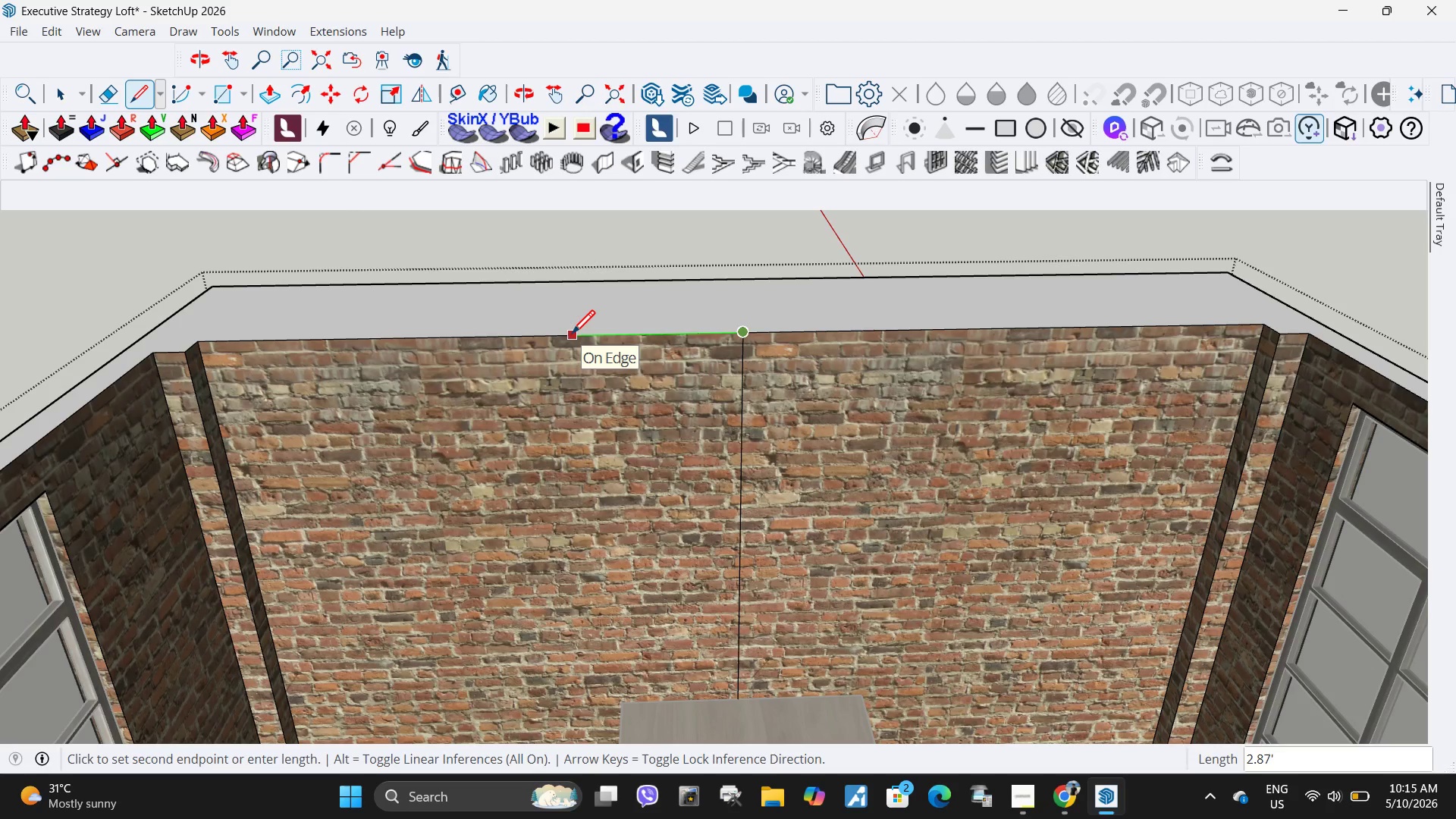 
key(Numpad3)
 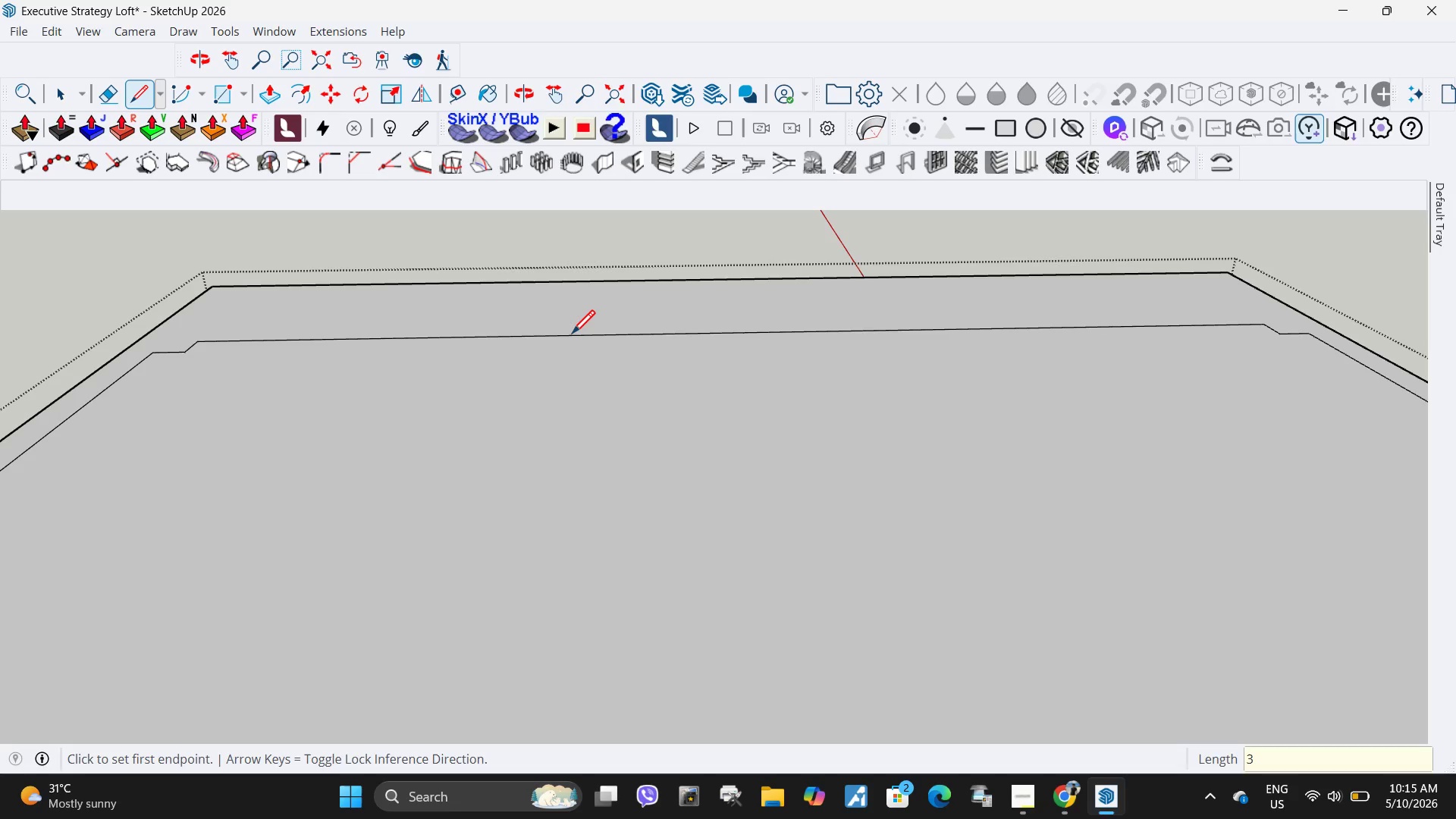 
key(NumpadEnter)
 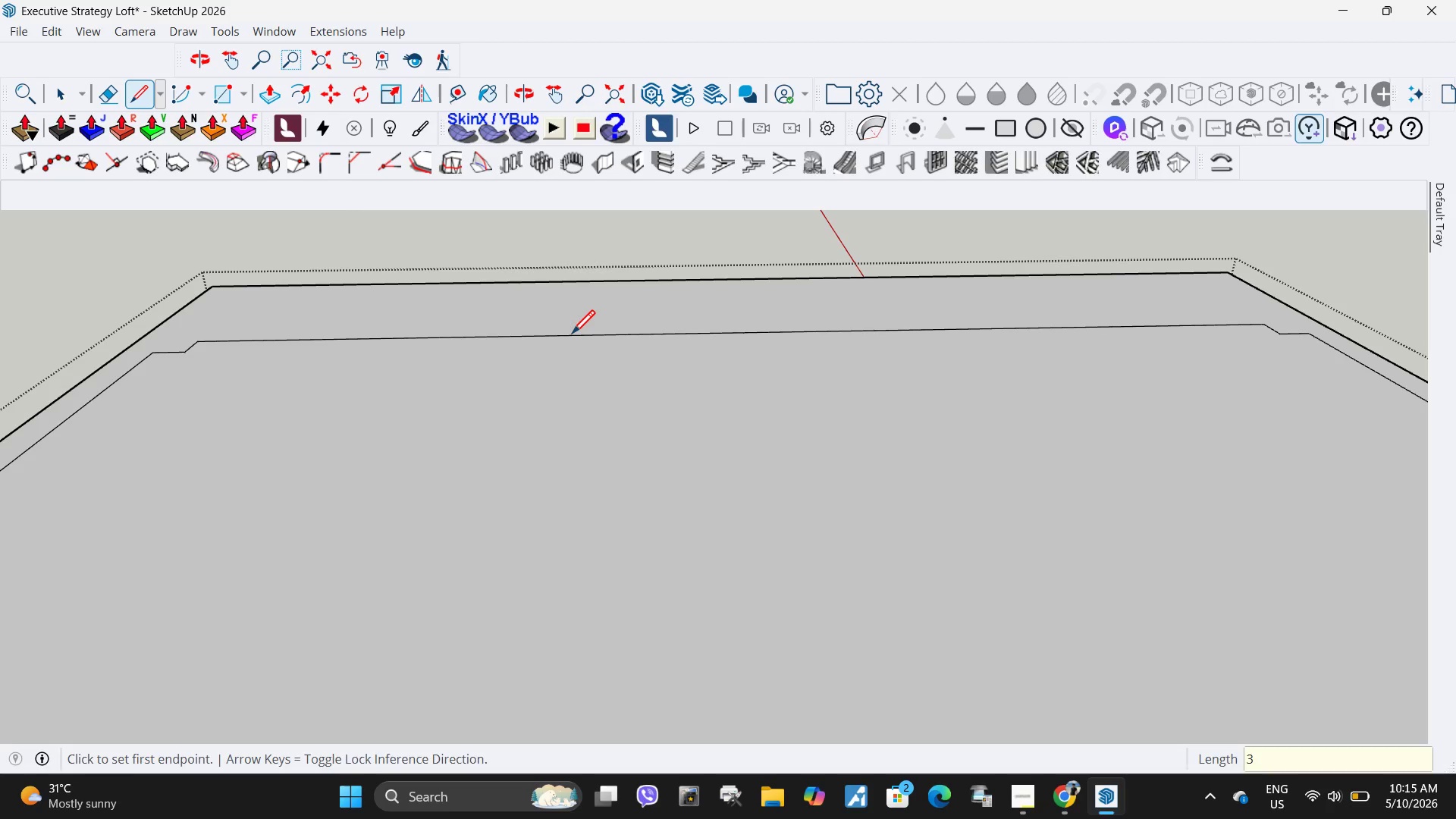 
key(Space)
 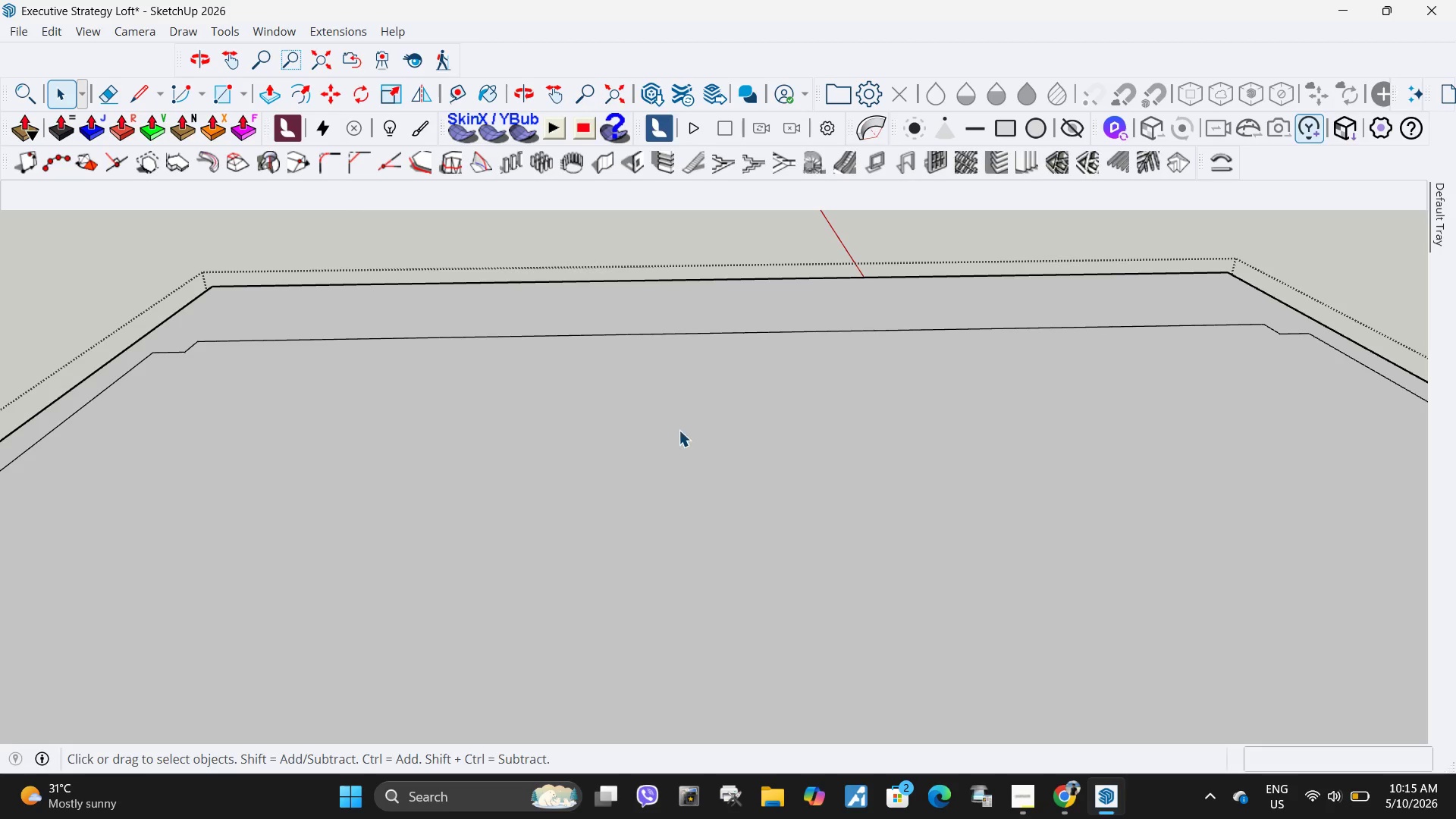 
left_click([679, 430])
 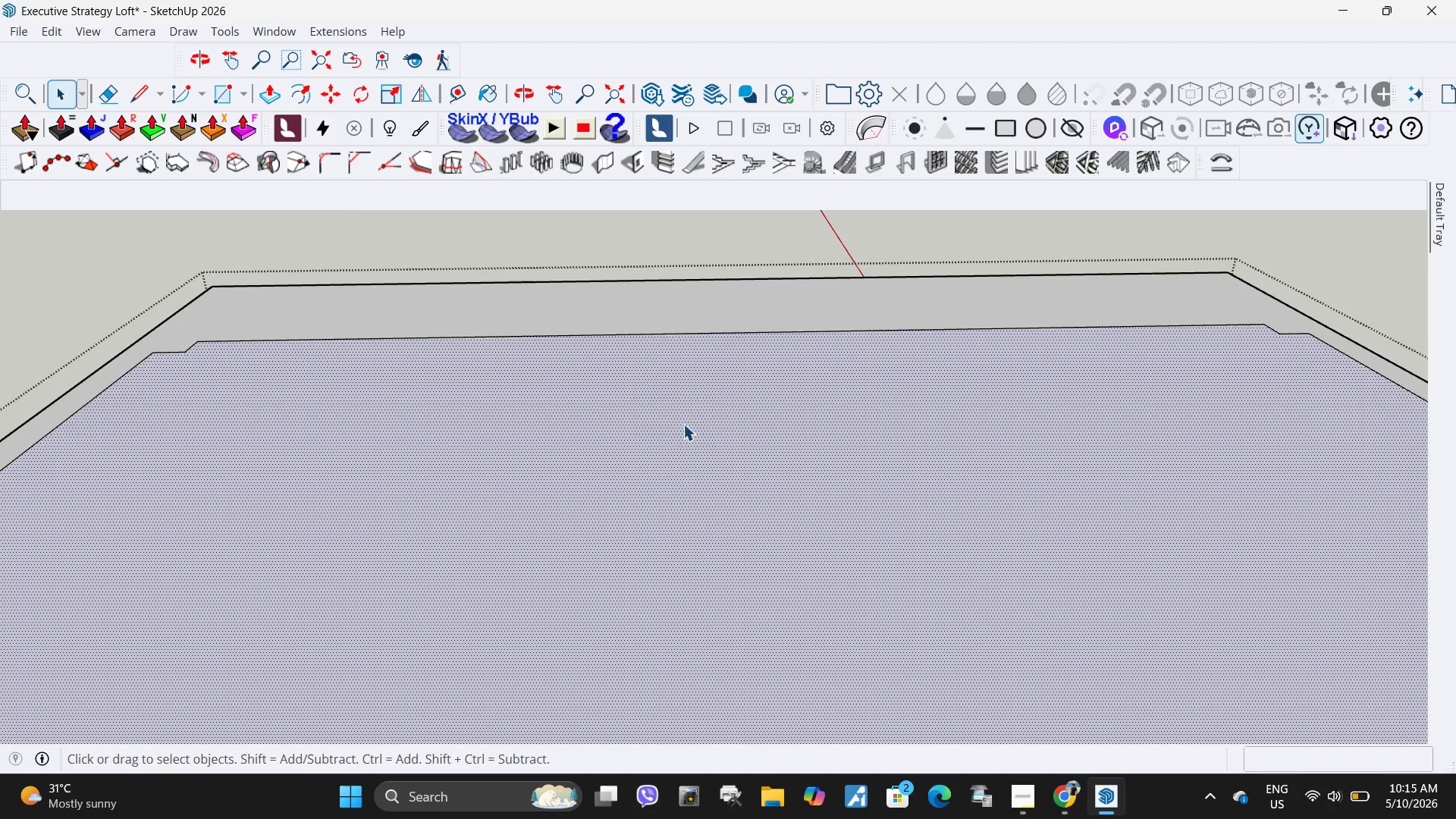 
key(Delete)
 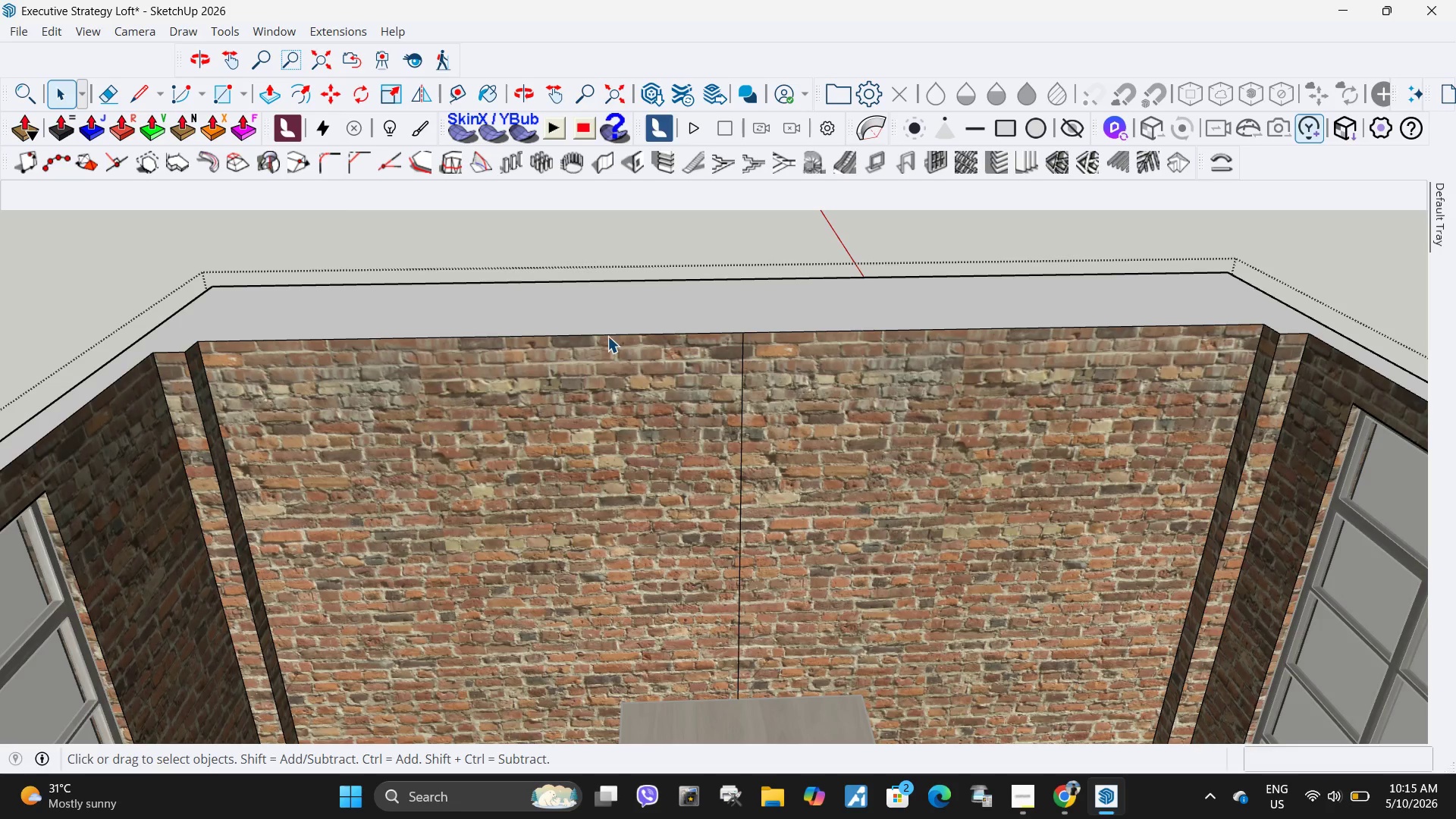 
key(L)
 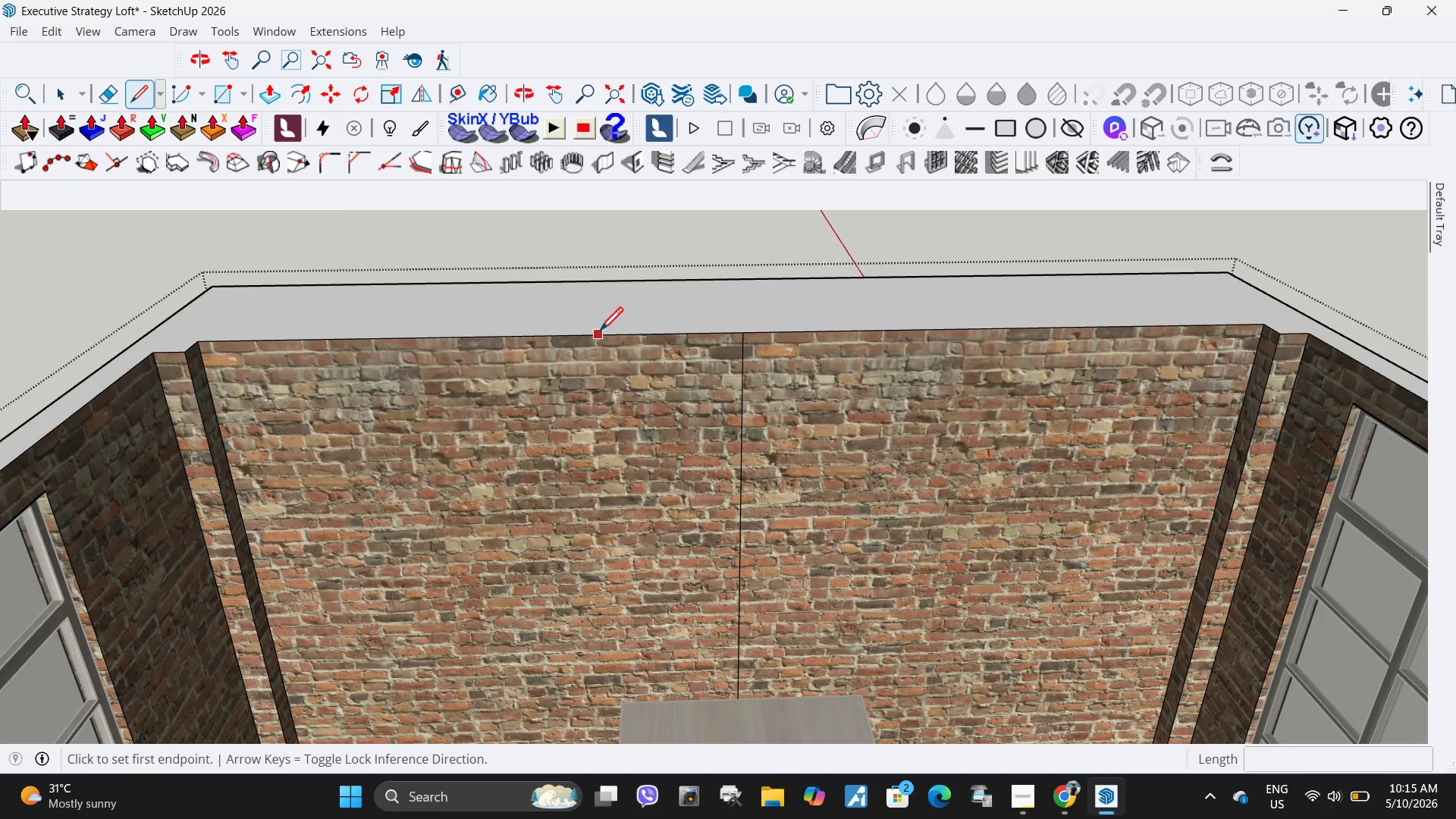 
mouse_move([607, 323])
 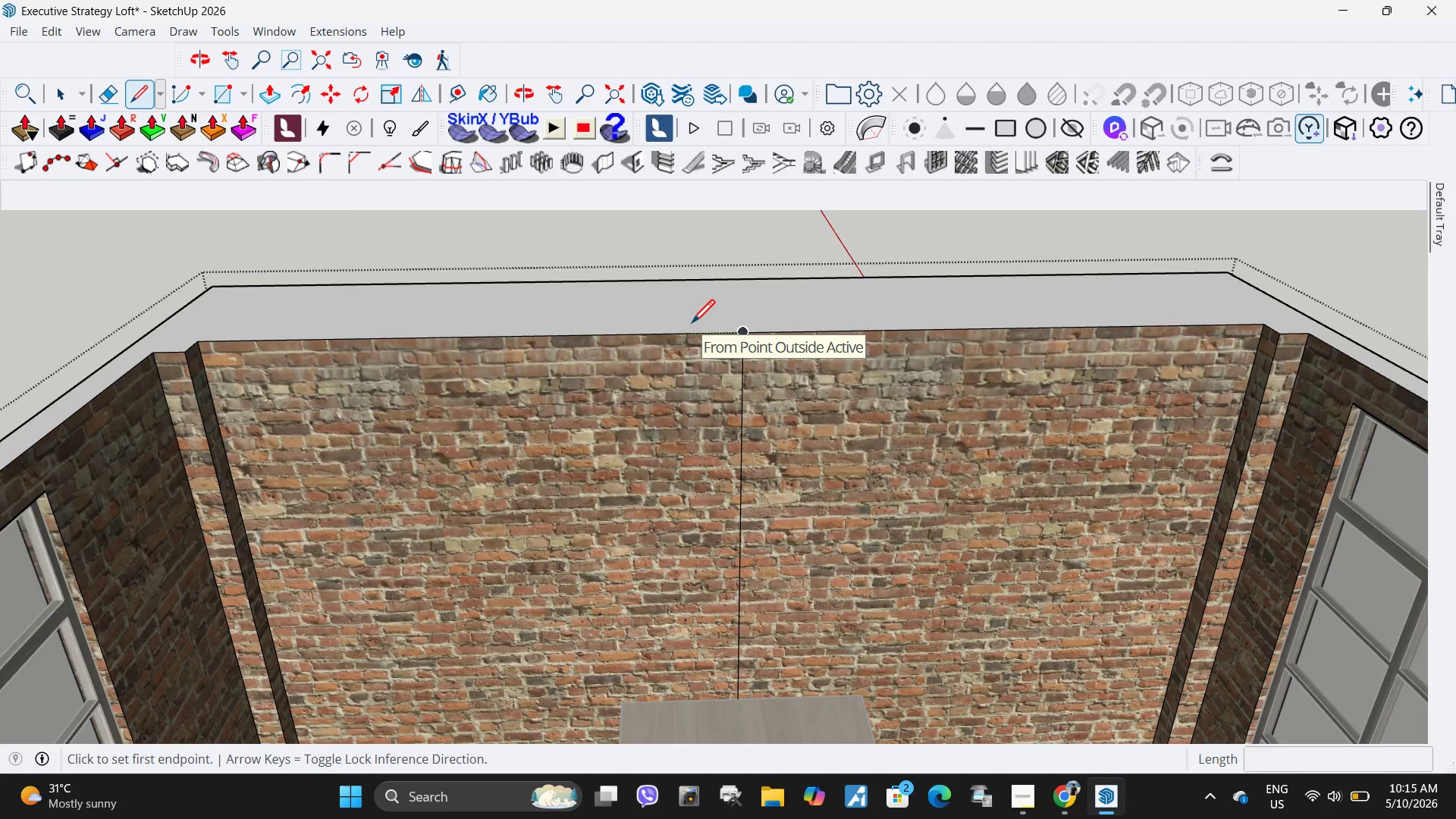 
wait(6.62)
 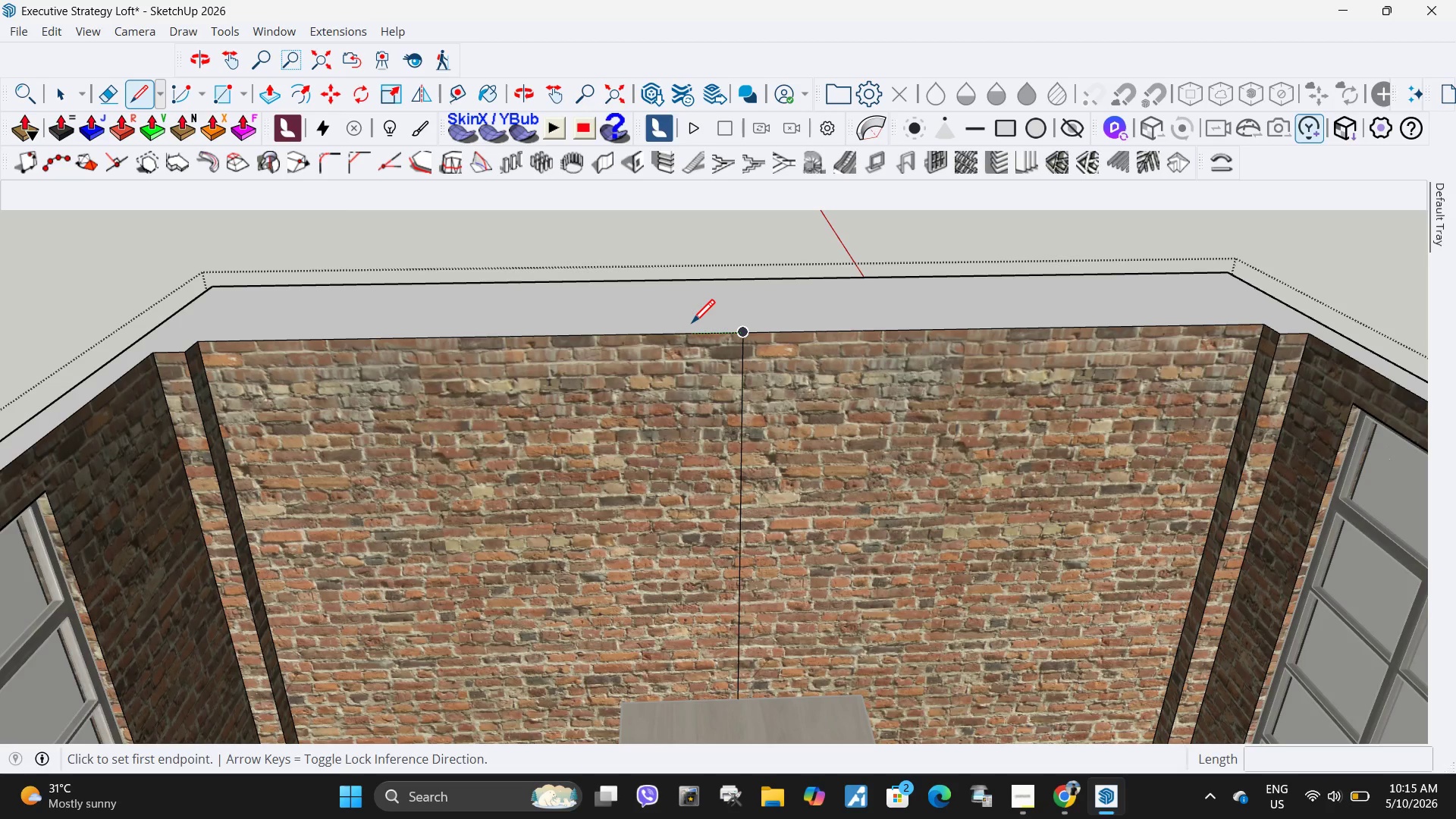 
left_click([745, 334])
 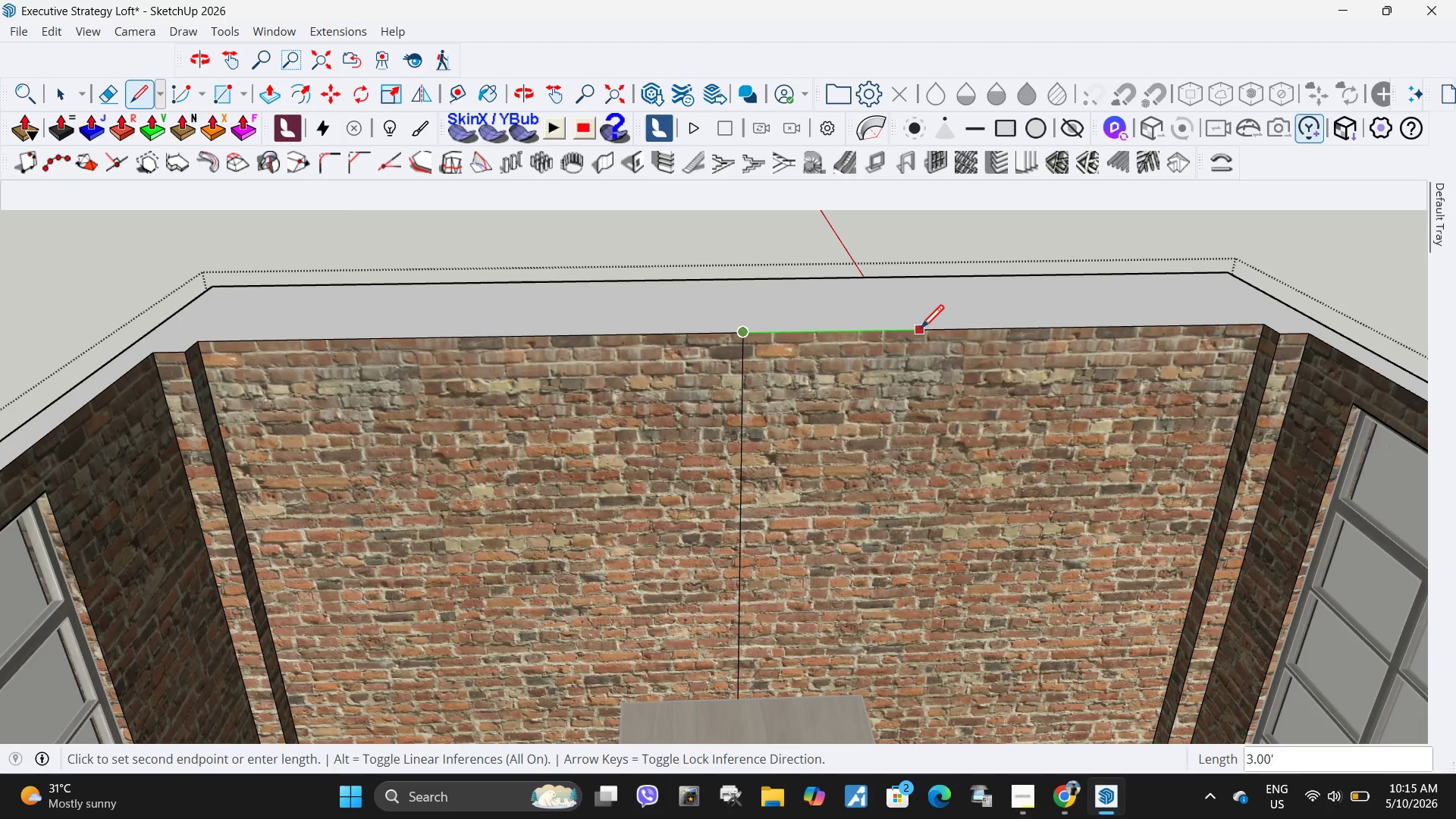 
left_click([921, 331])
 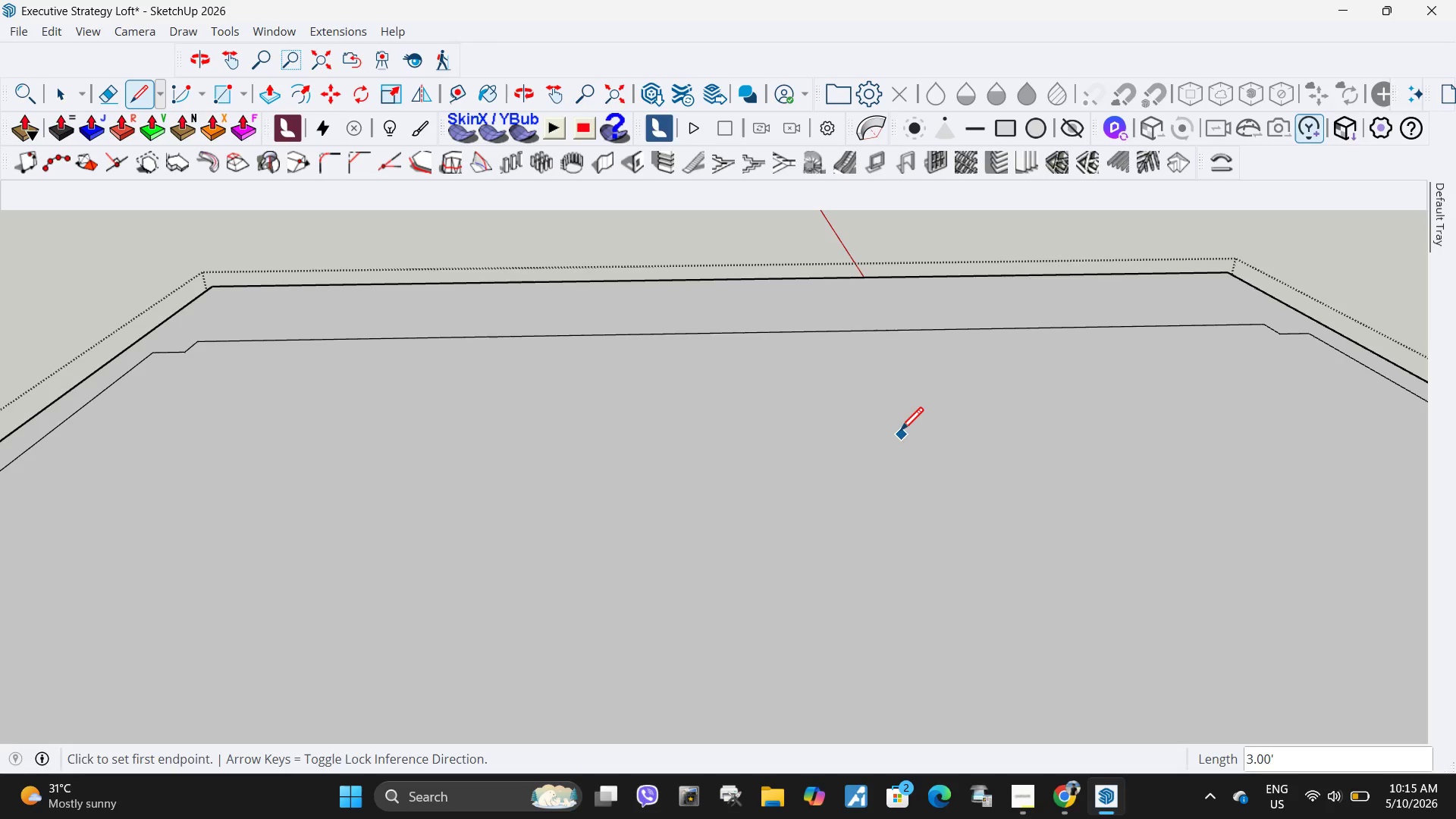 
key(Space)
 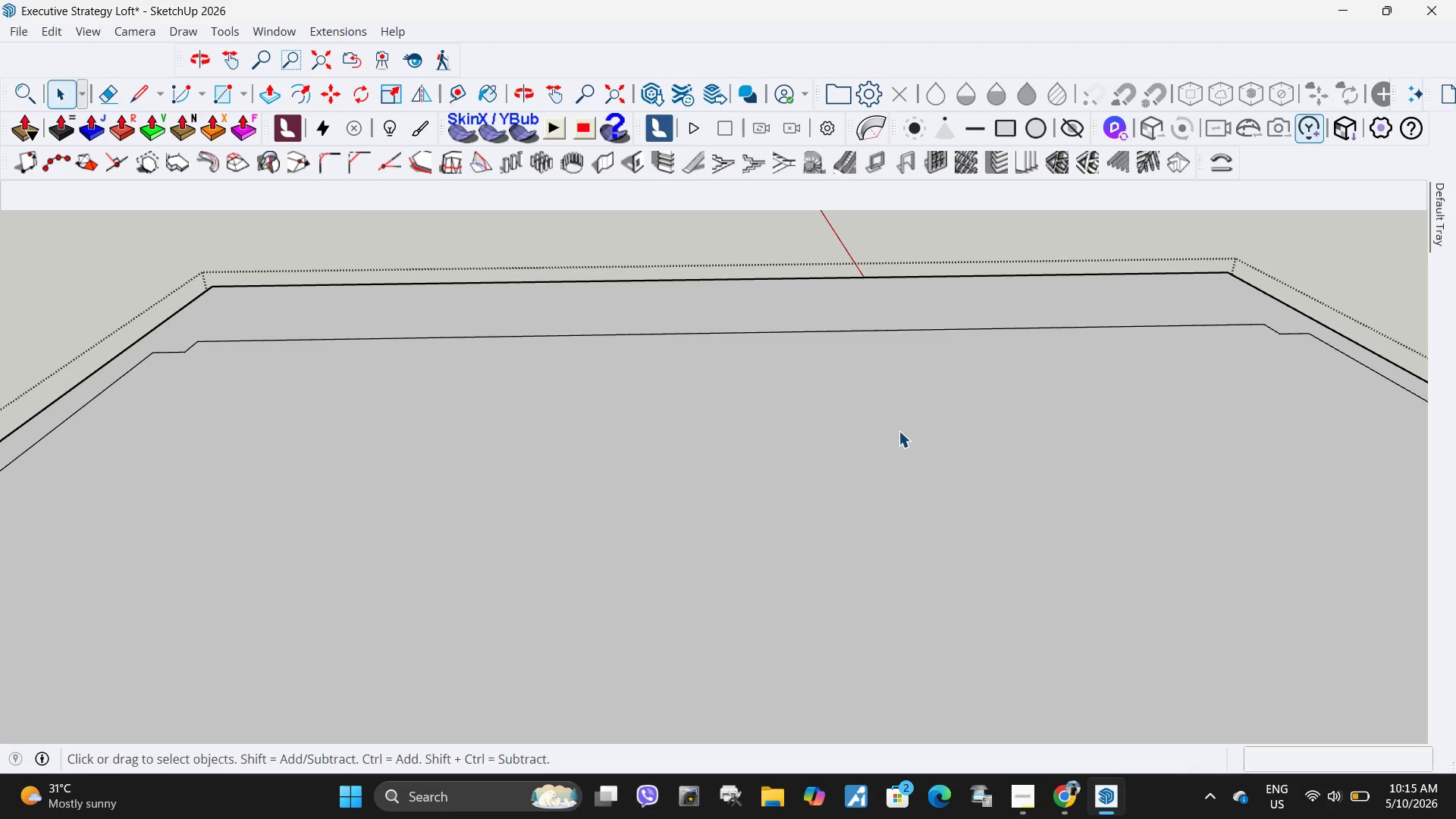 
left_click([899, 431])
 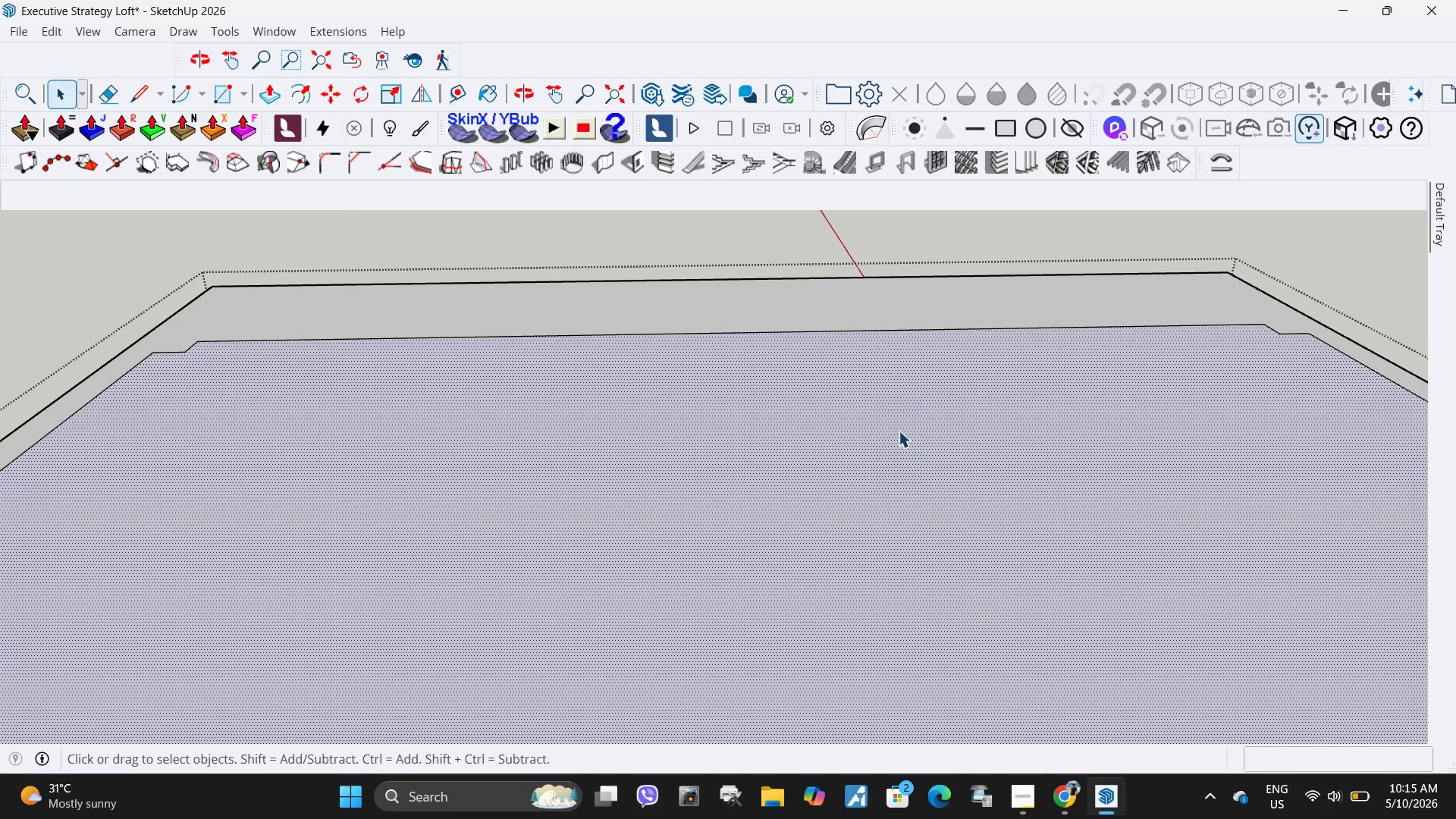 
key(Delete)
 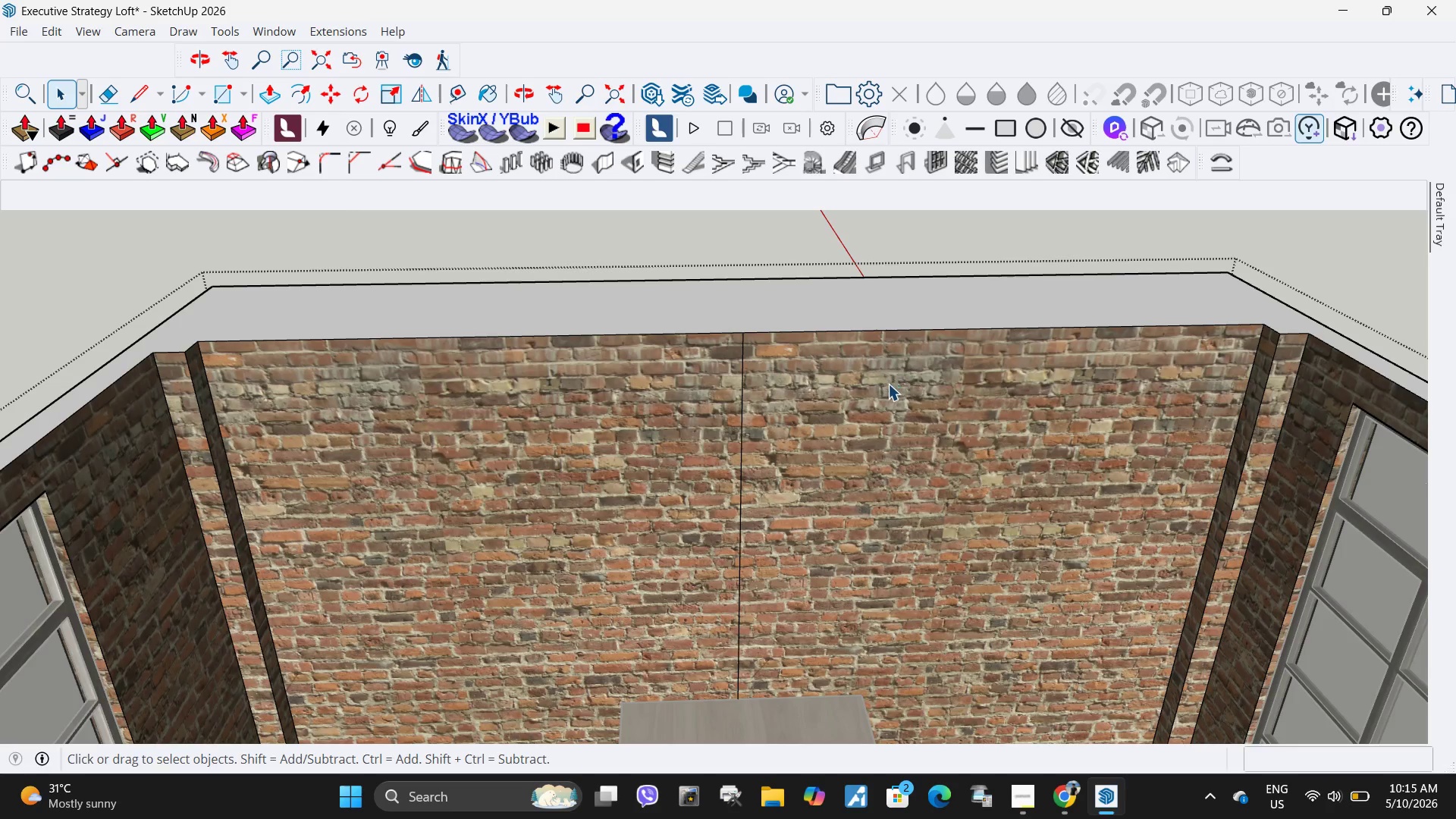 
key(L)
 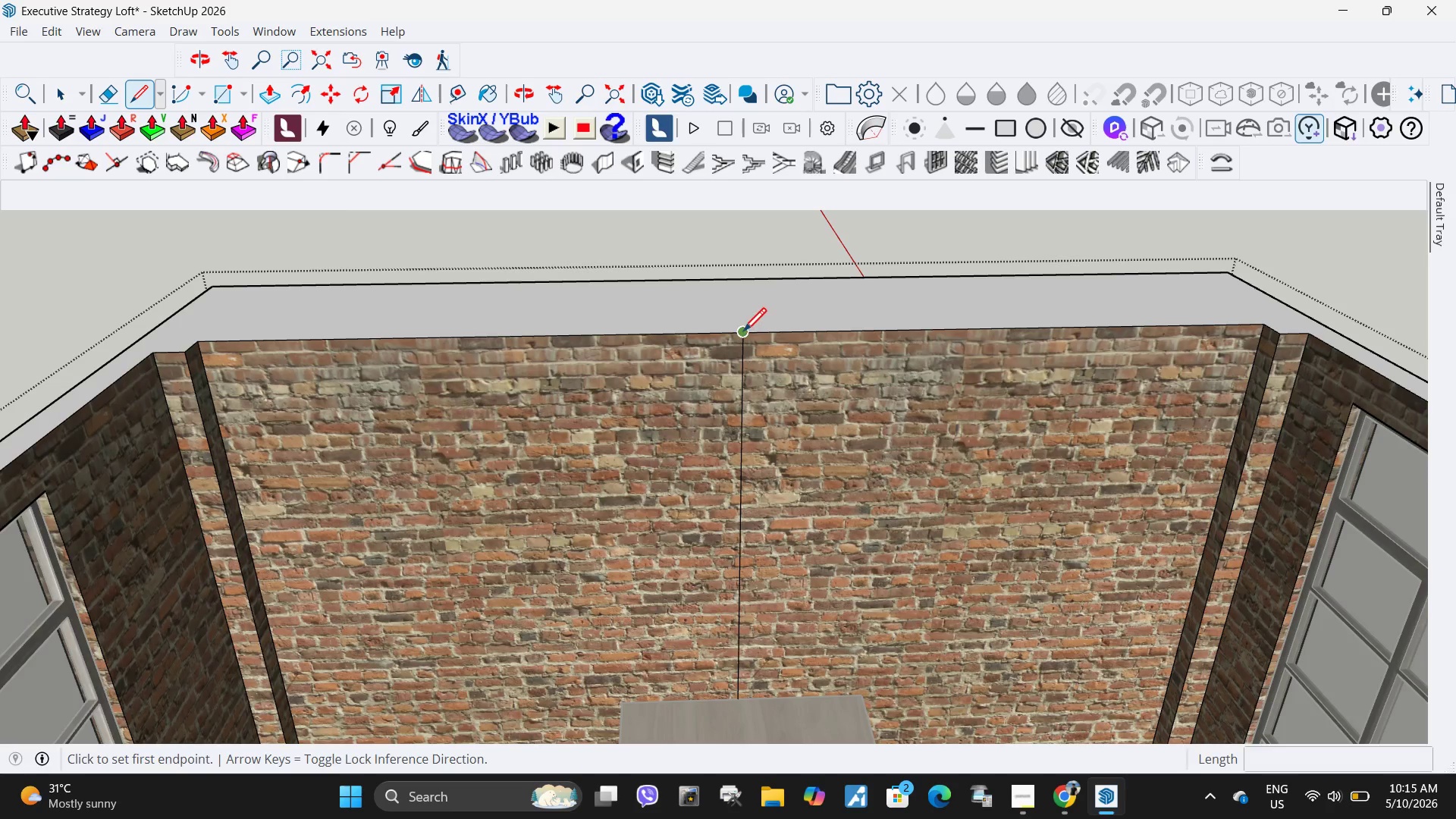 
left_click_drag(start_coordinate=[743, 333], to_coordinate=[747, 333])
 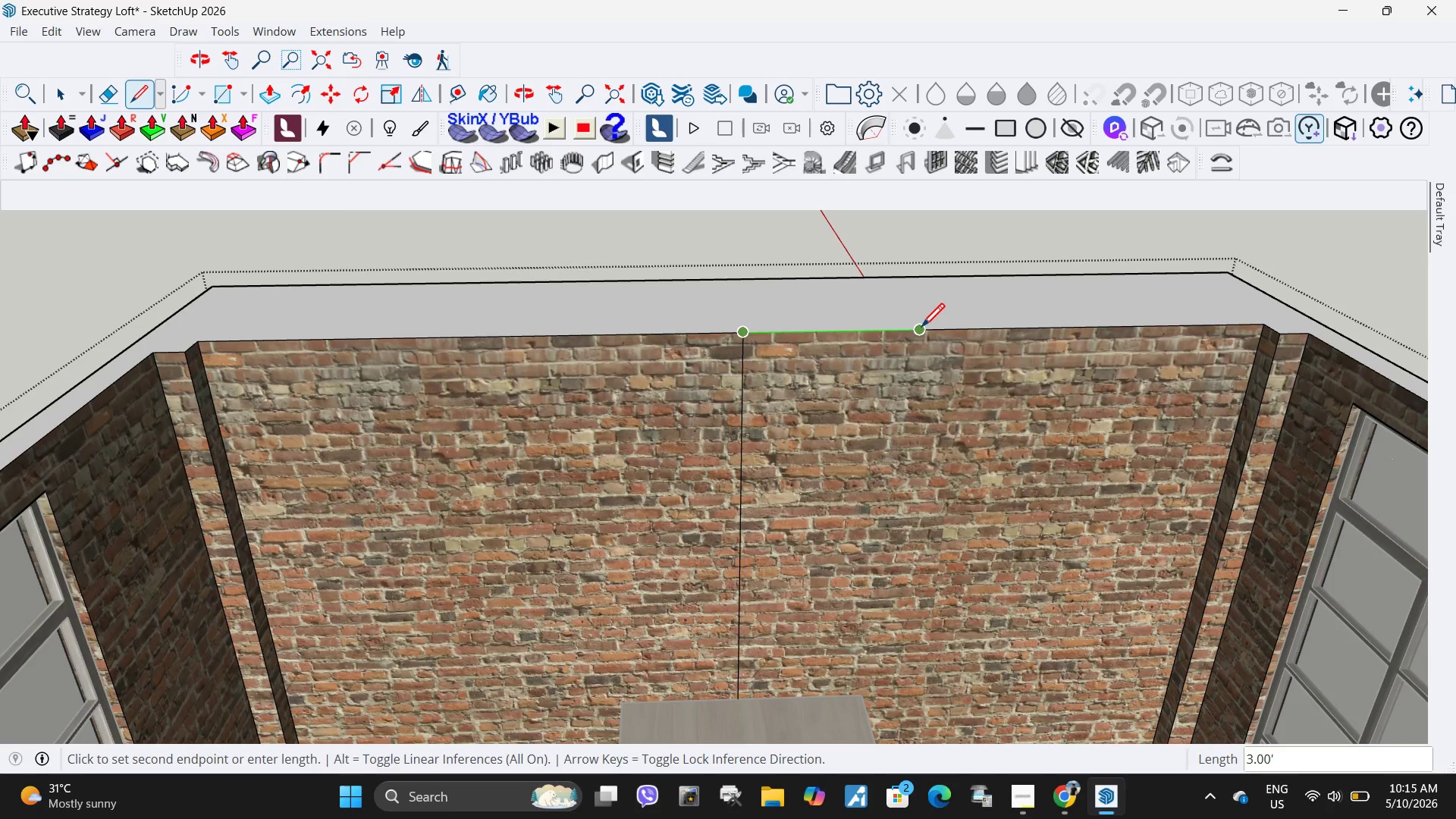 
key(Escape)
 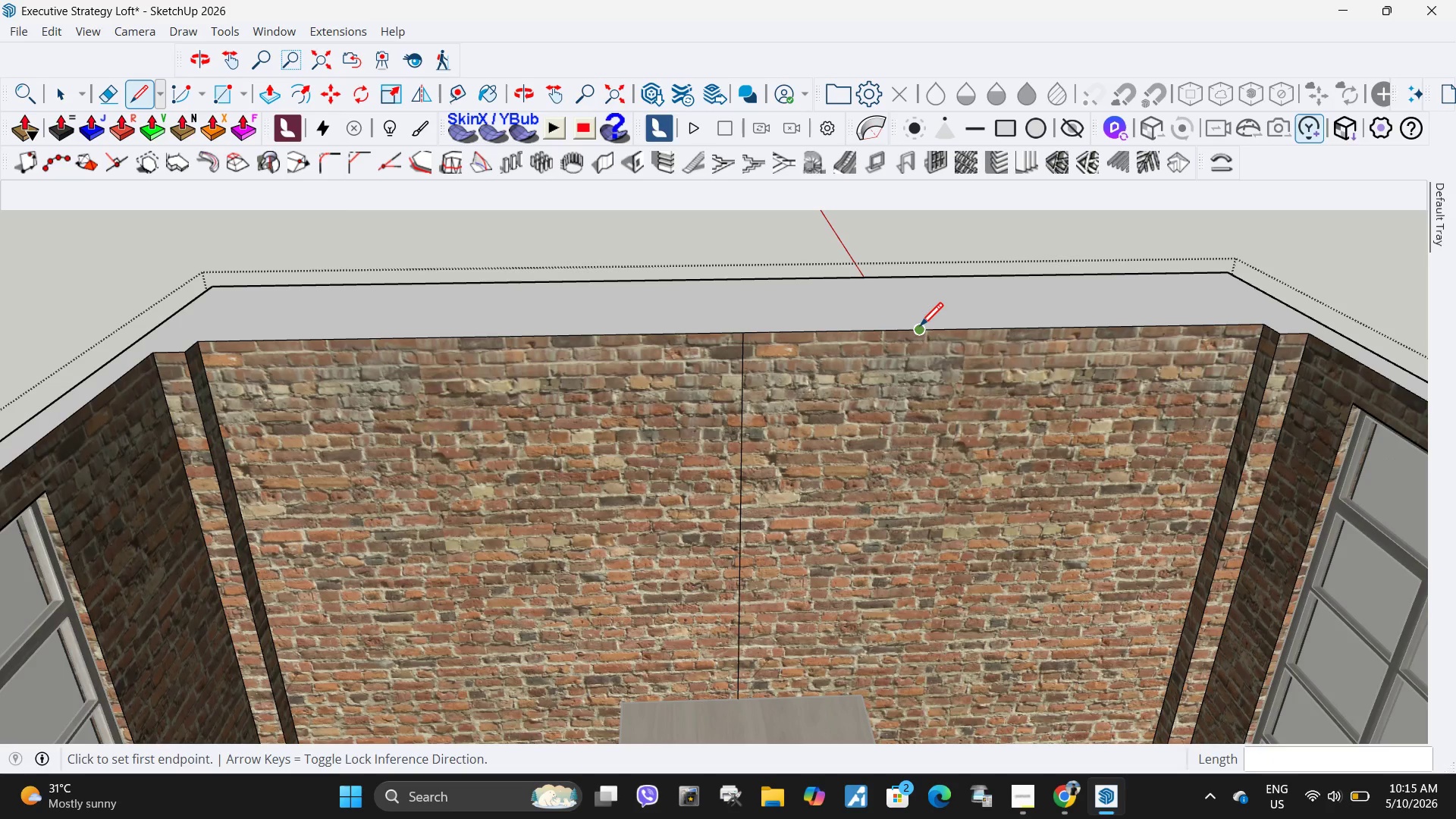 
left_click([920, 328])
 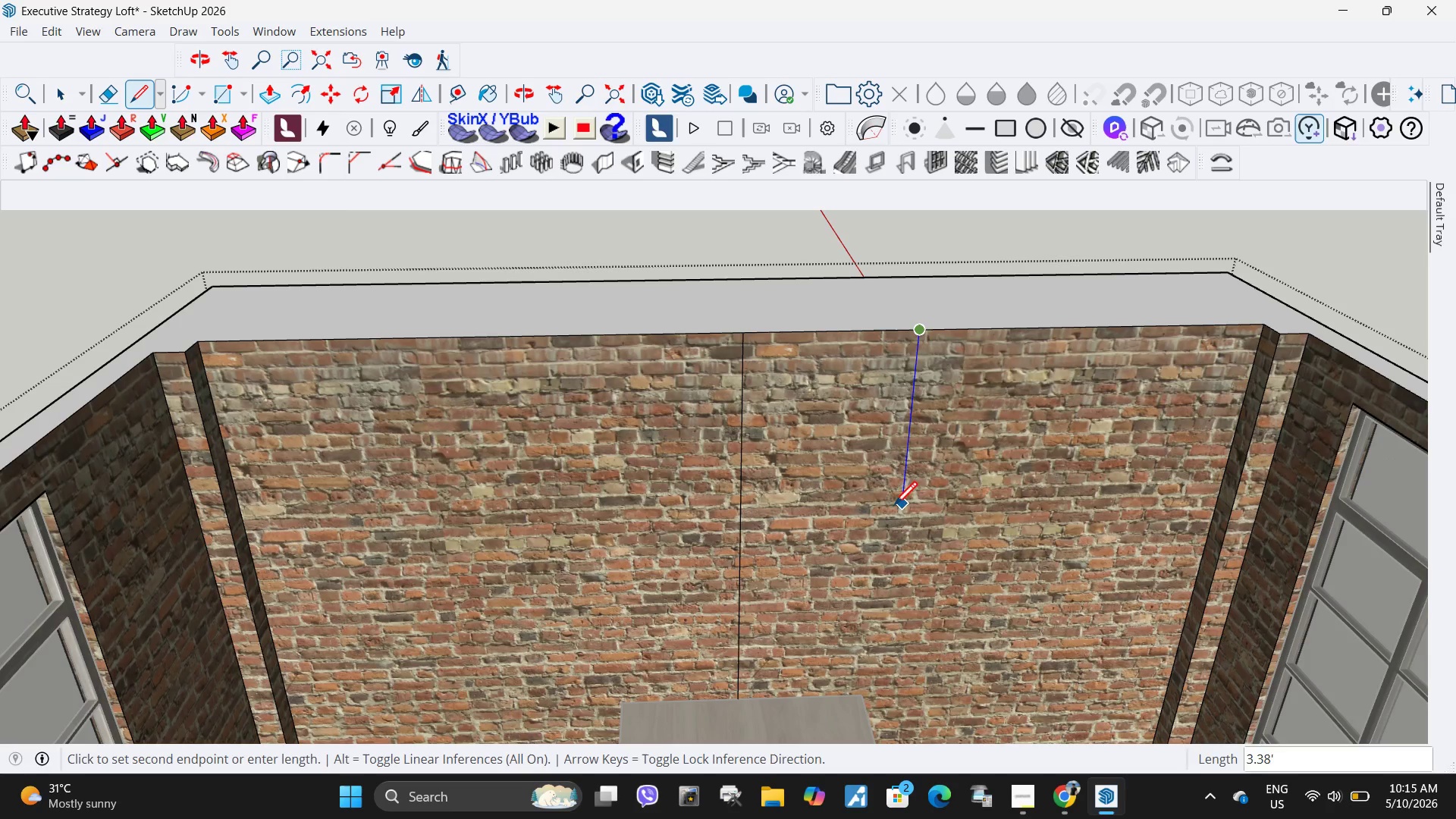 
scroll: coordinate [783, 478], scroll_direction: down, amount: 4.0
 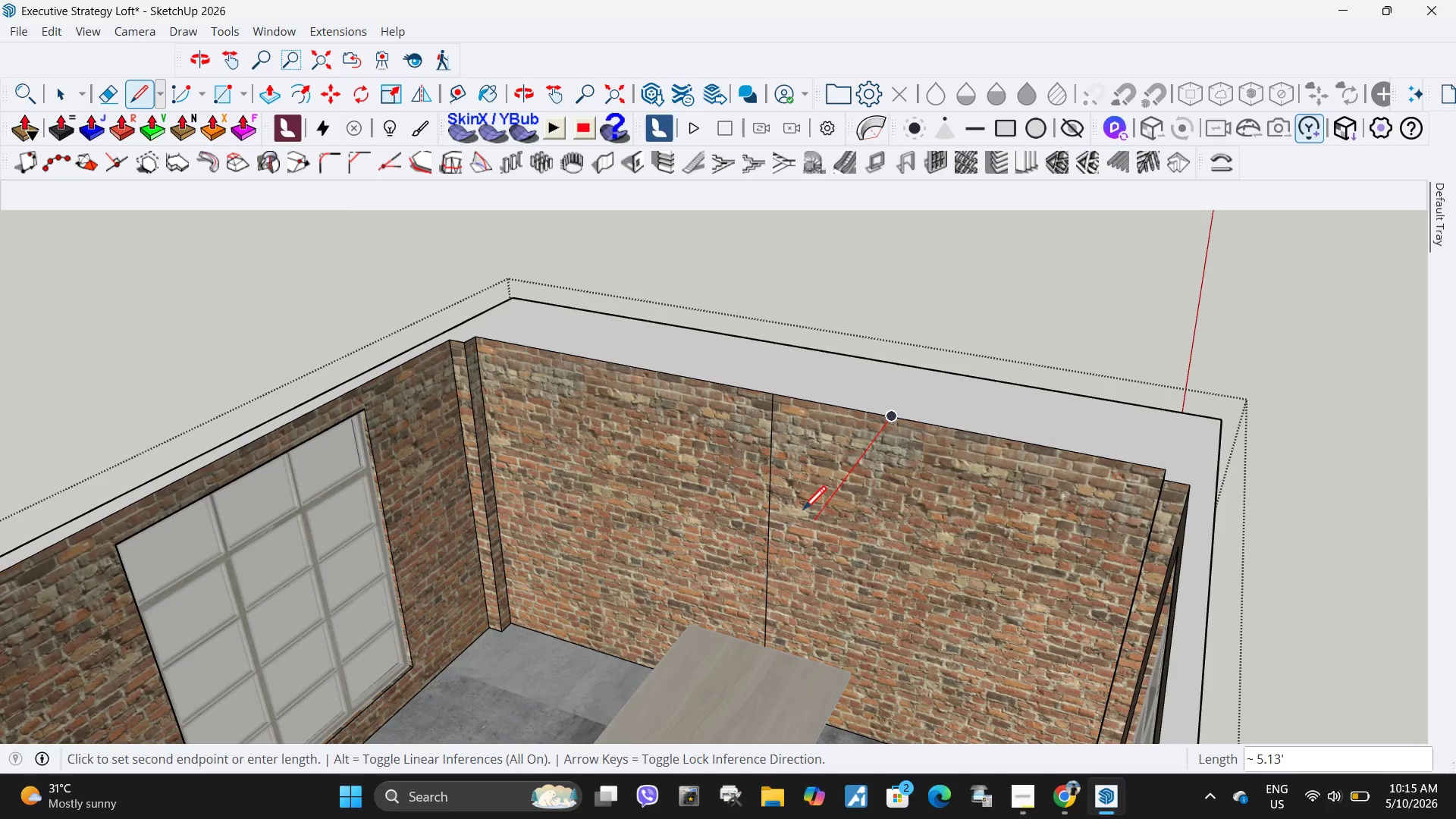 
mouse_move([850, 559])
 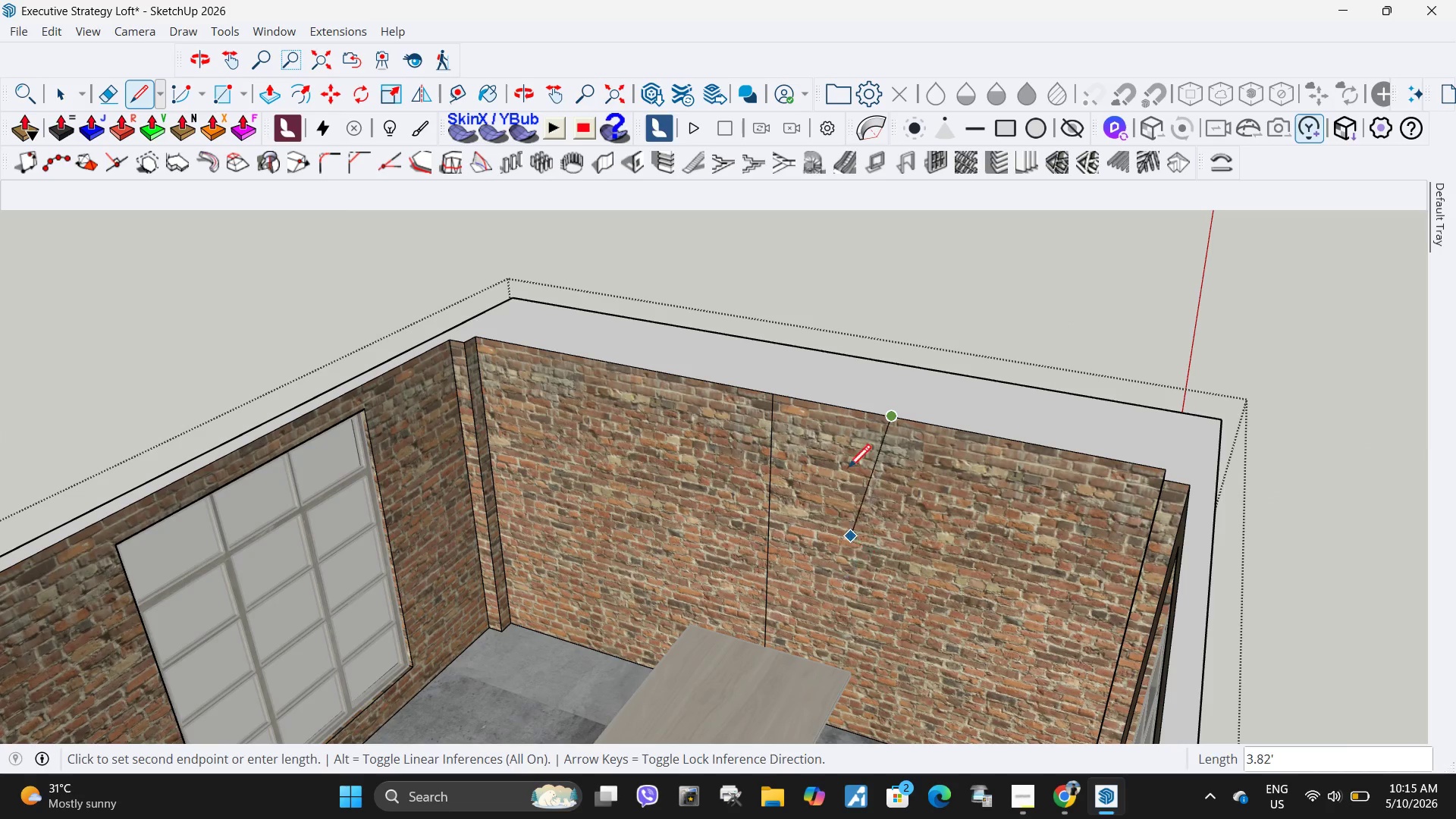 
scroll: coordinate [865, 662], scroll_direction: down, amount: 1.0
 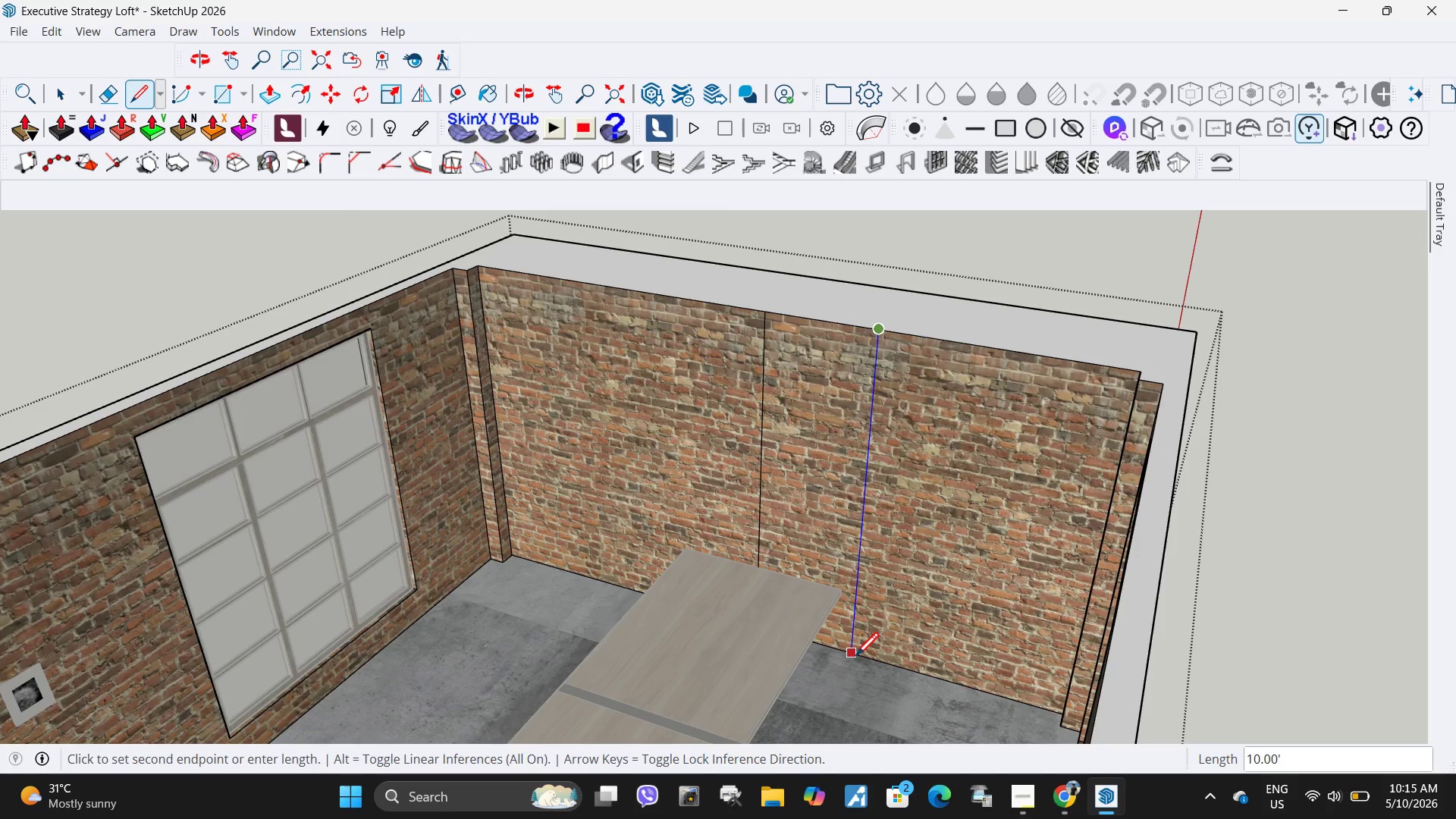 
left_click([855, 658])
 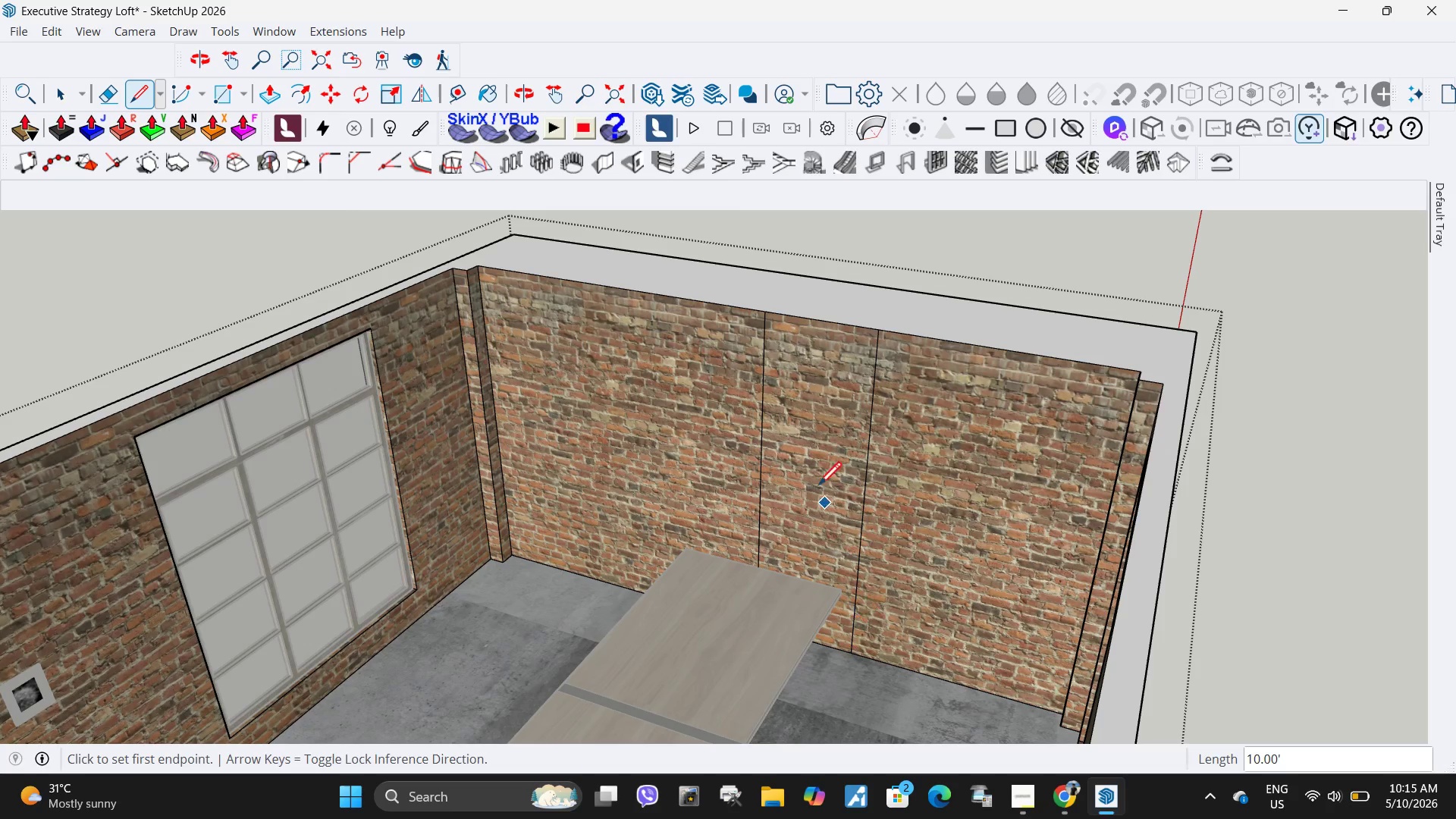 
key(Space)
 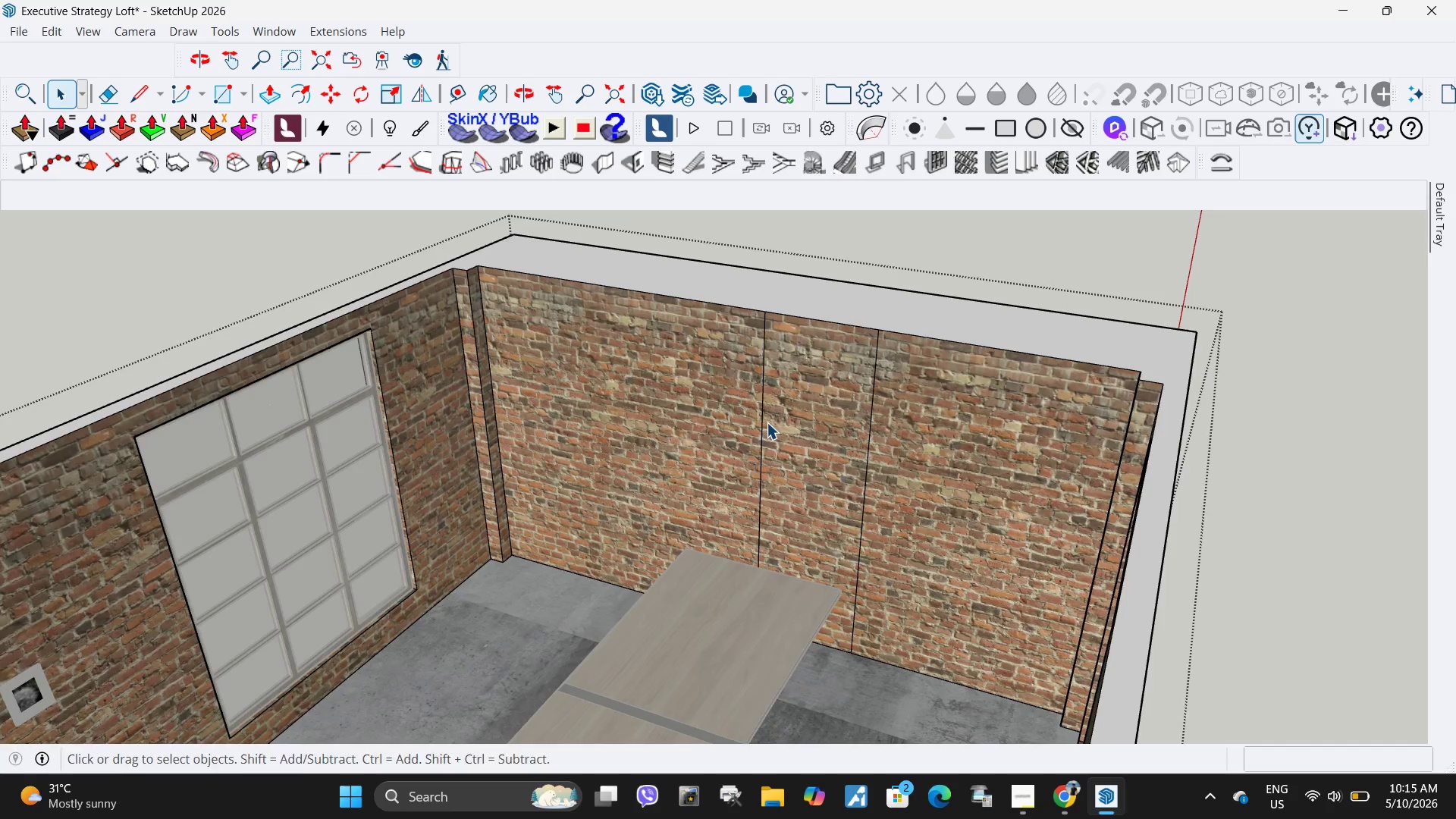 
wait(5.22)
 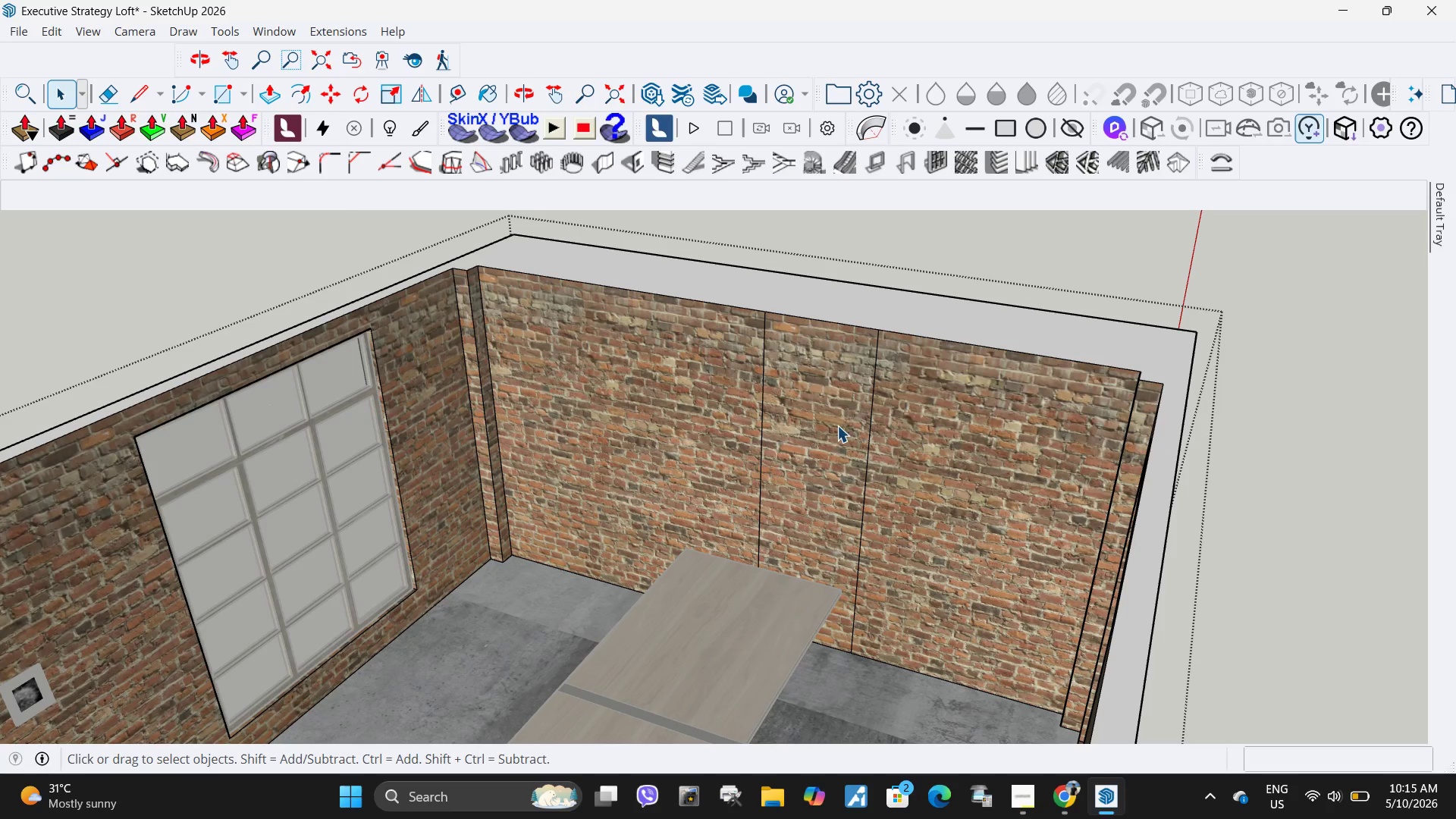 
key(L)
 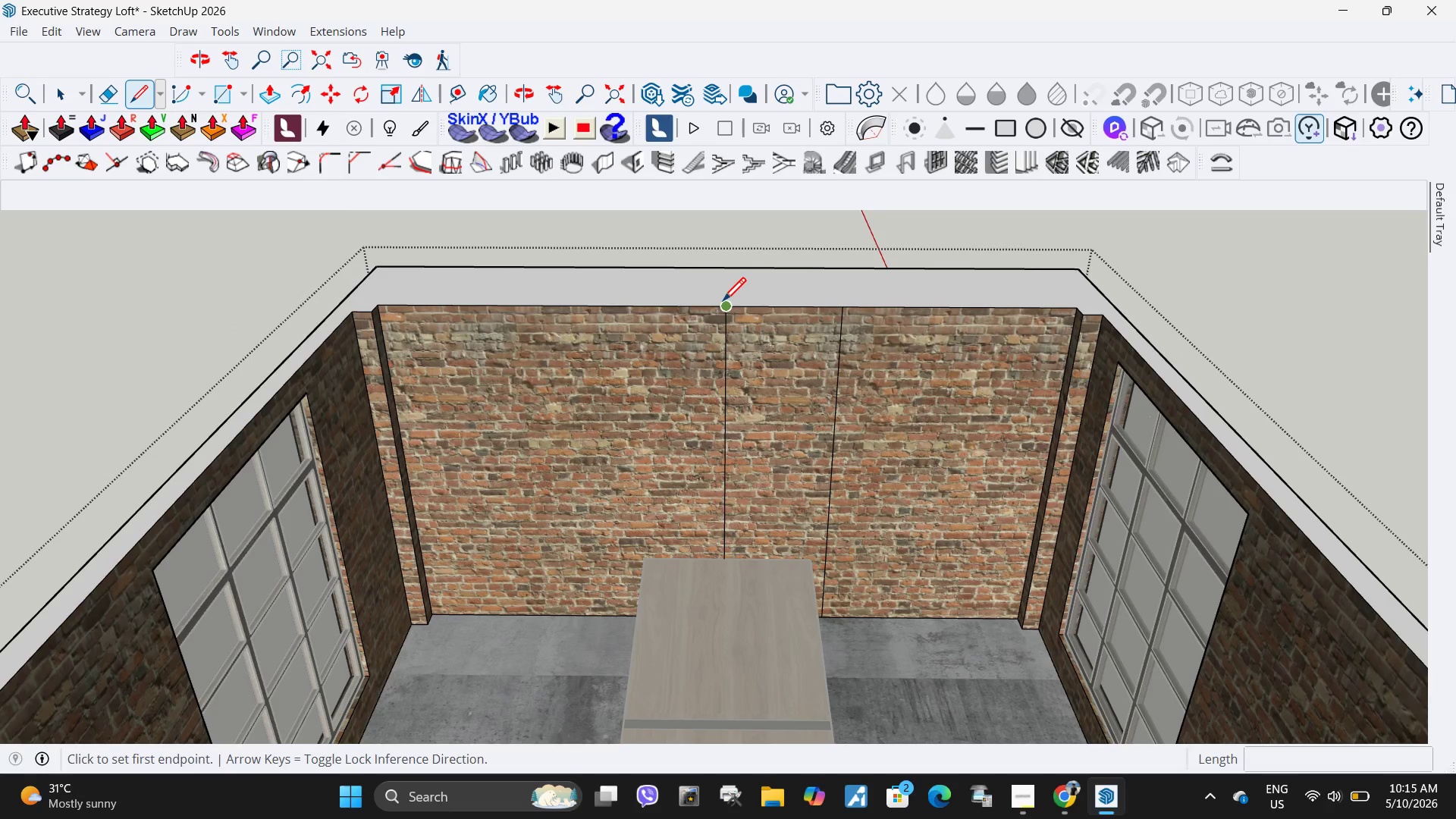 
left_click([724, 306])
 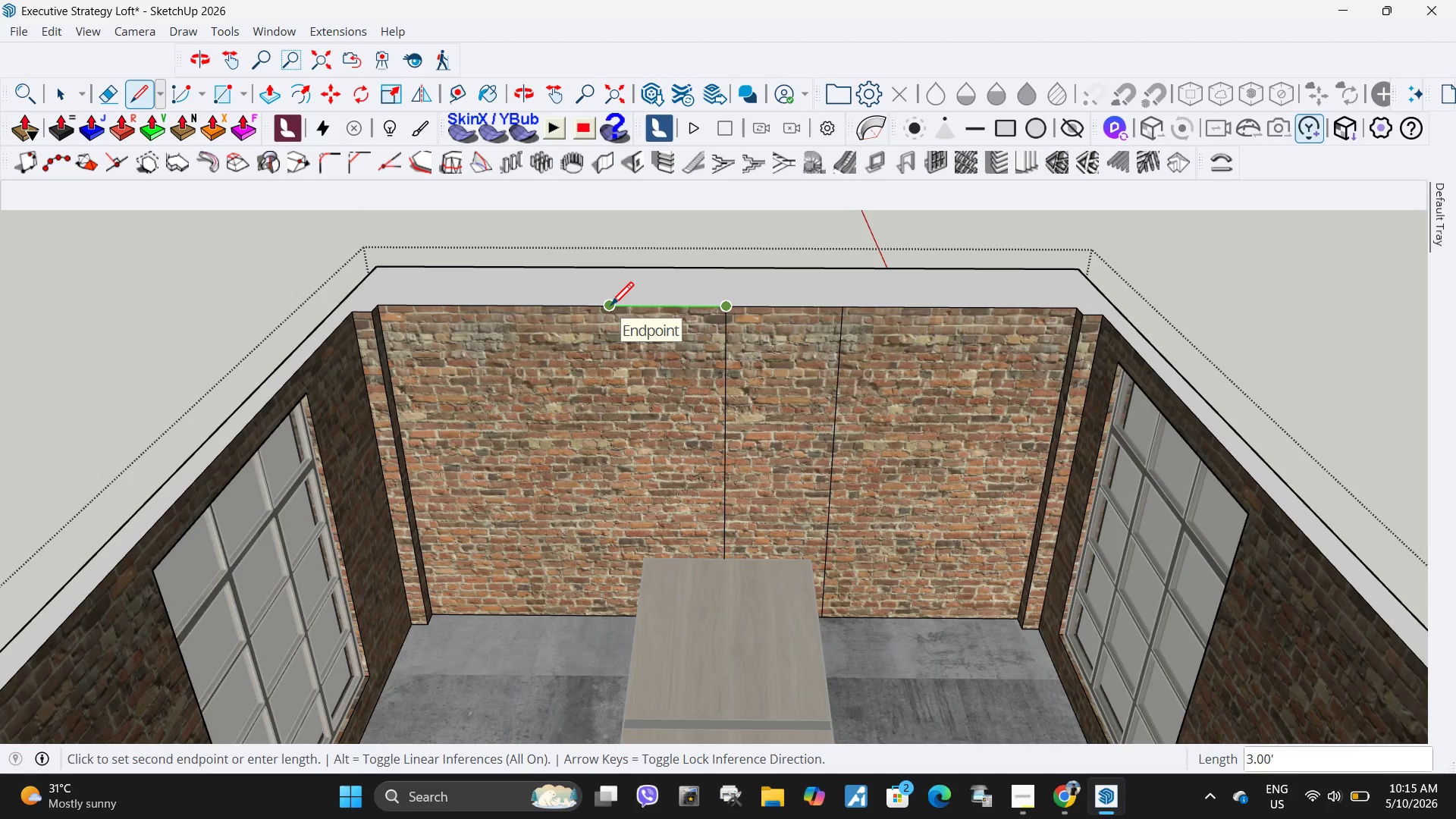 
wait(9.38)
 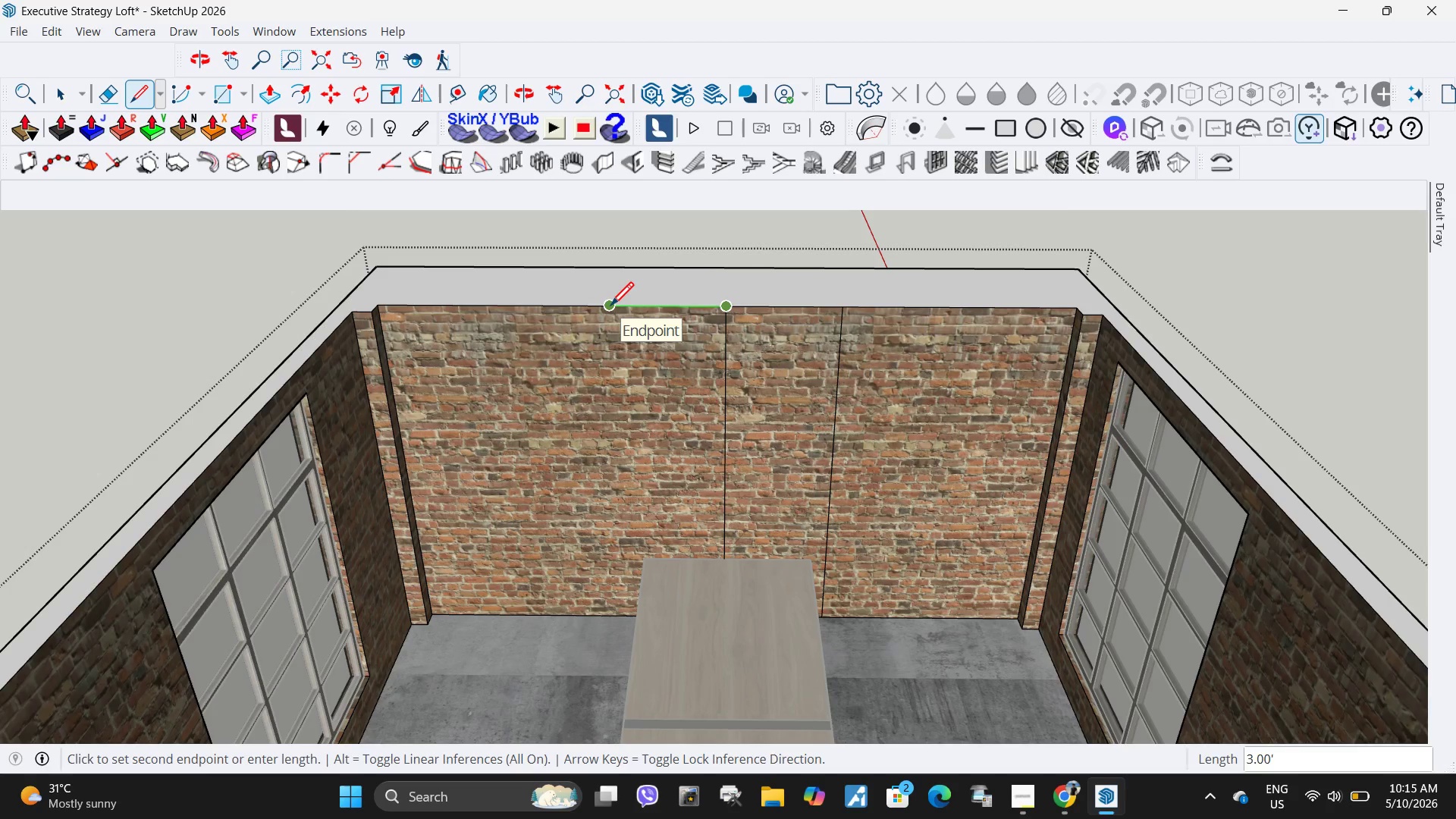 
left_click([607, 310])
 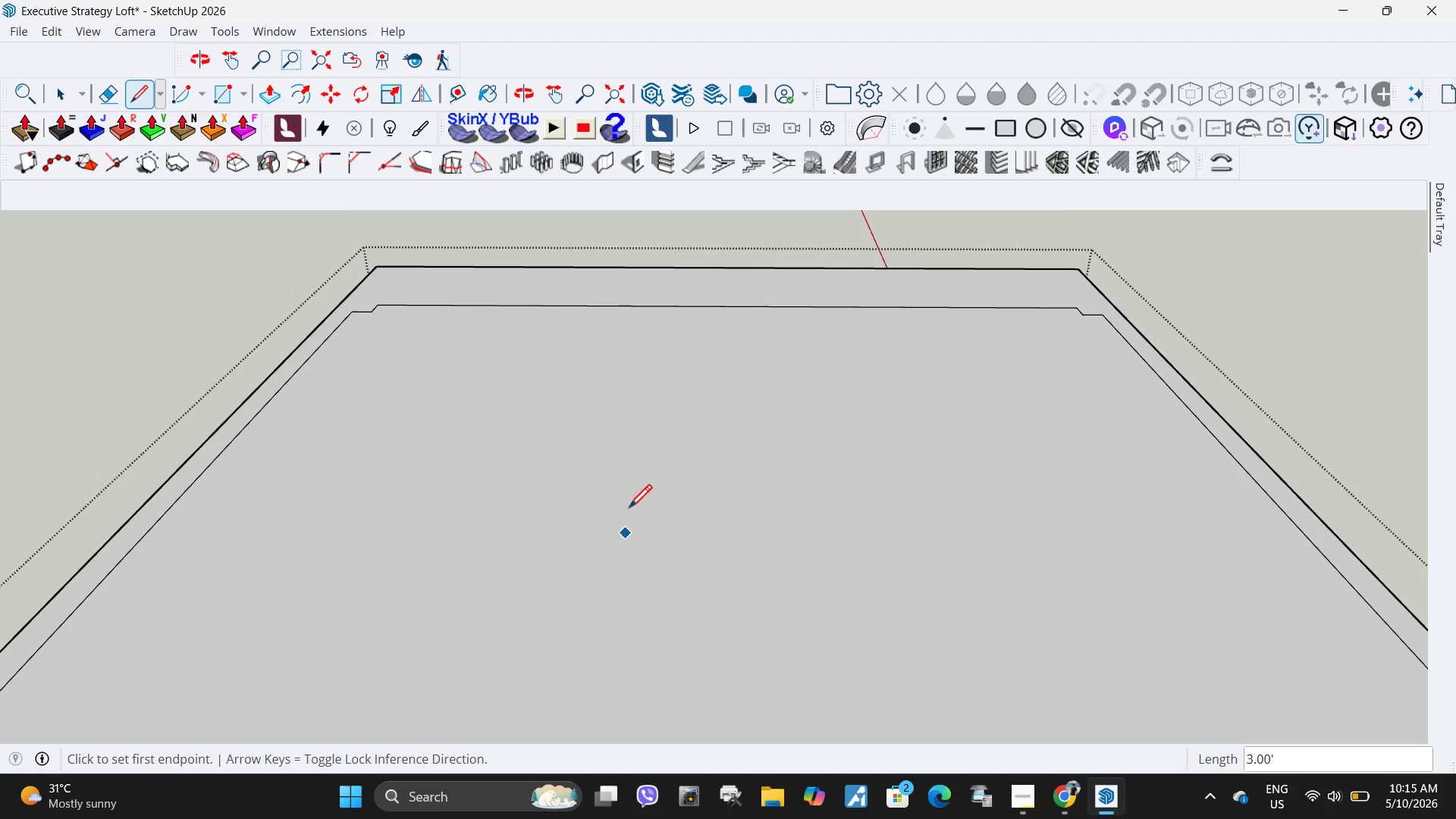 
key(V)
 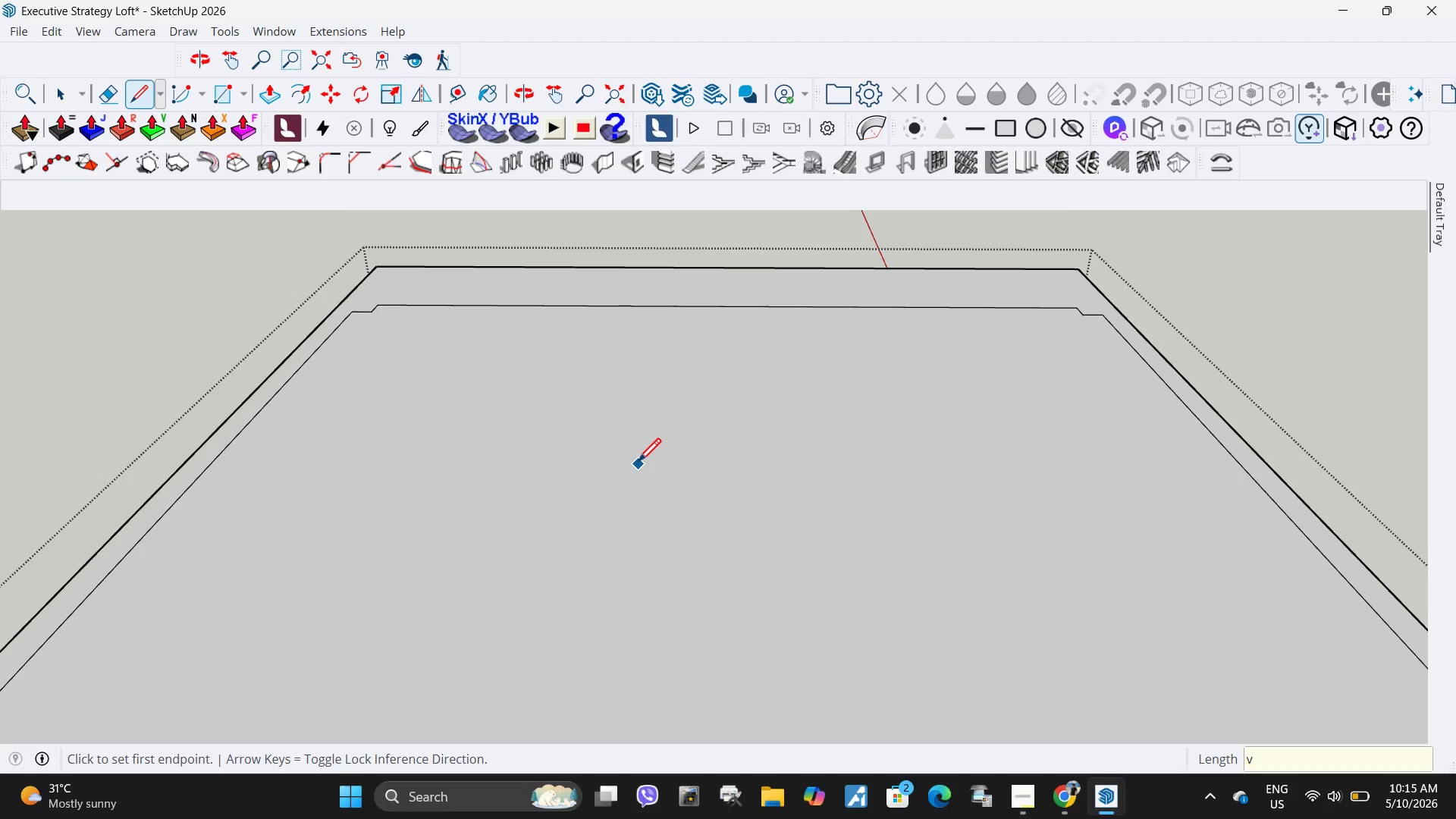 
key(Space)
 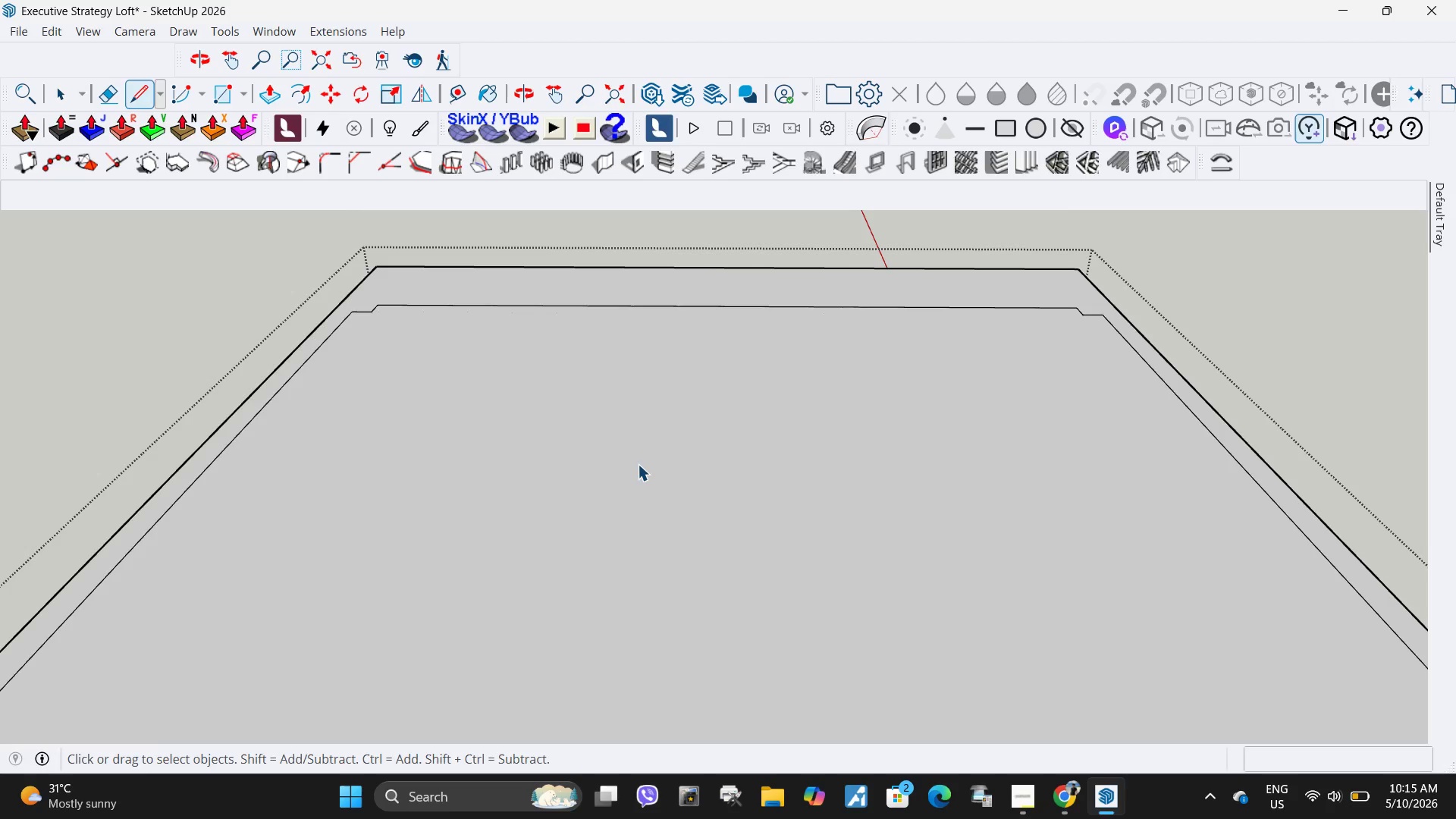 
left_click([638, 464])
 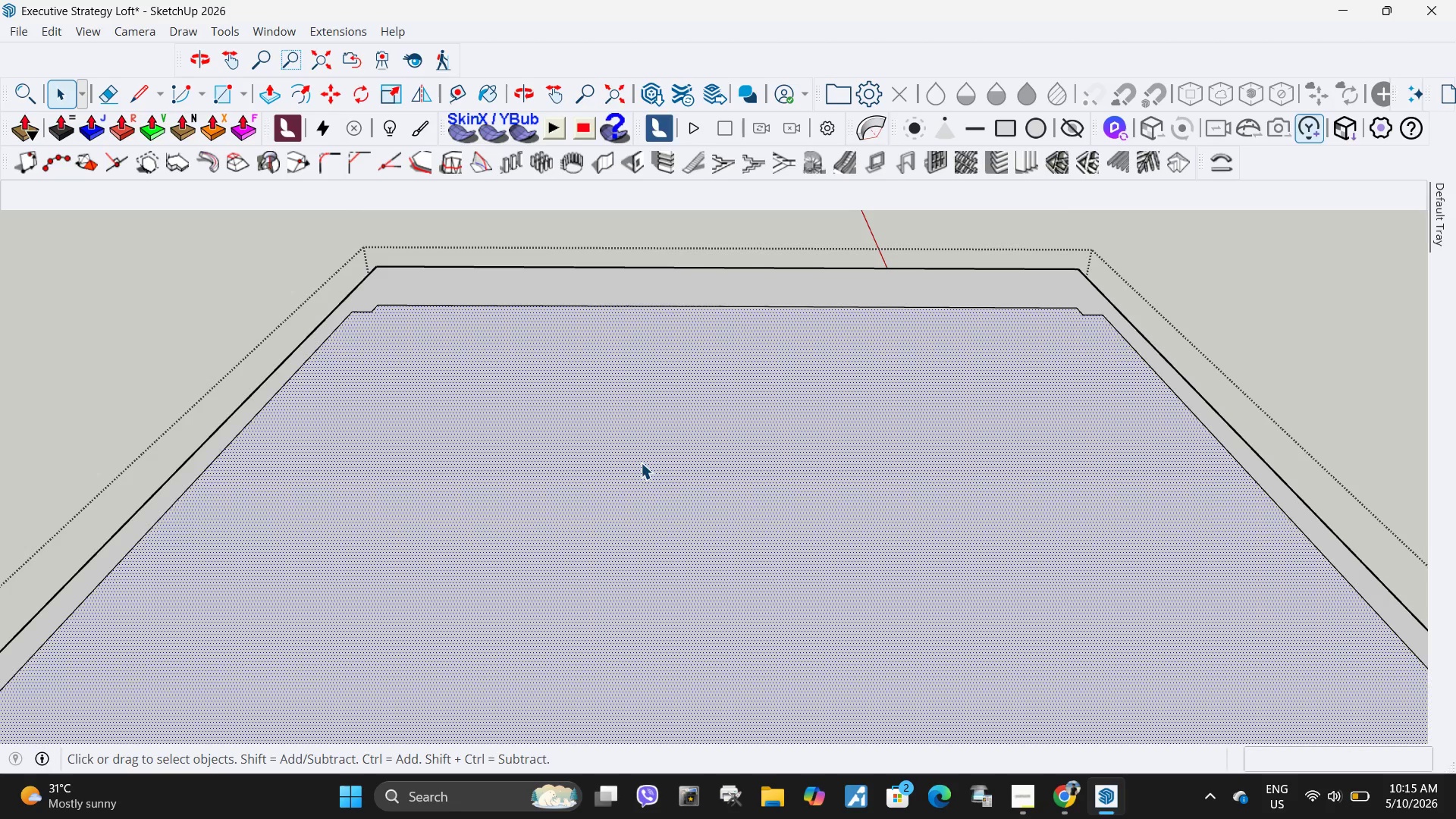 
key(Delete)
 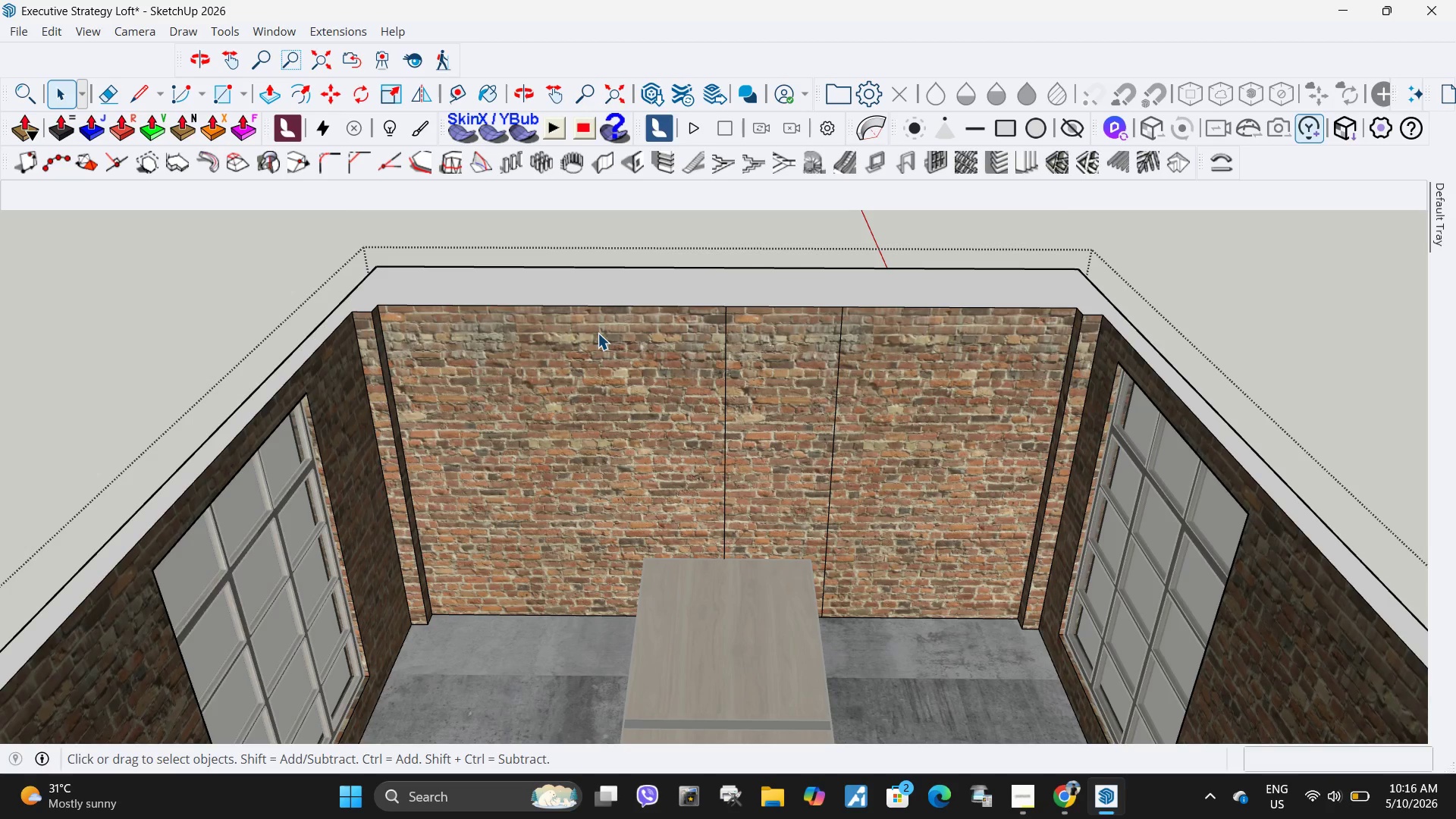 
wait(10.92)
 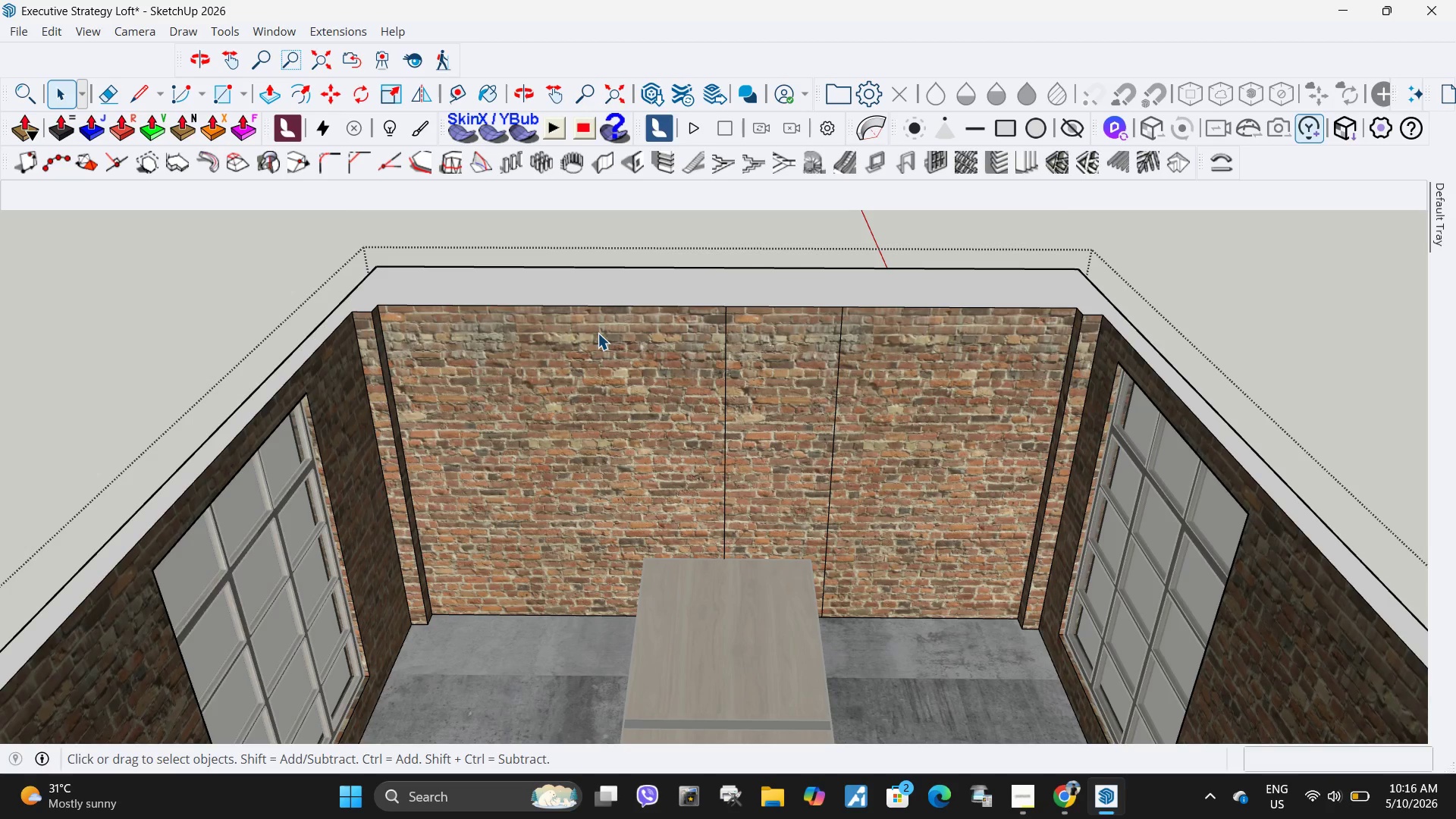 
key(L)
 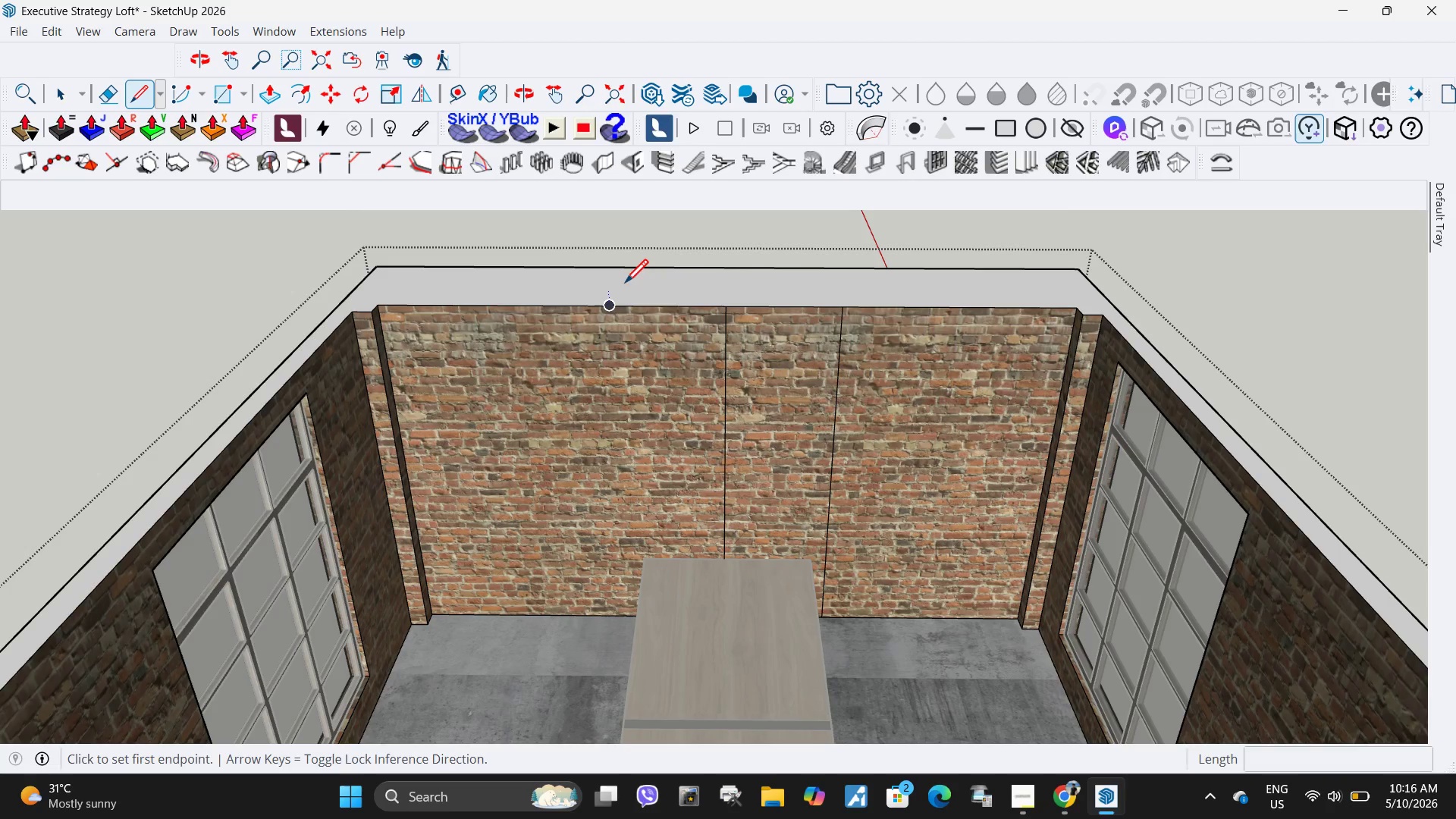 
left_click([610, 307])
 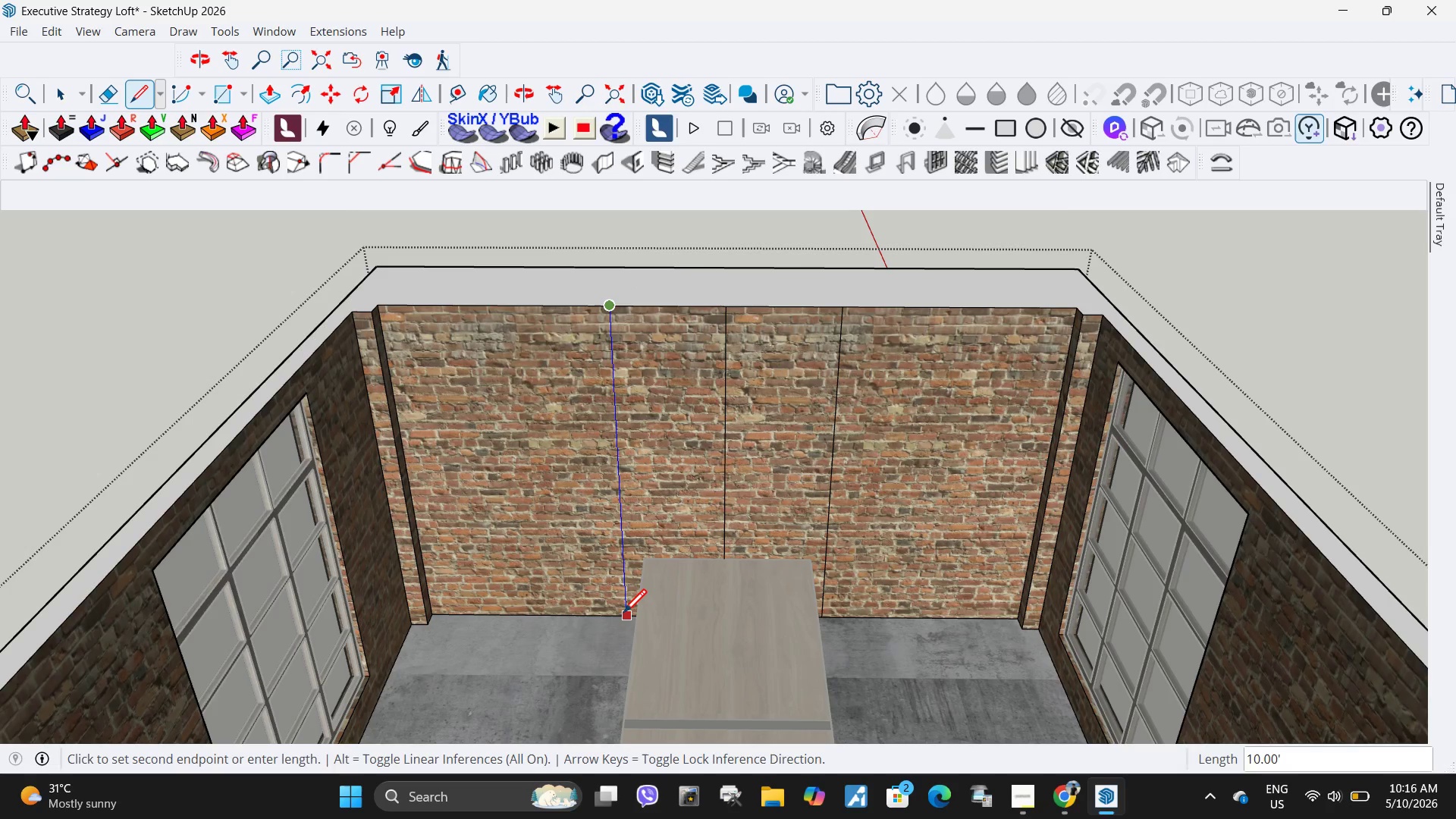 
left_click([623, 615])
 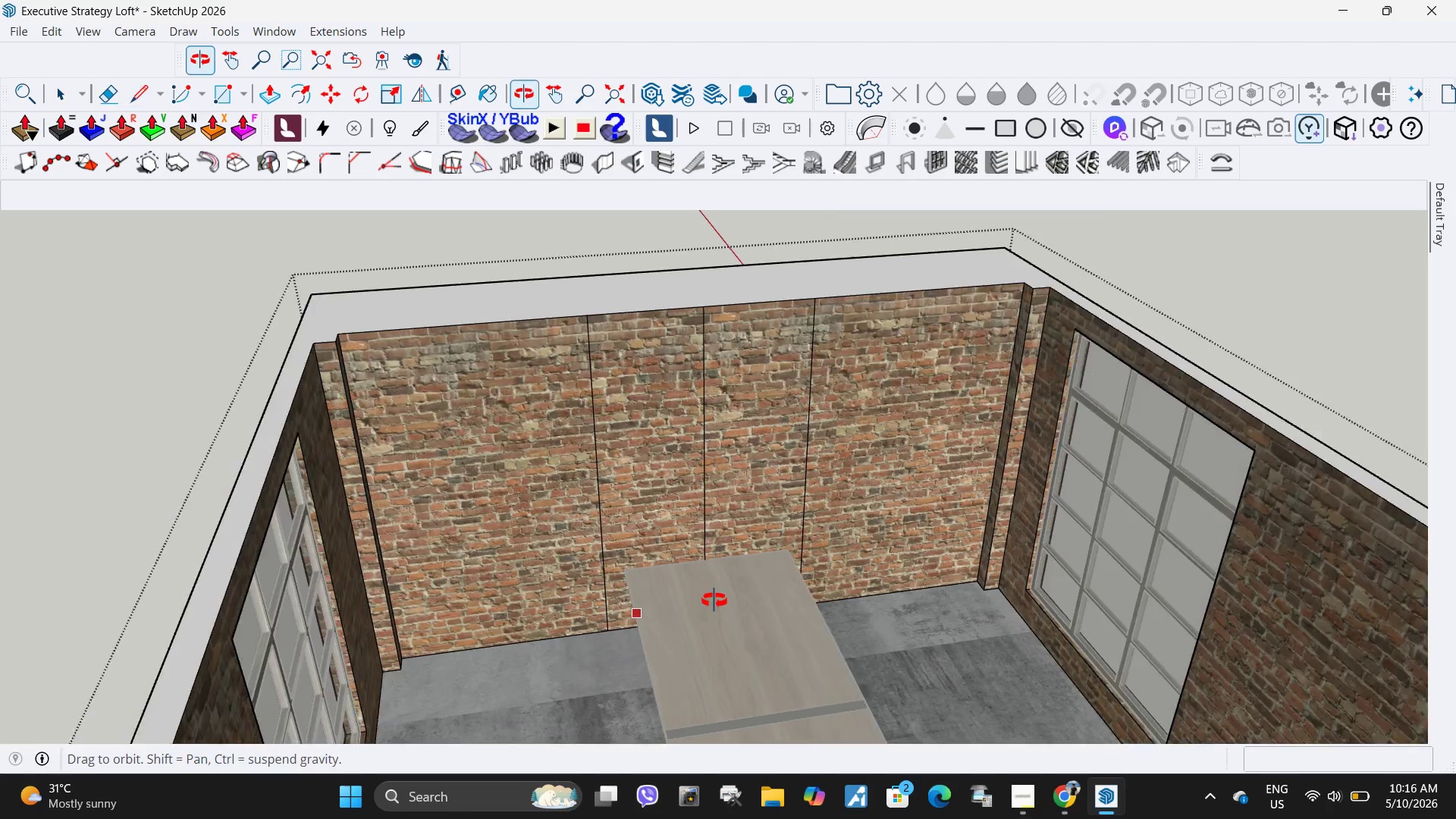 
key(Space)
 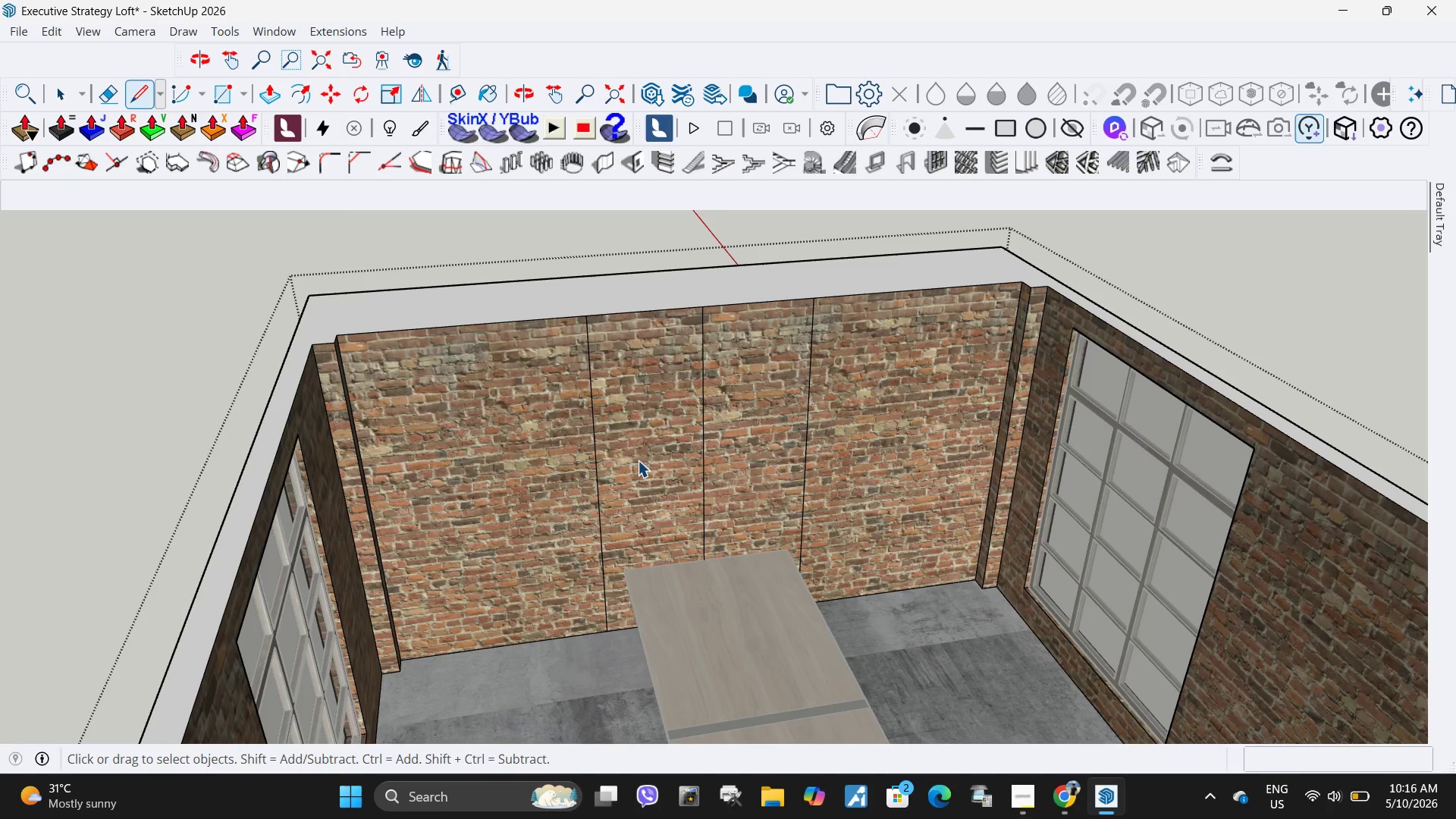 
left_click([638, 460])
 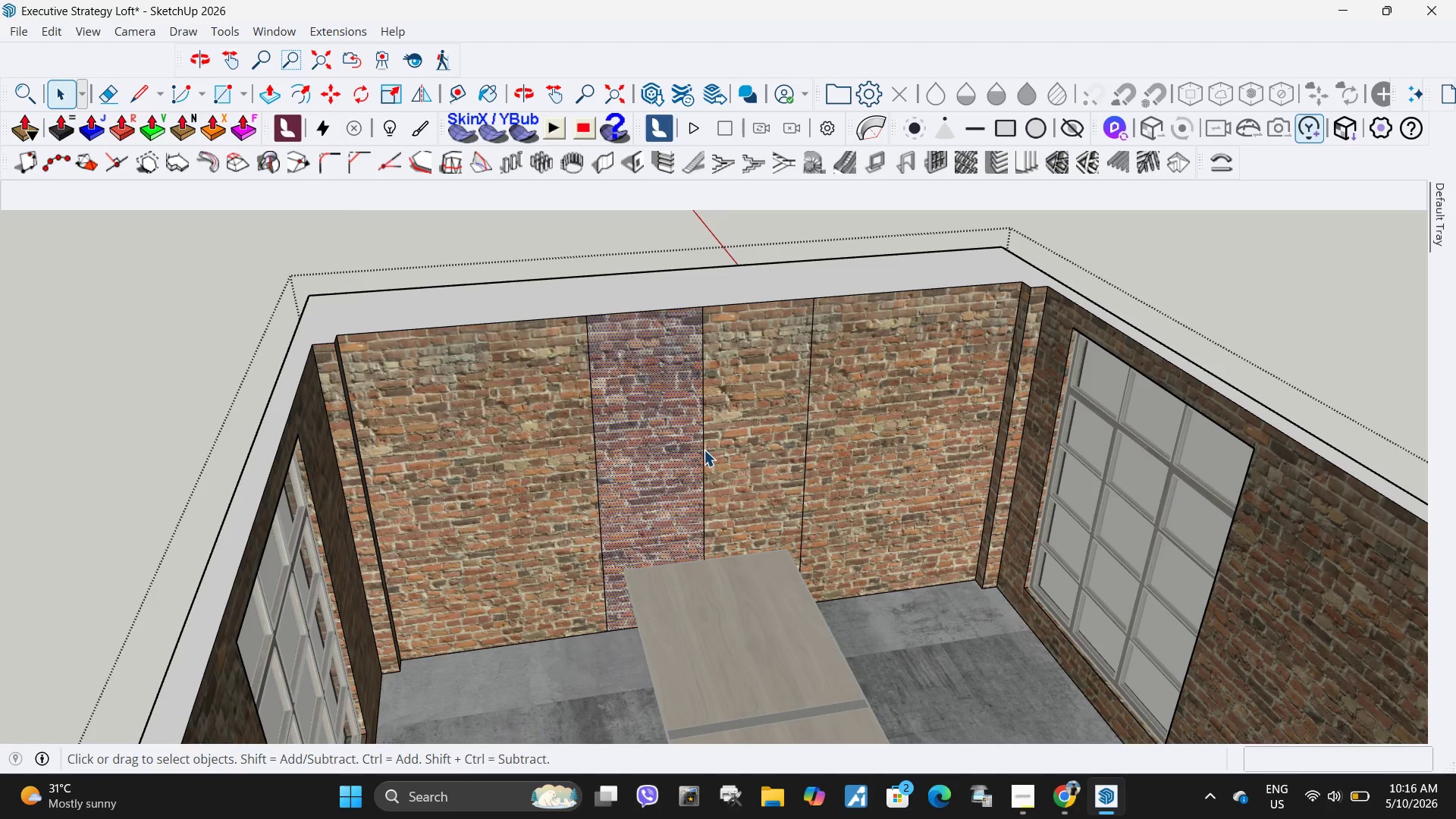 
left_click([703, 450])
 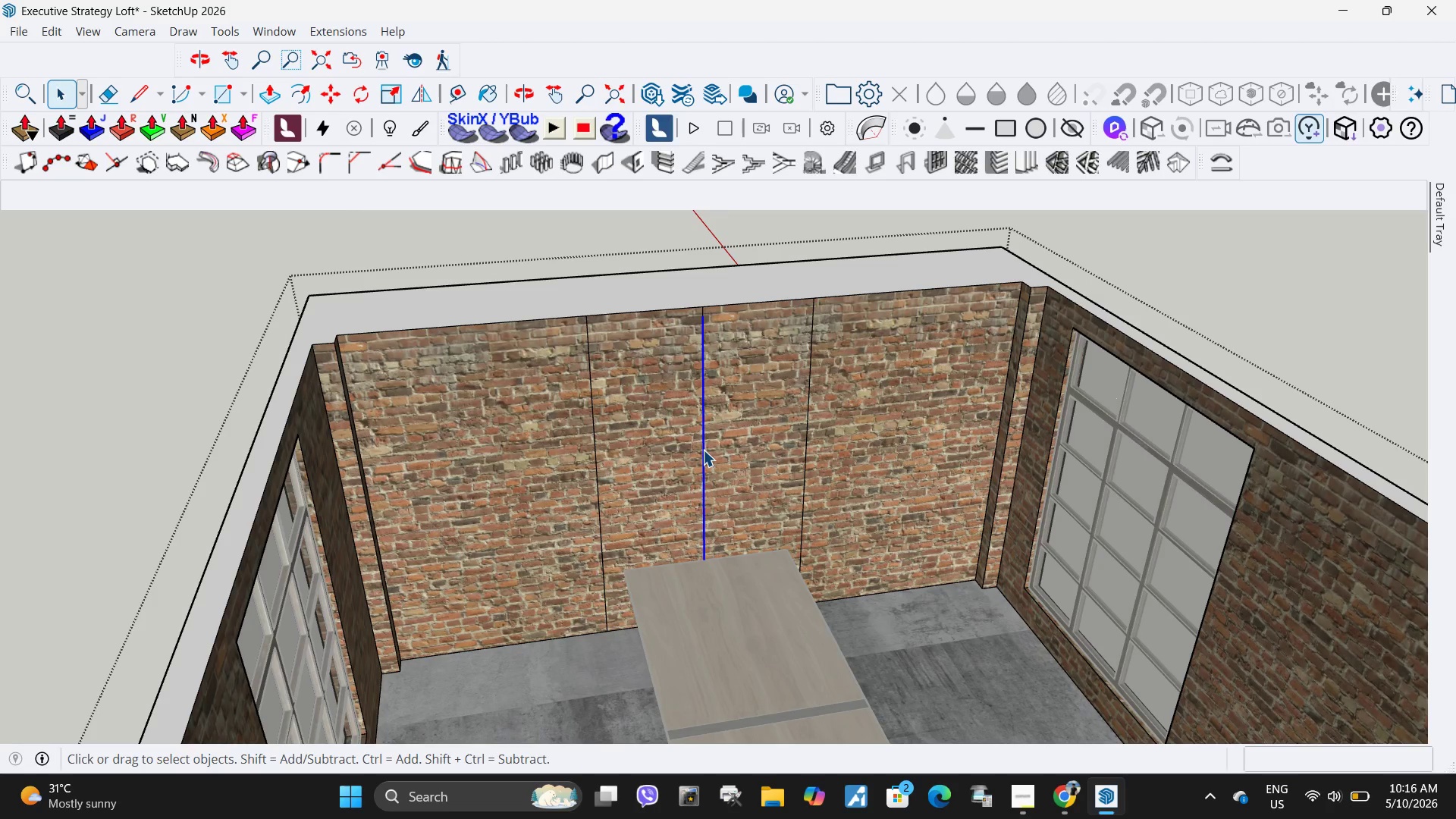 
key(Delete)
 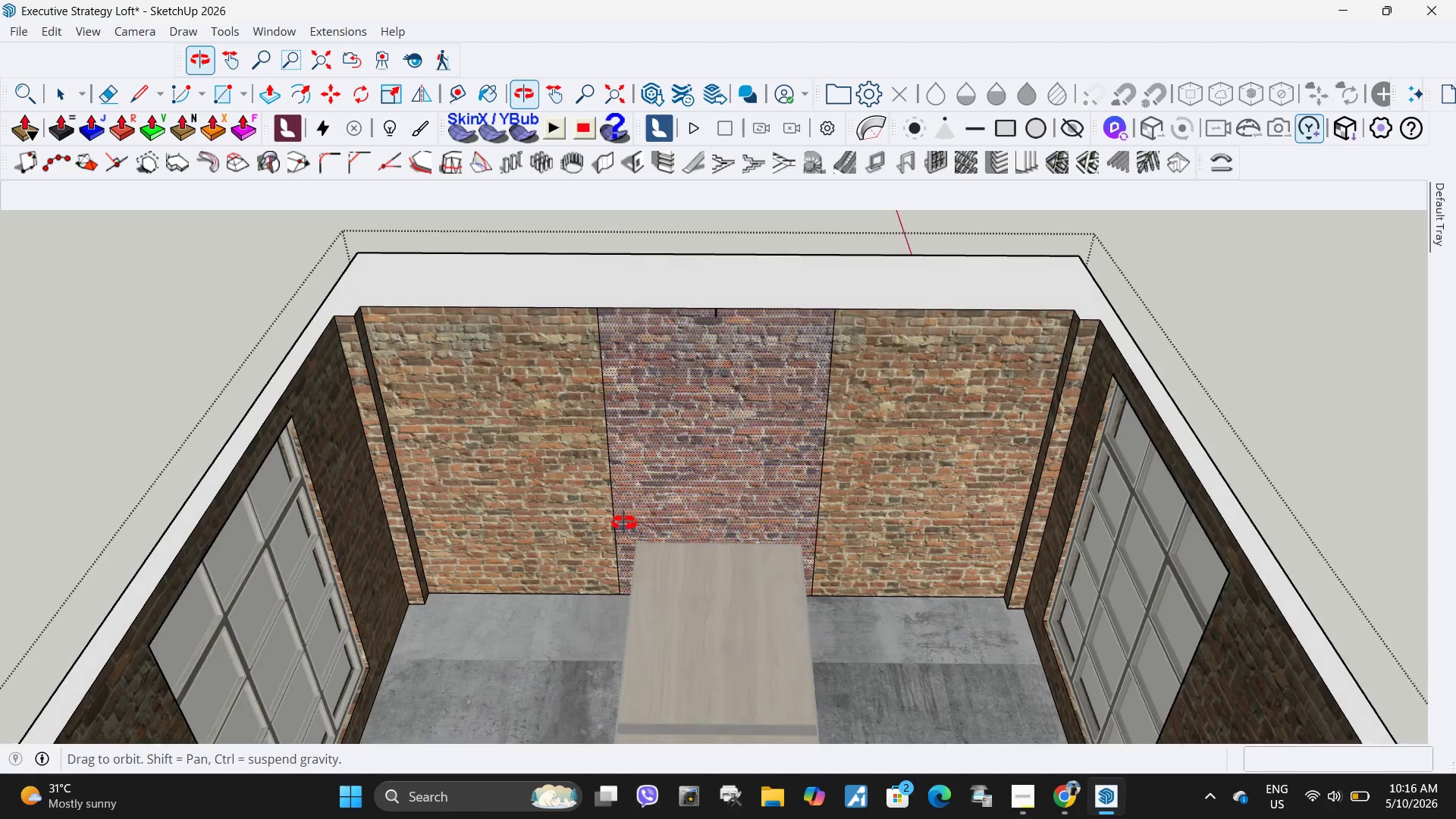 
scroll: coordinate [653, 485], scroll_direction: up, amount: 7.0
 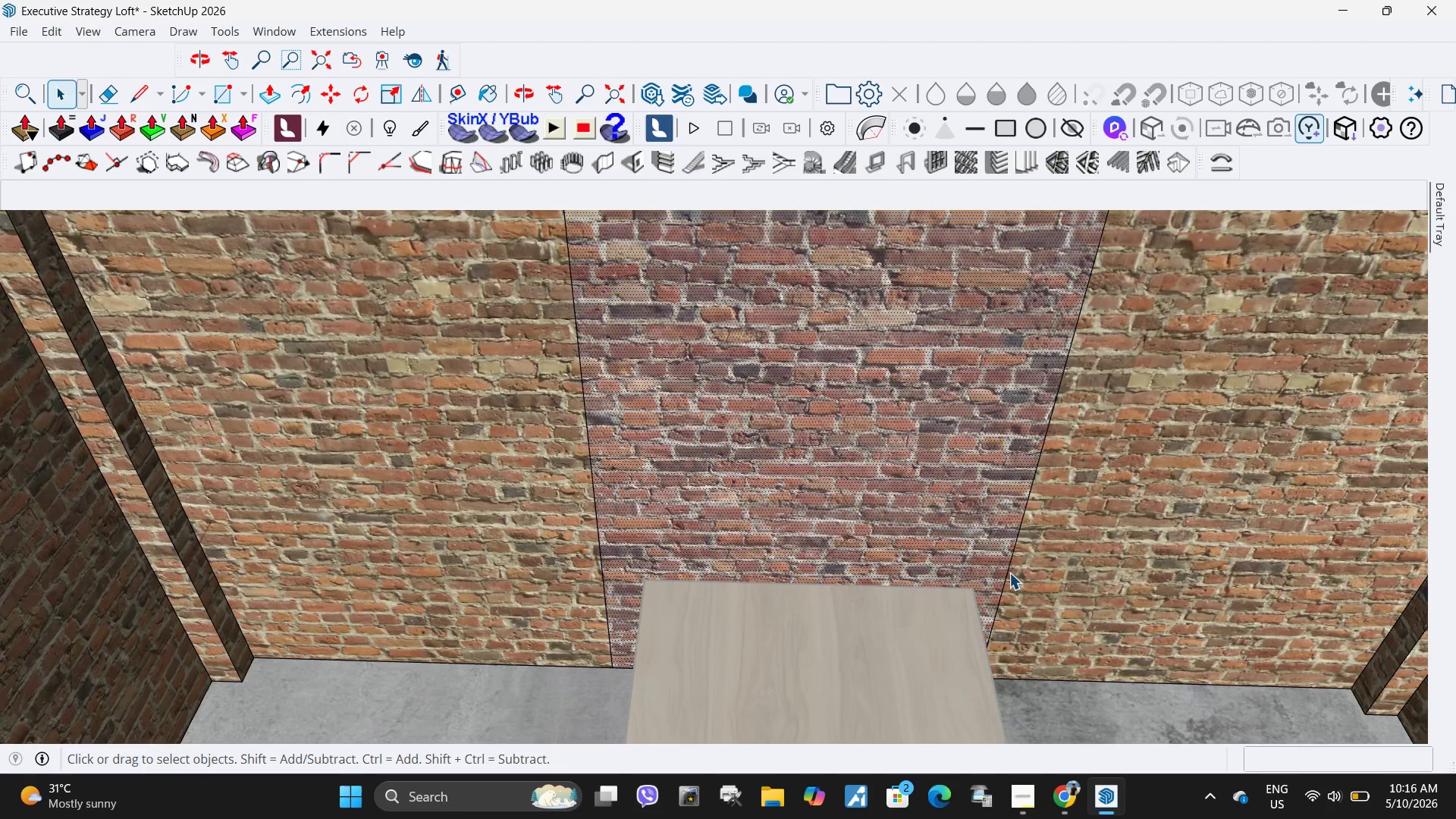 
left_click([1009, 573])
 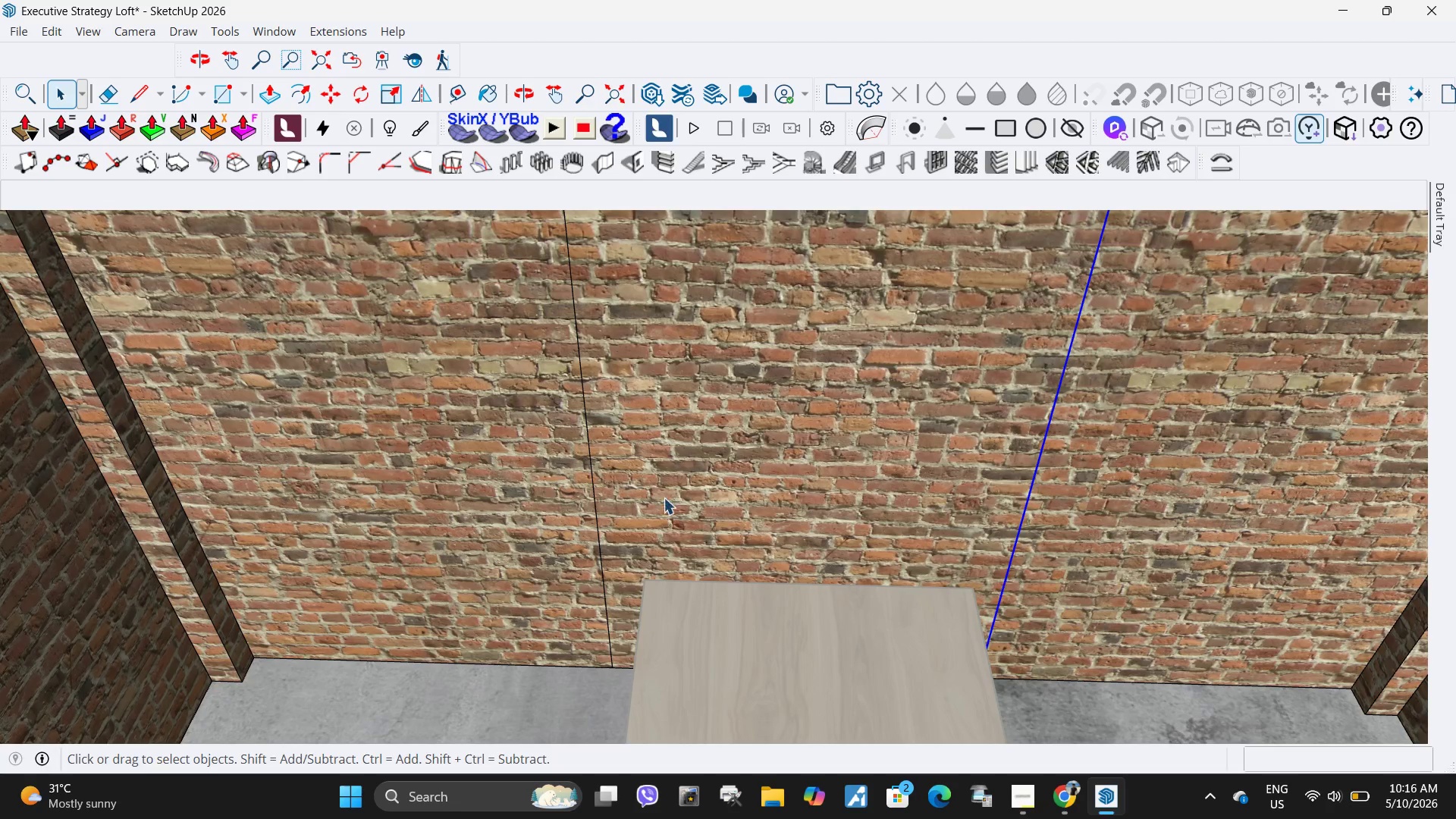 
scroll: coordinate [820, 623], scroll_direction: down, amount: 2.0
 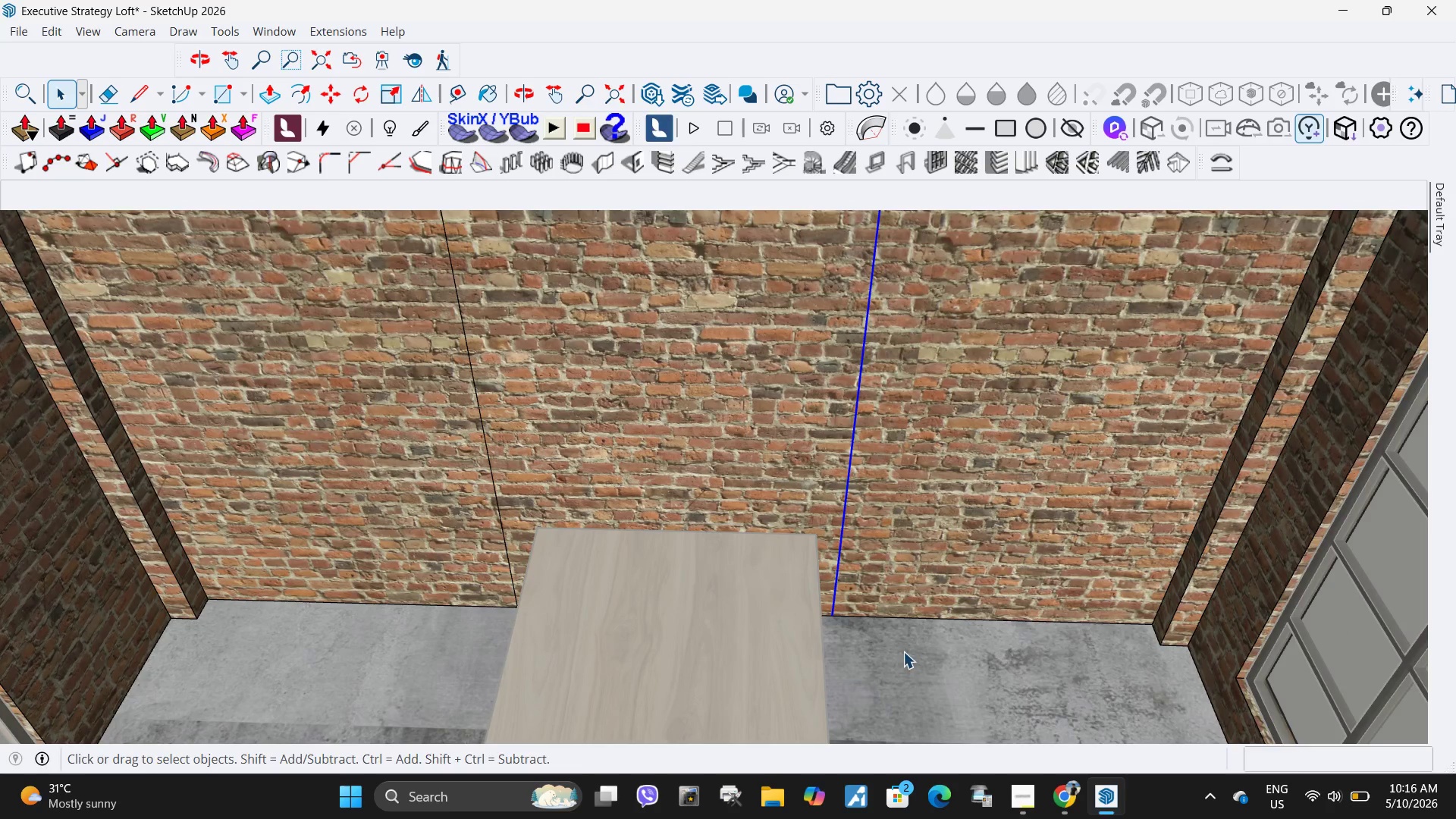 
key(M)
 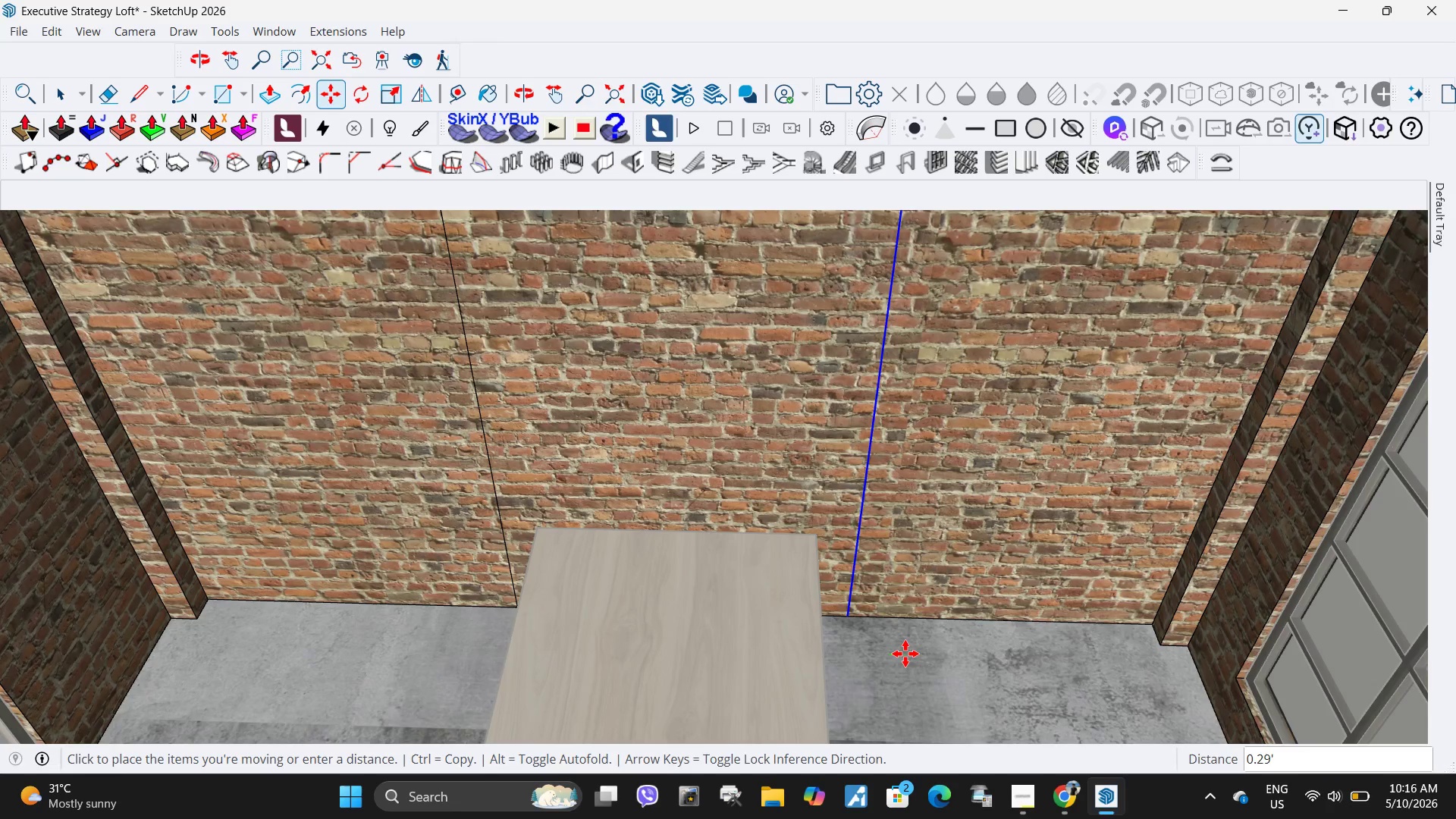 
left_click([905, 654])
 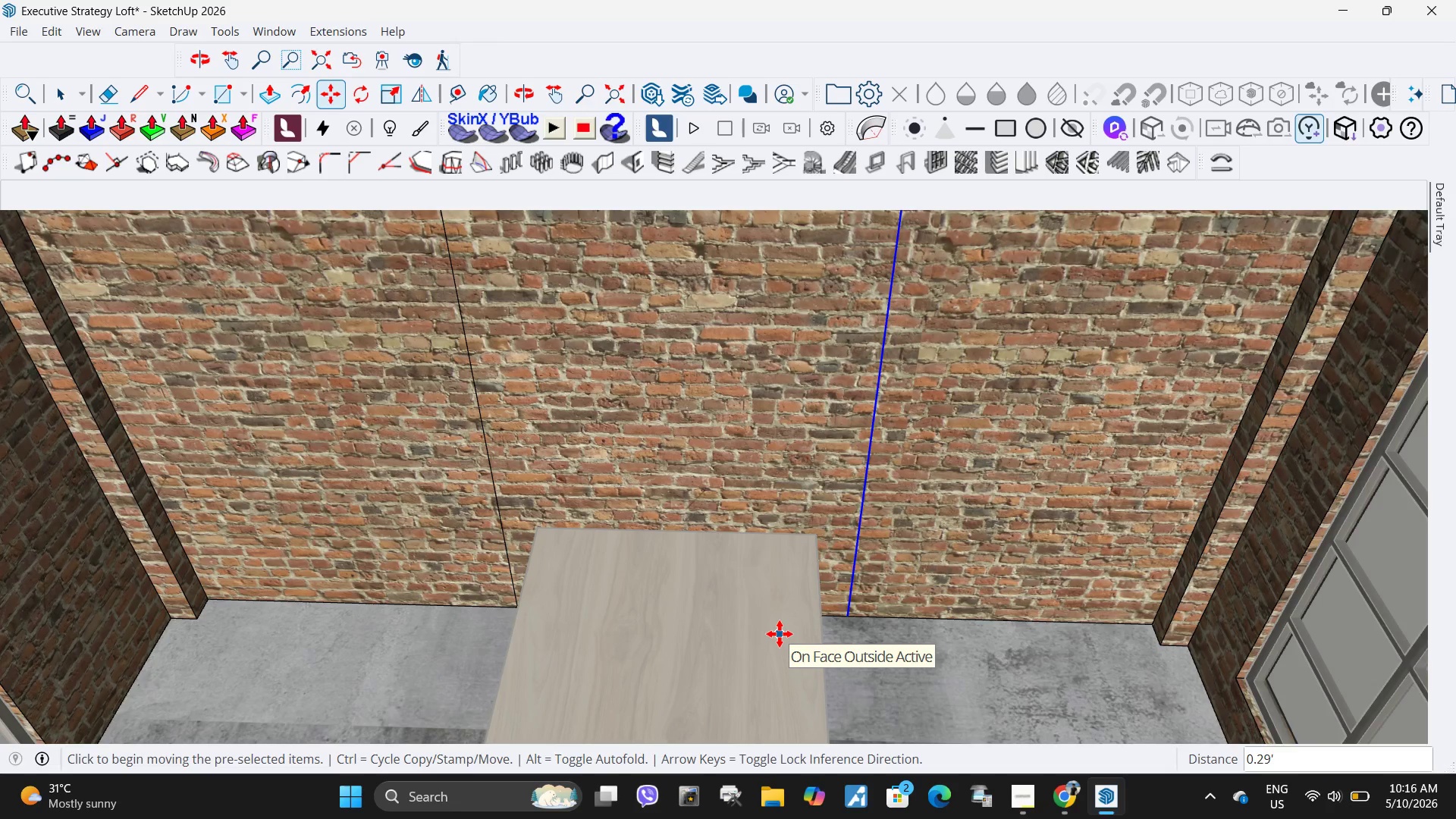 
key(Space)
 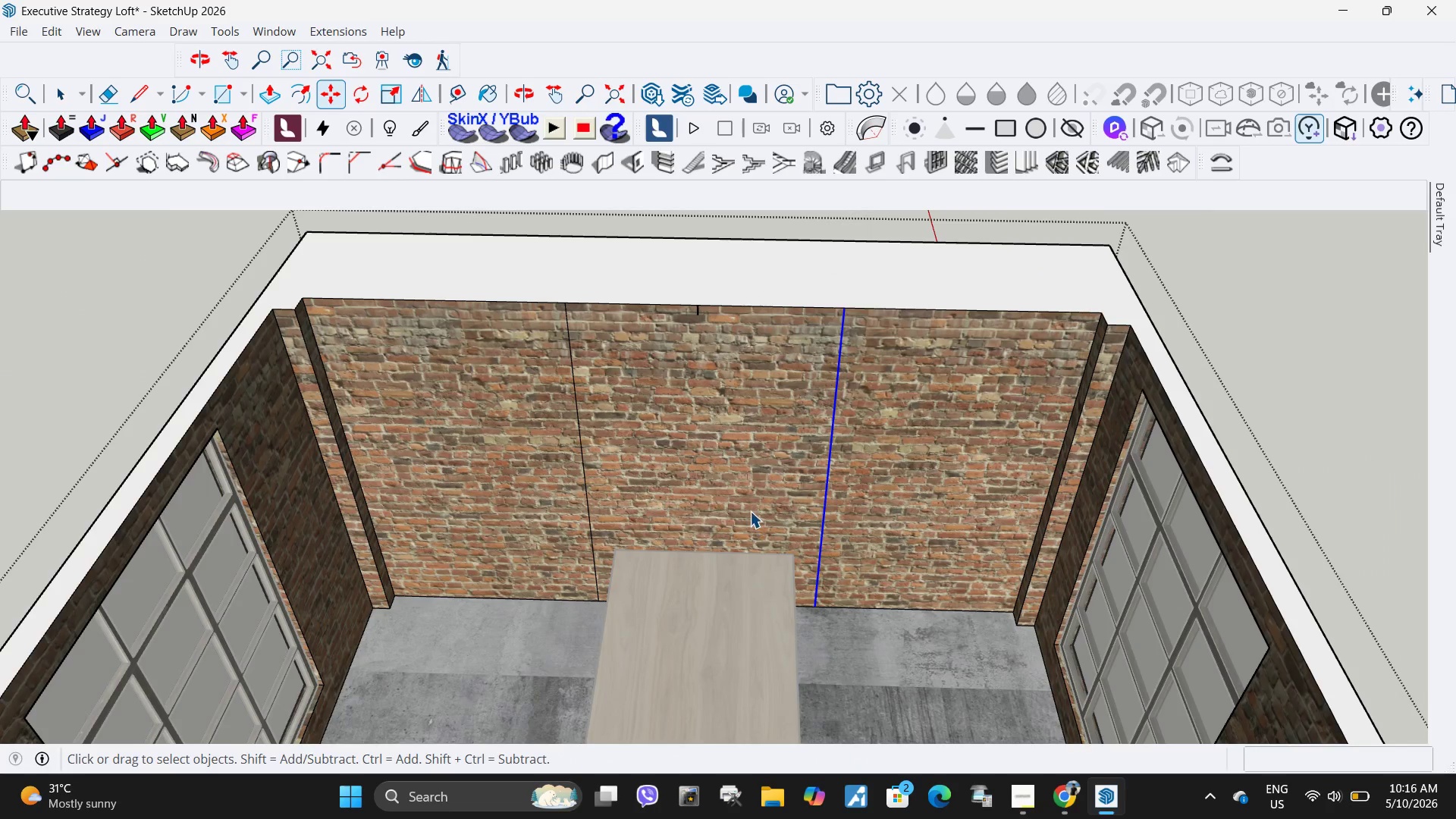 
left_click([750, 511])
 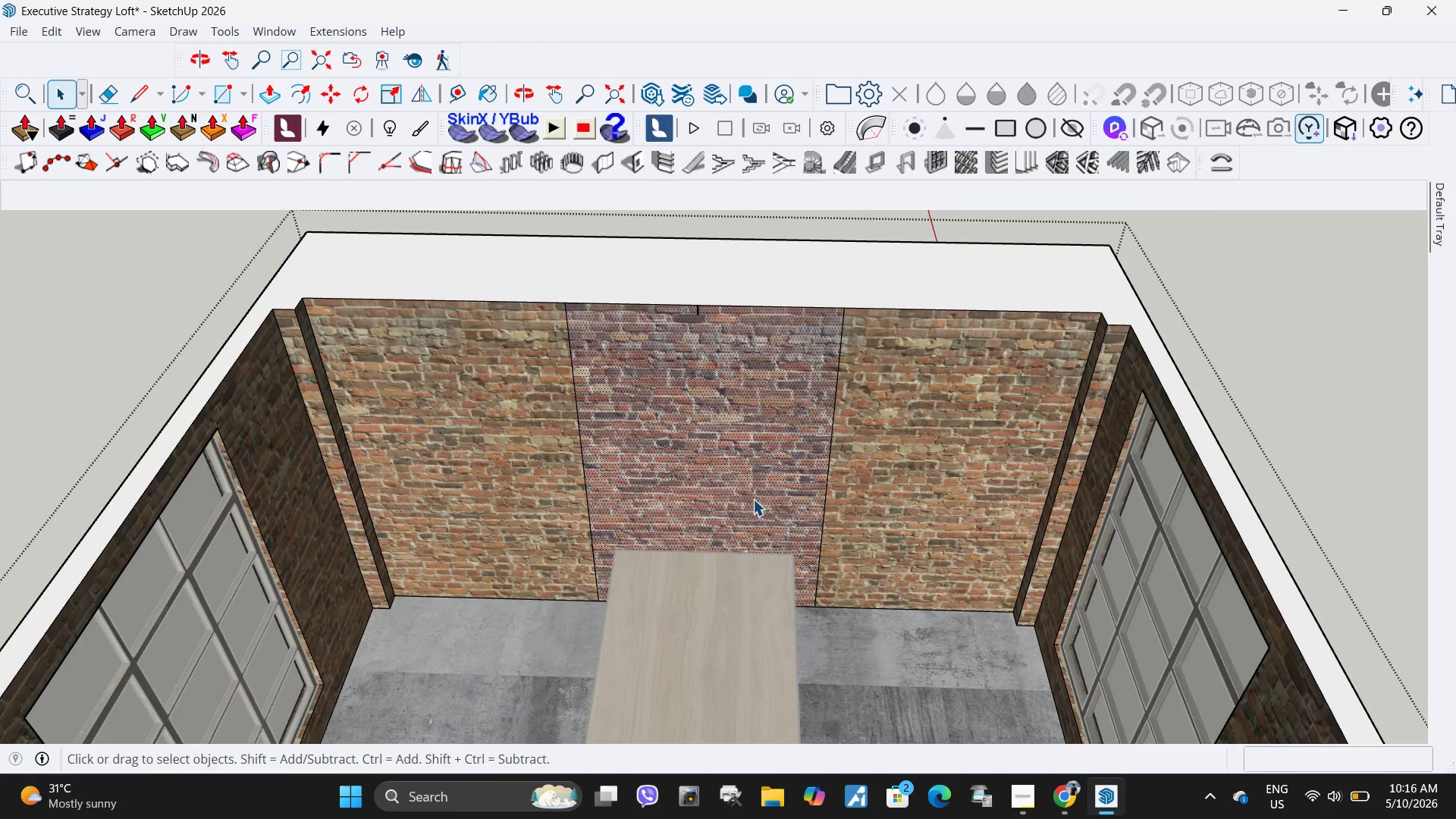 
scroll: coordinate [752, 591], scroll_direction: down, amount: 5.0
 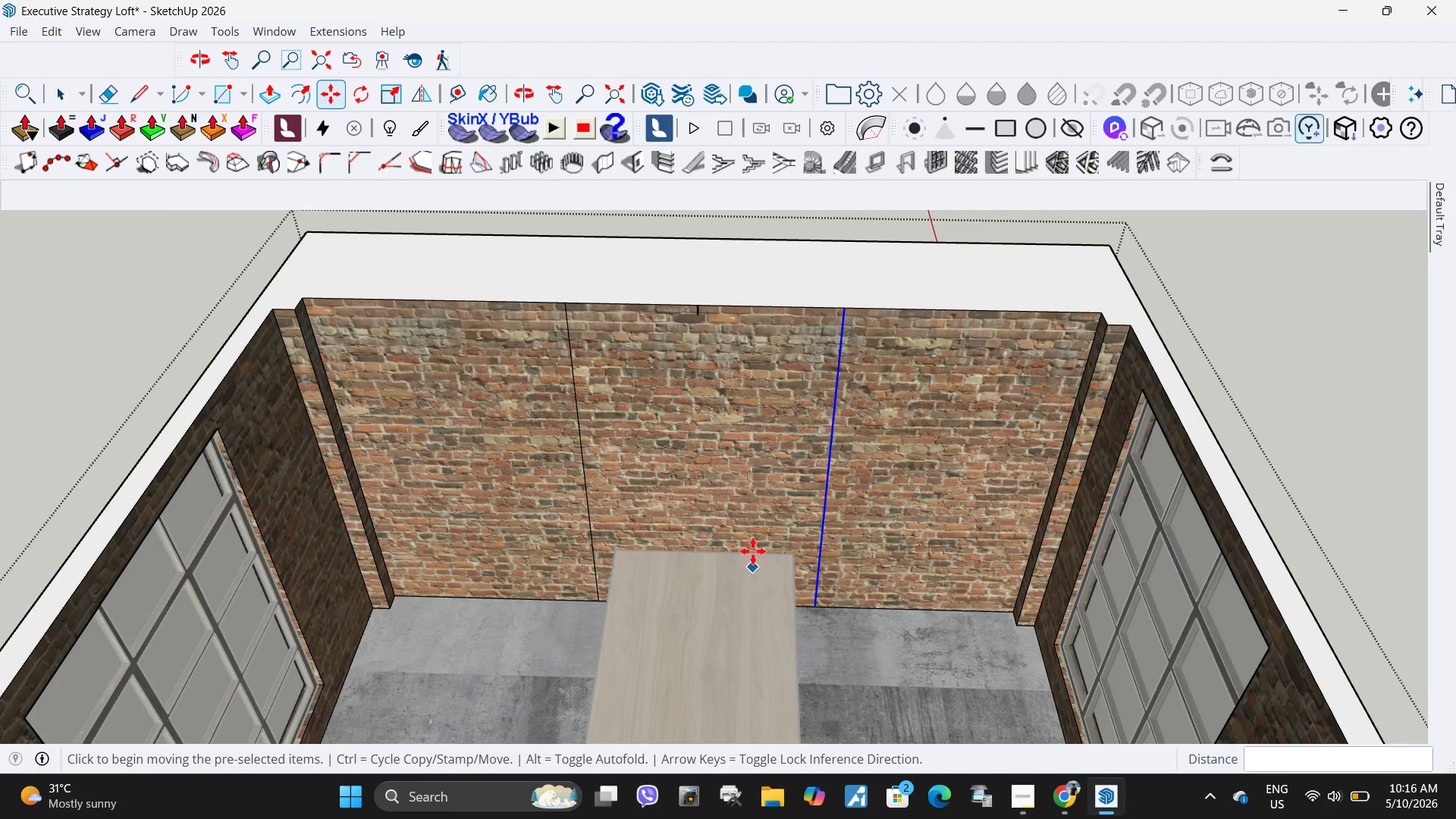 
key(P)
 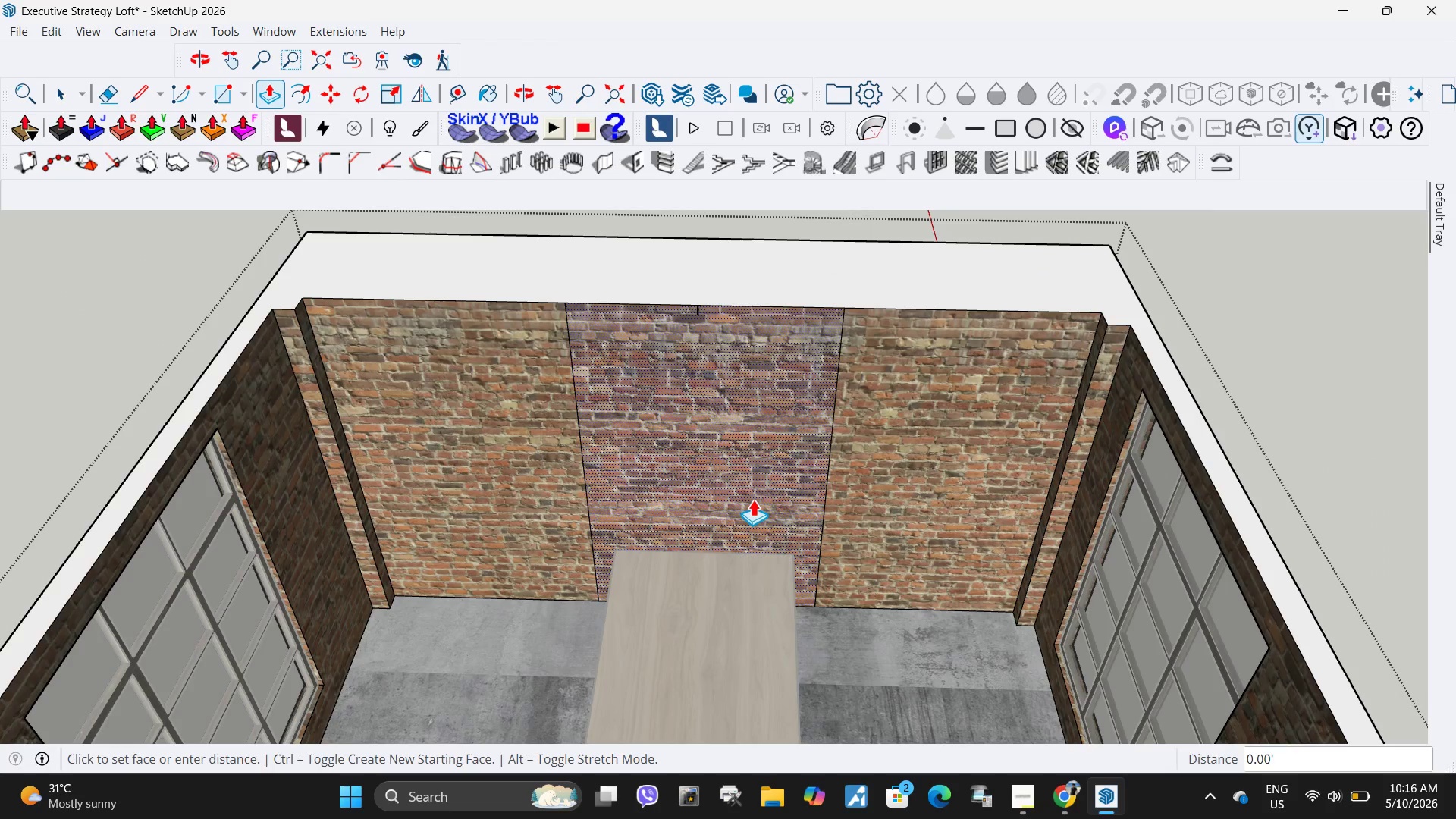 
left_click([753, 499])
 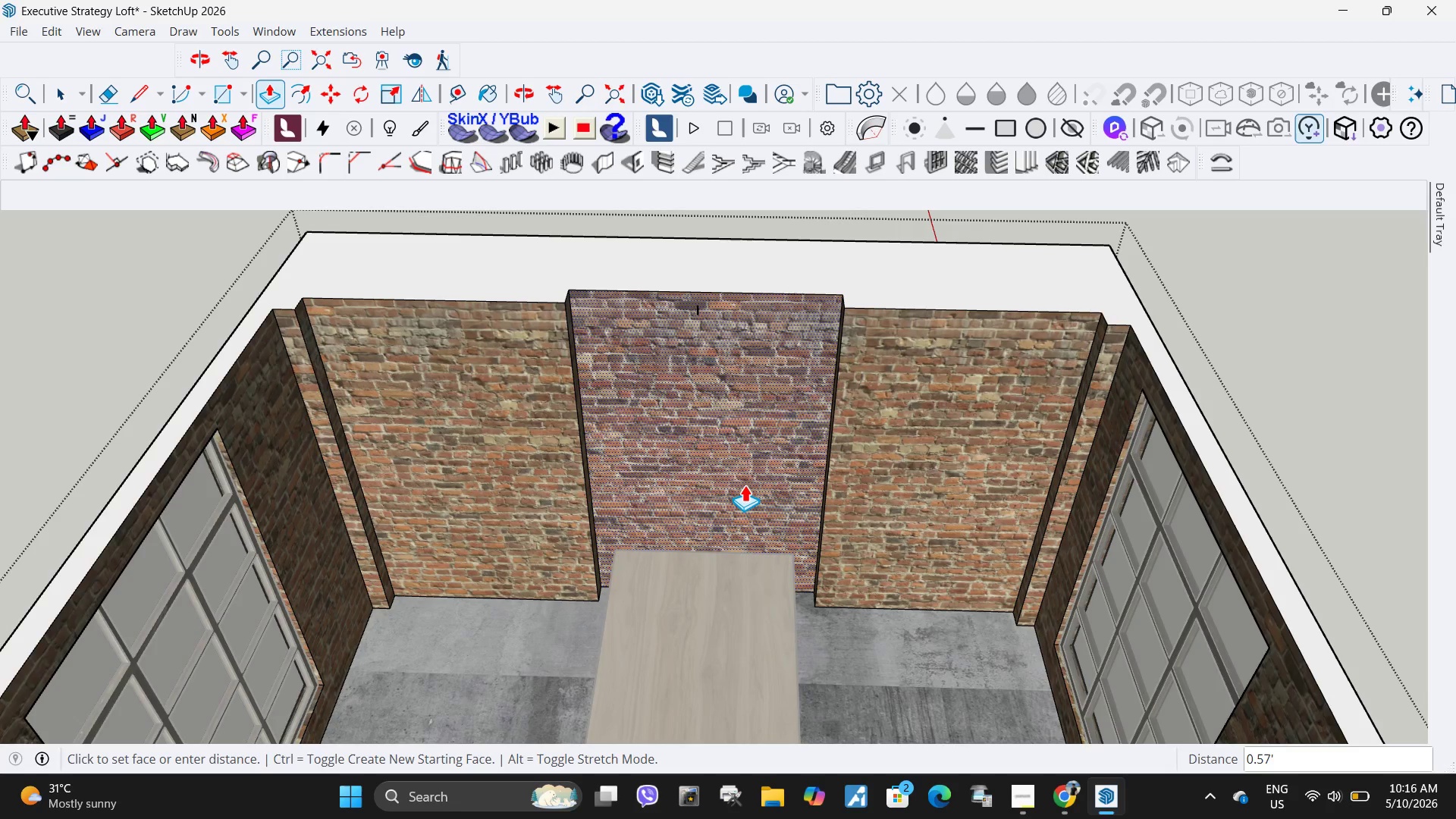 
wait(17.58)
 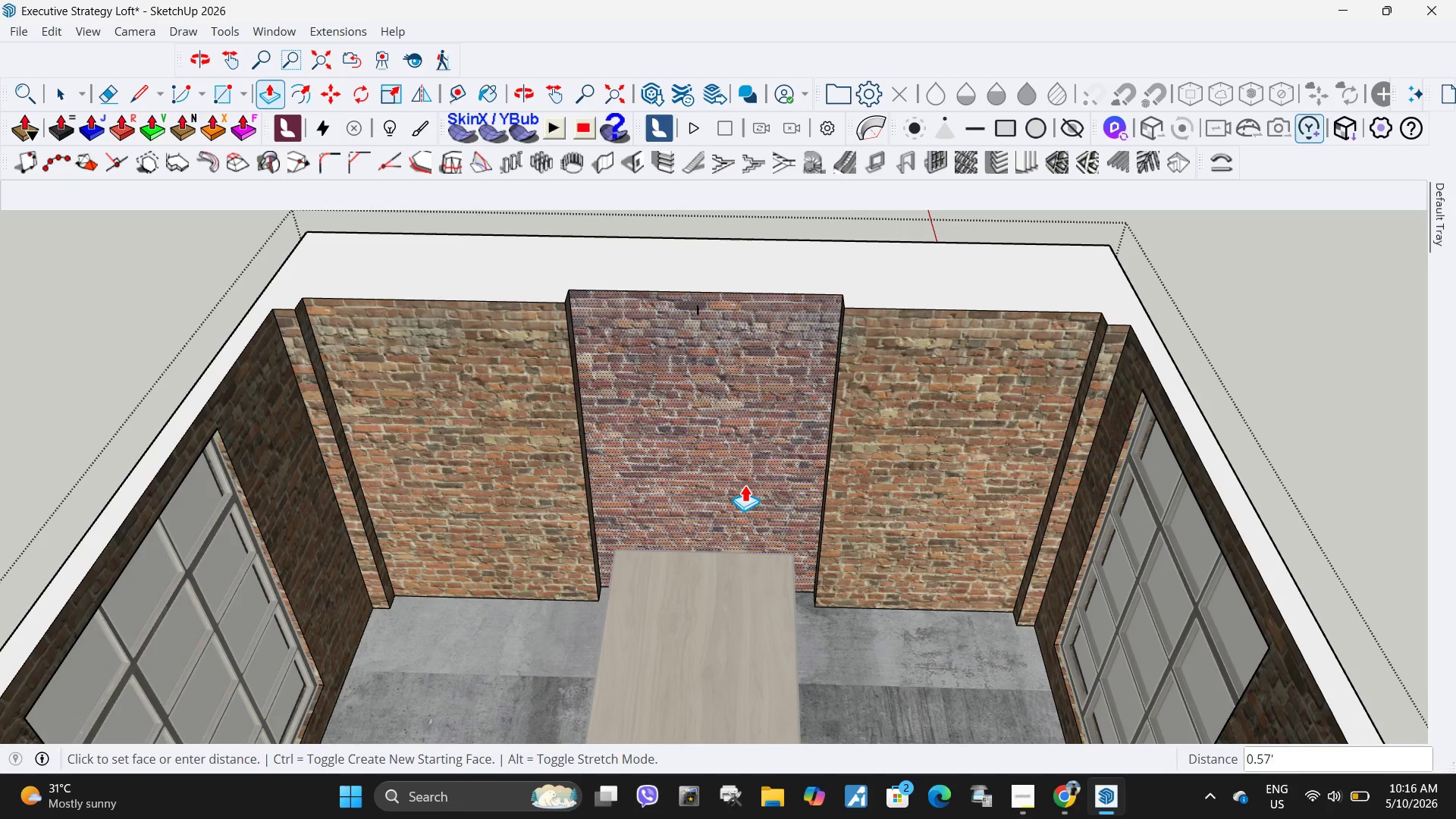 
key(NumpadDecimal)
 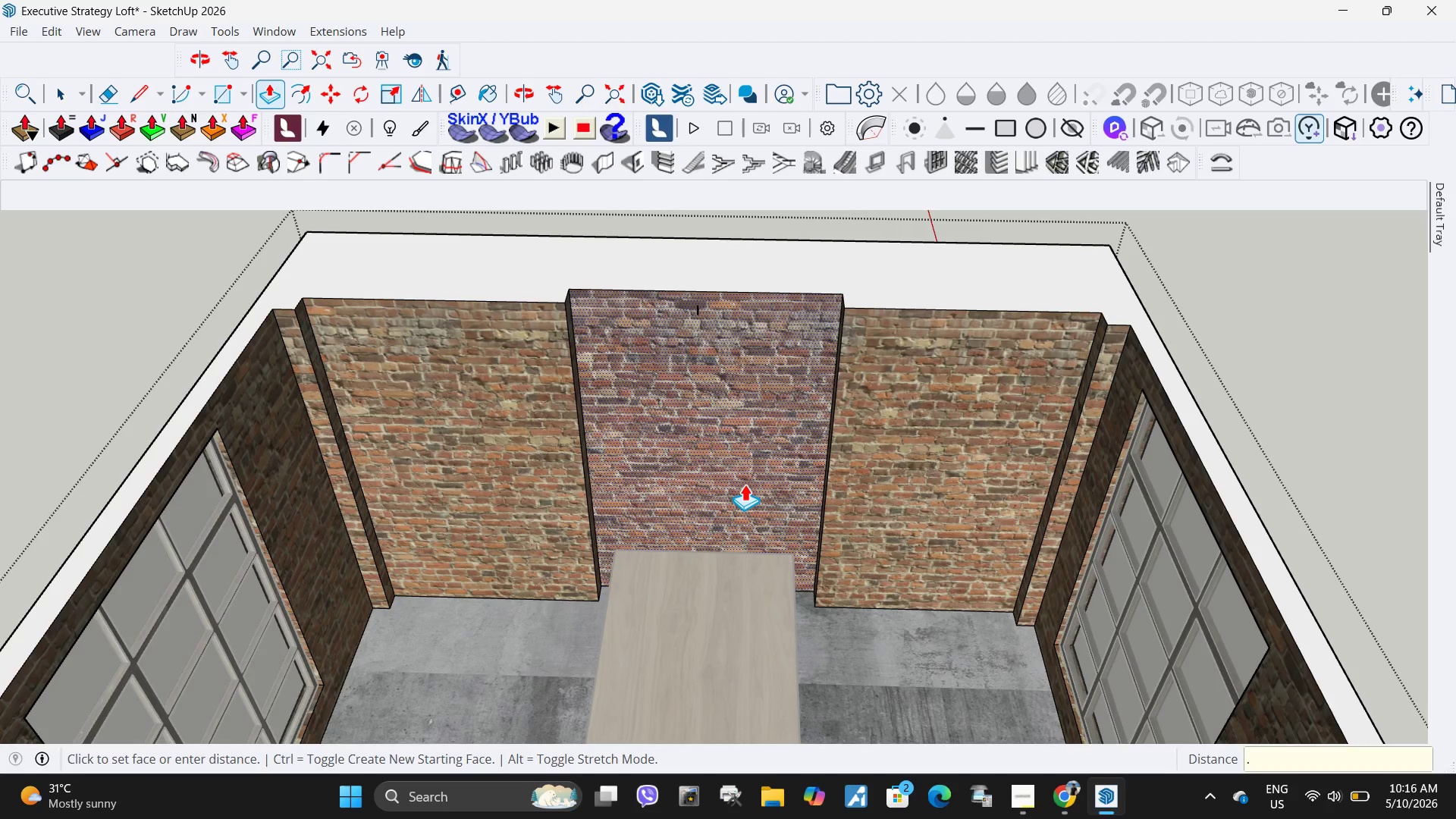 
key(Numpad5)
 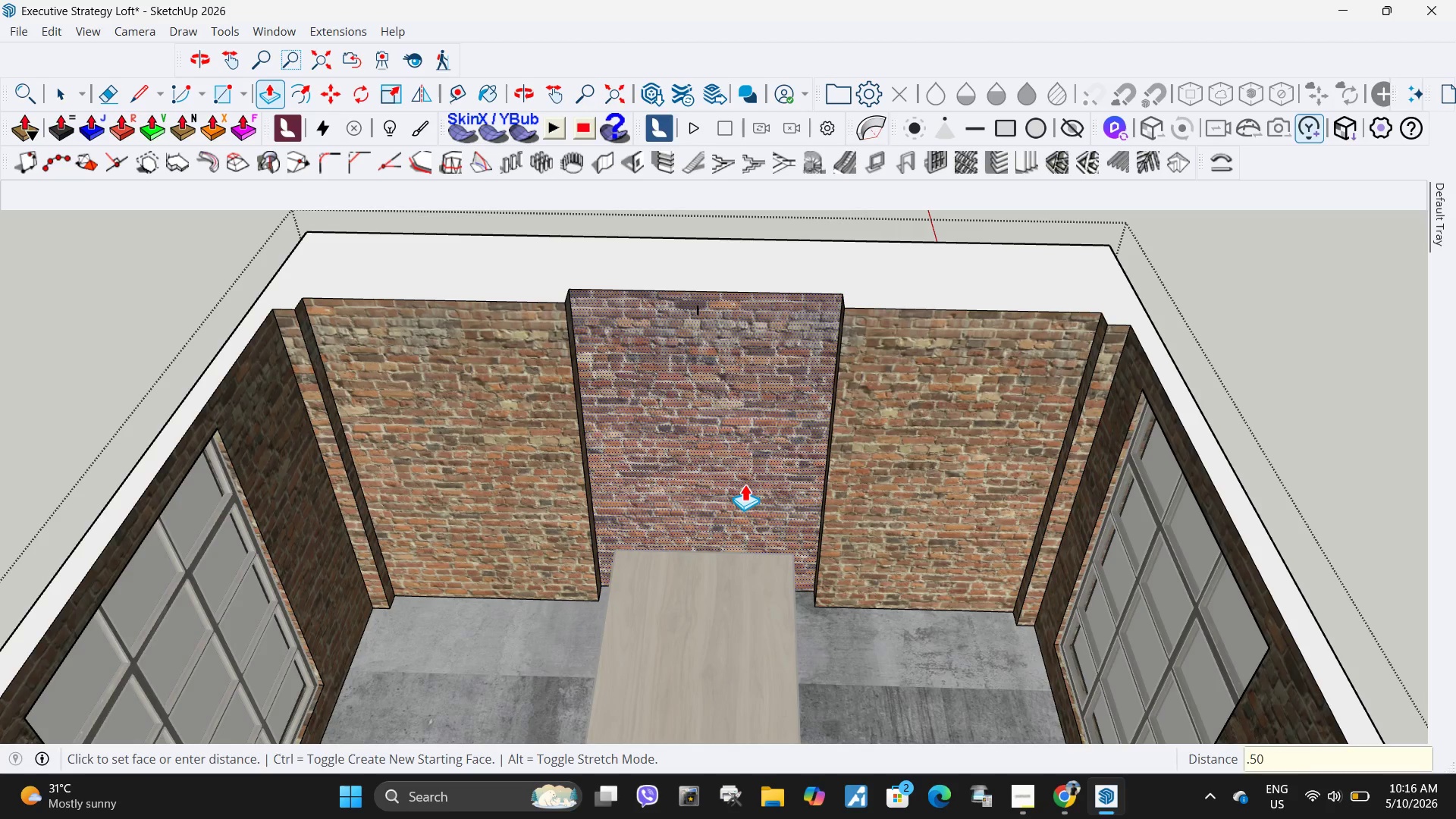 
key(Numpad0)
 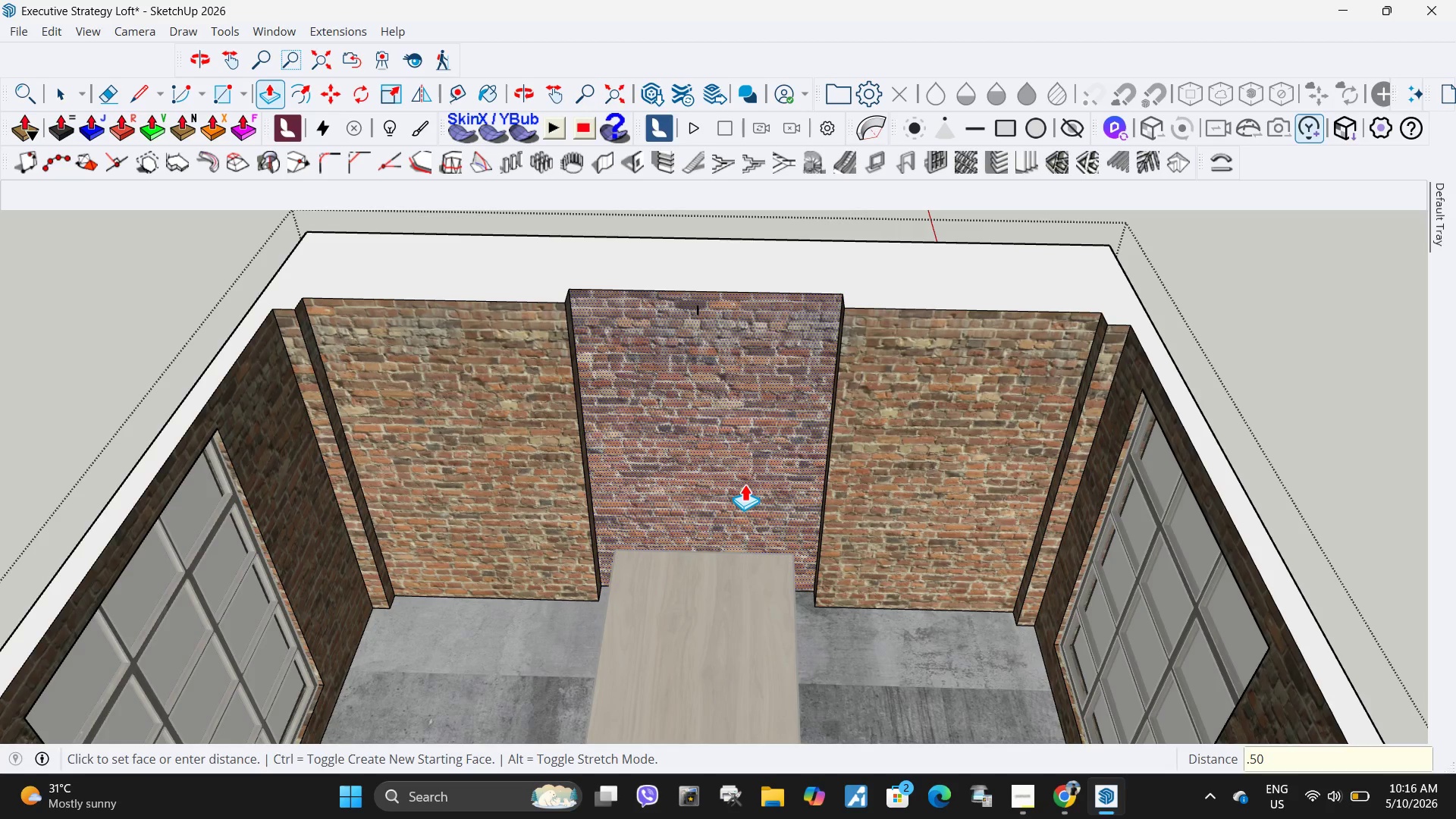 
key(NumpadEnter)
 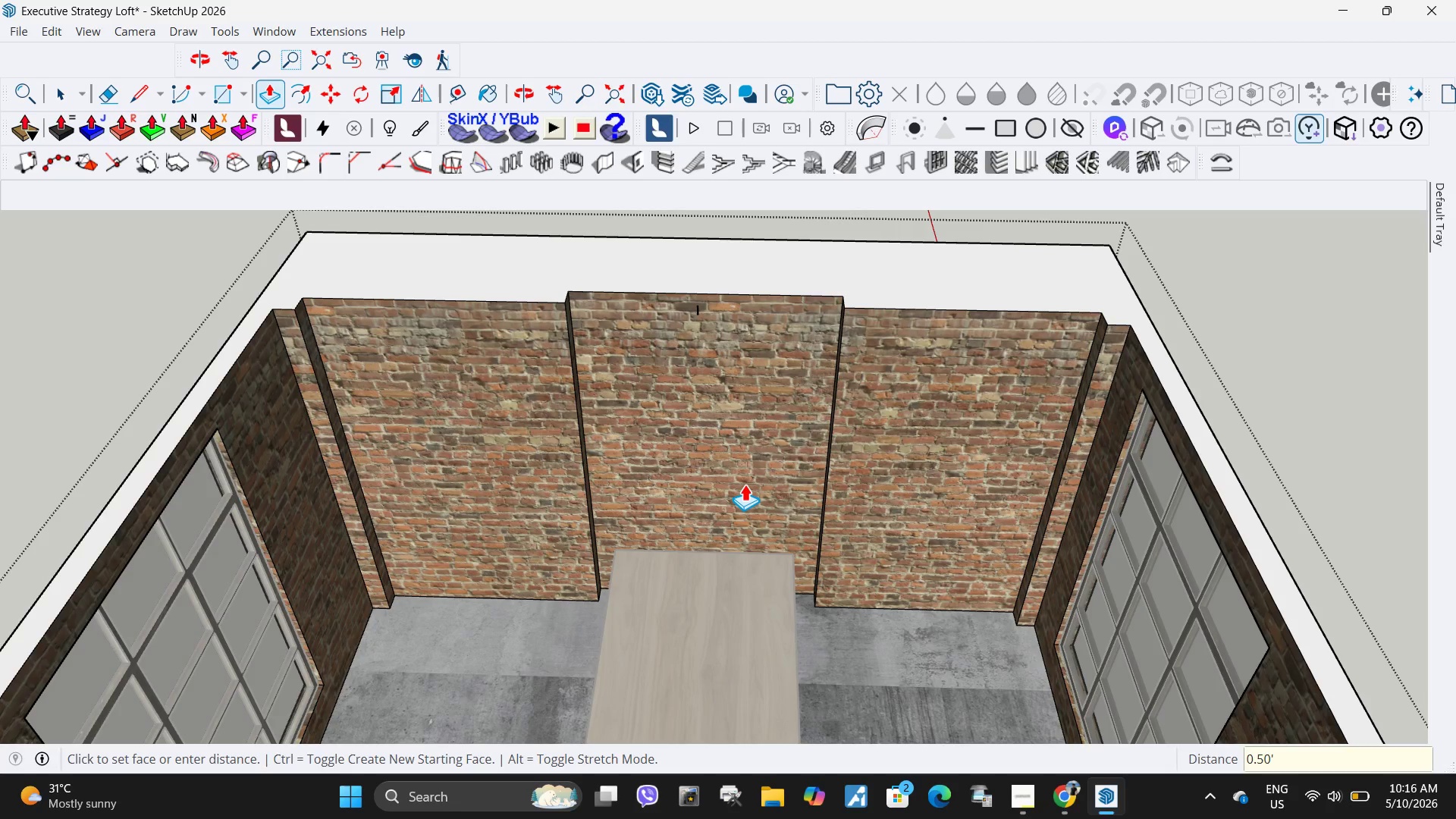 
scroll: coordinate [640, 461], scroll_direction: down, amount: 3.0
 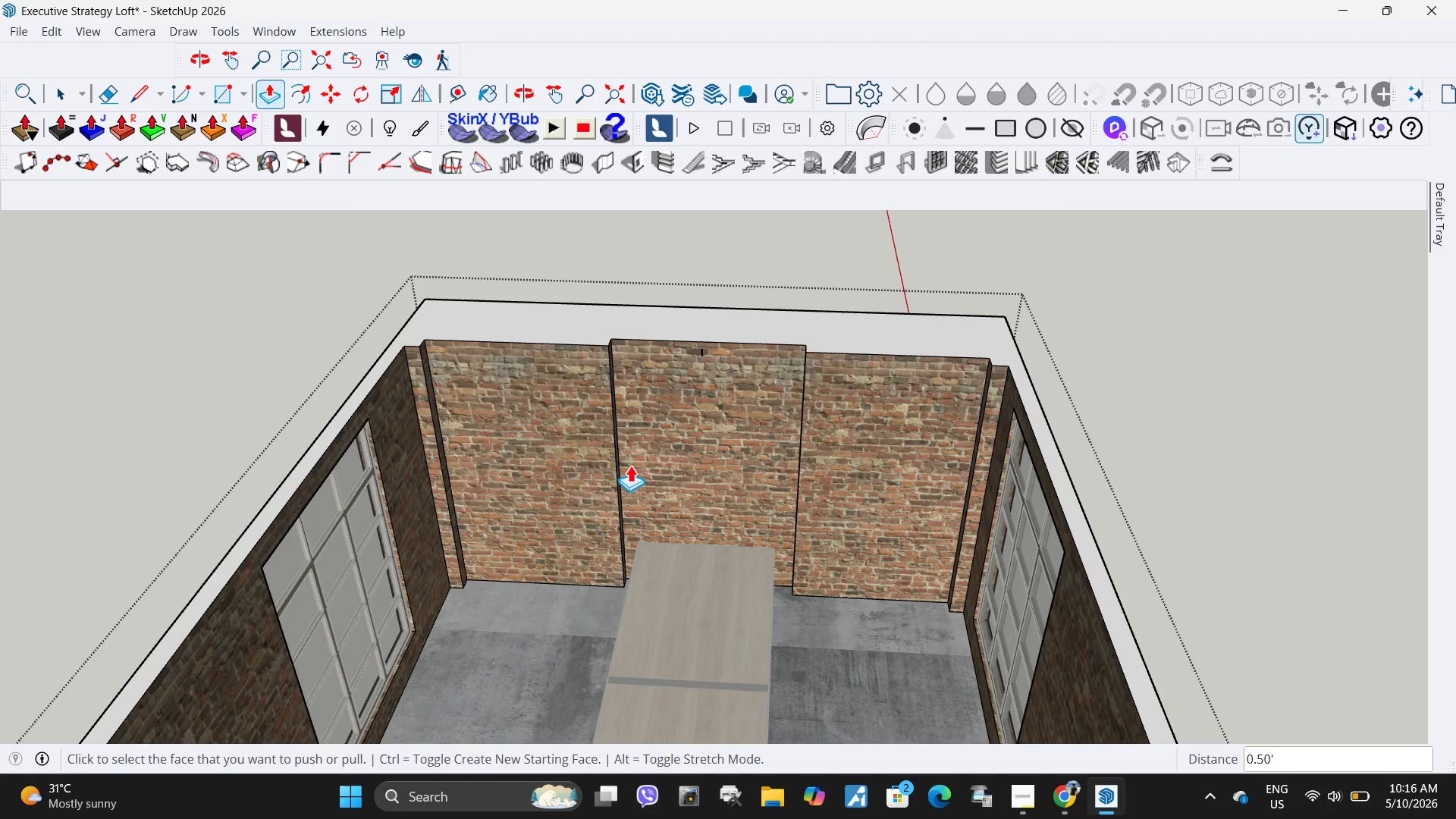 
wait(6.8)
 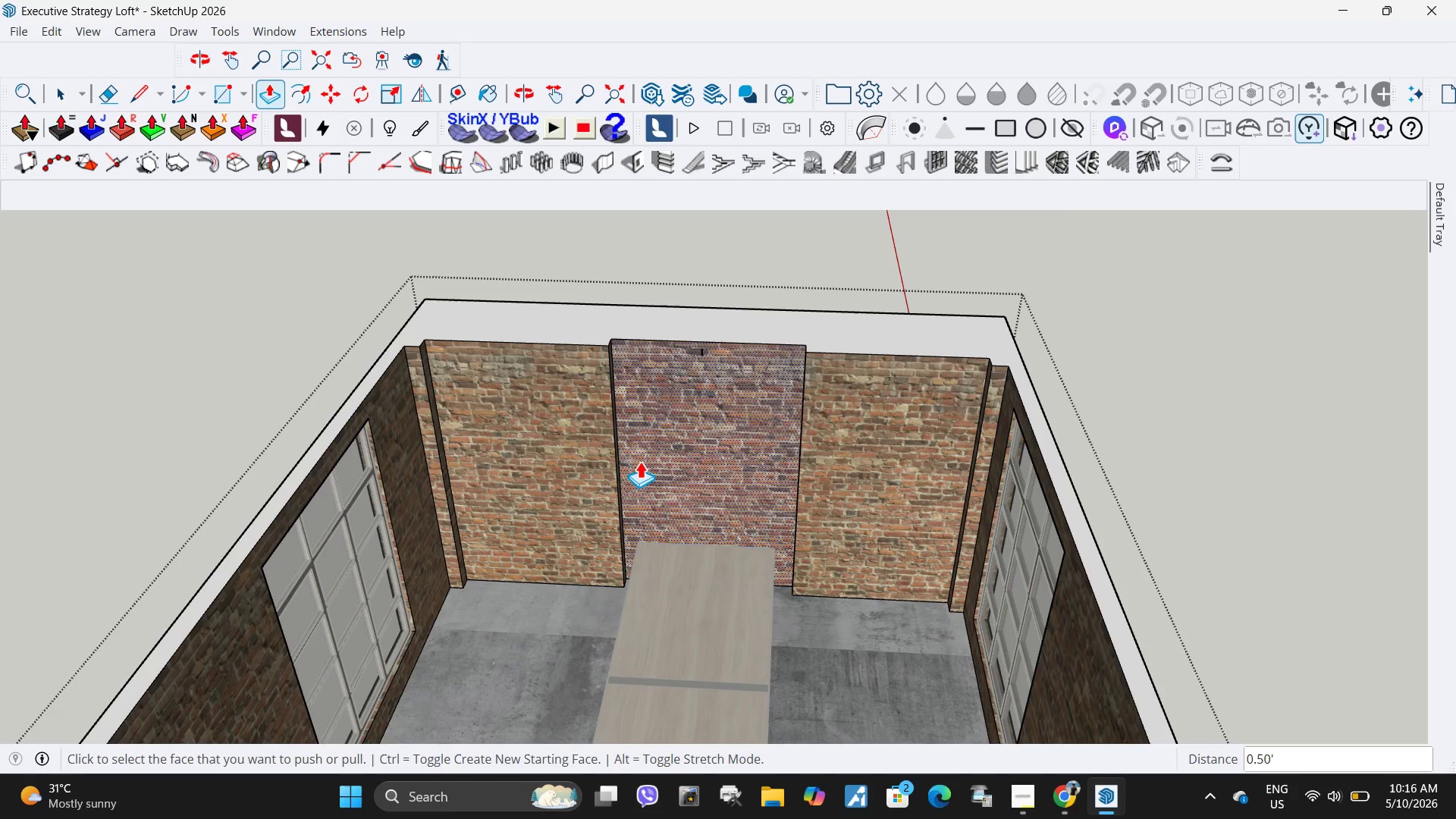 
scroll: coordinate [568, 437], scroll_direction: down, amount: 2.0
 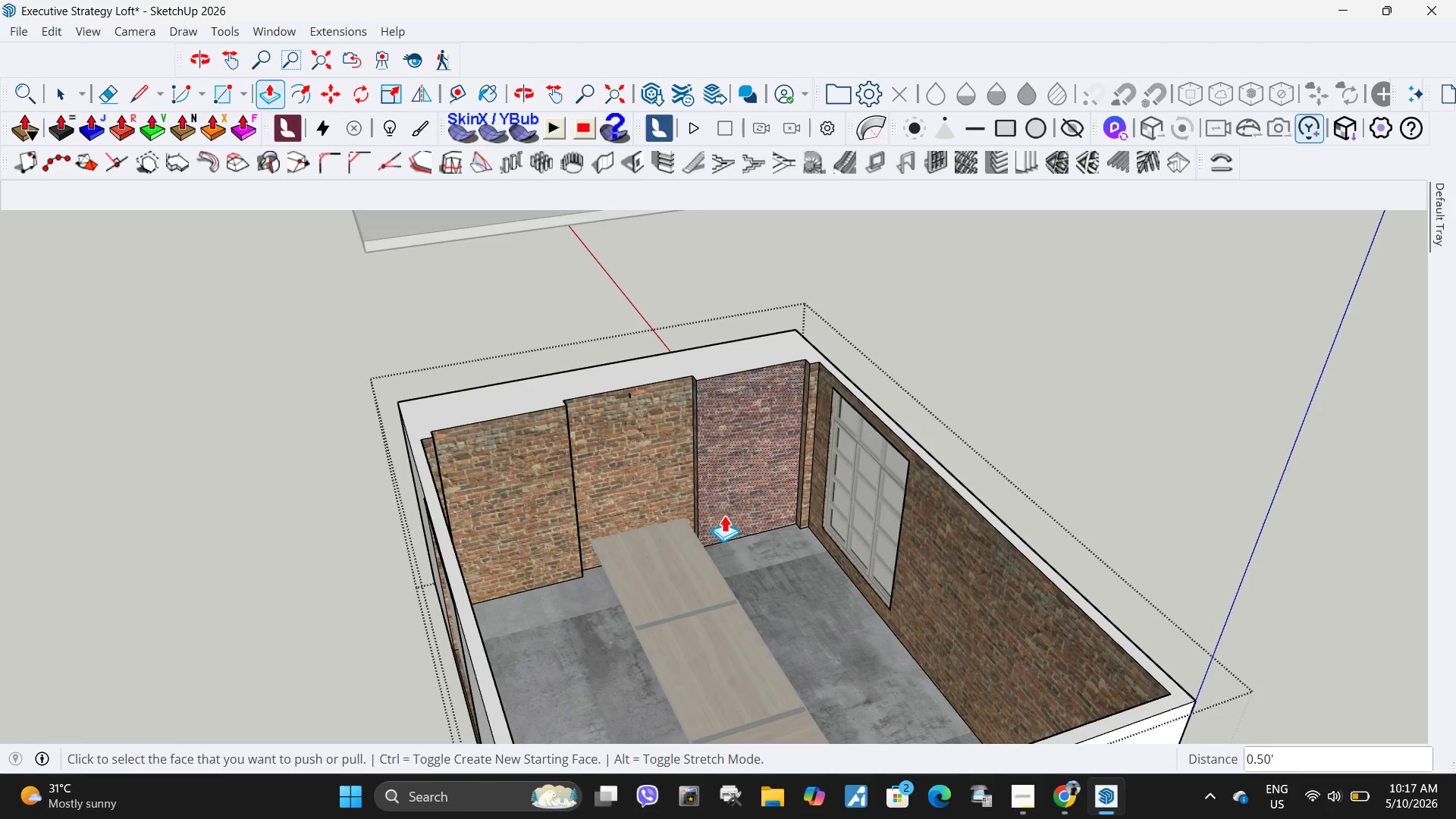 
key(Space)
 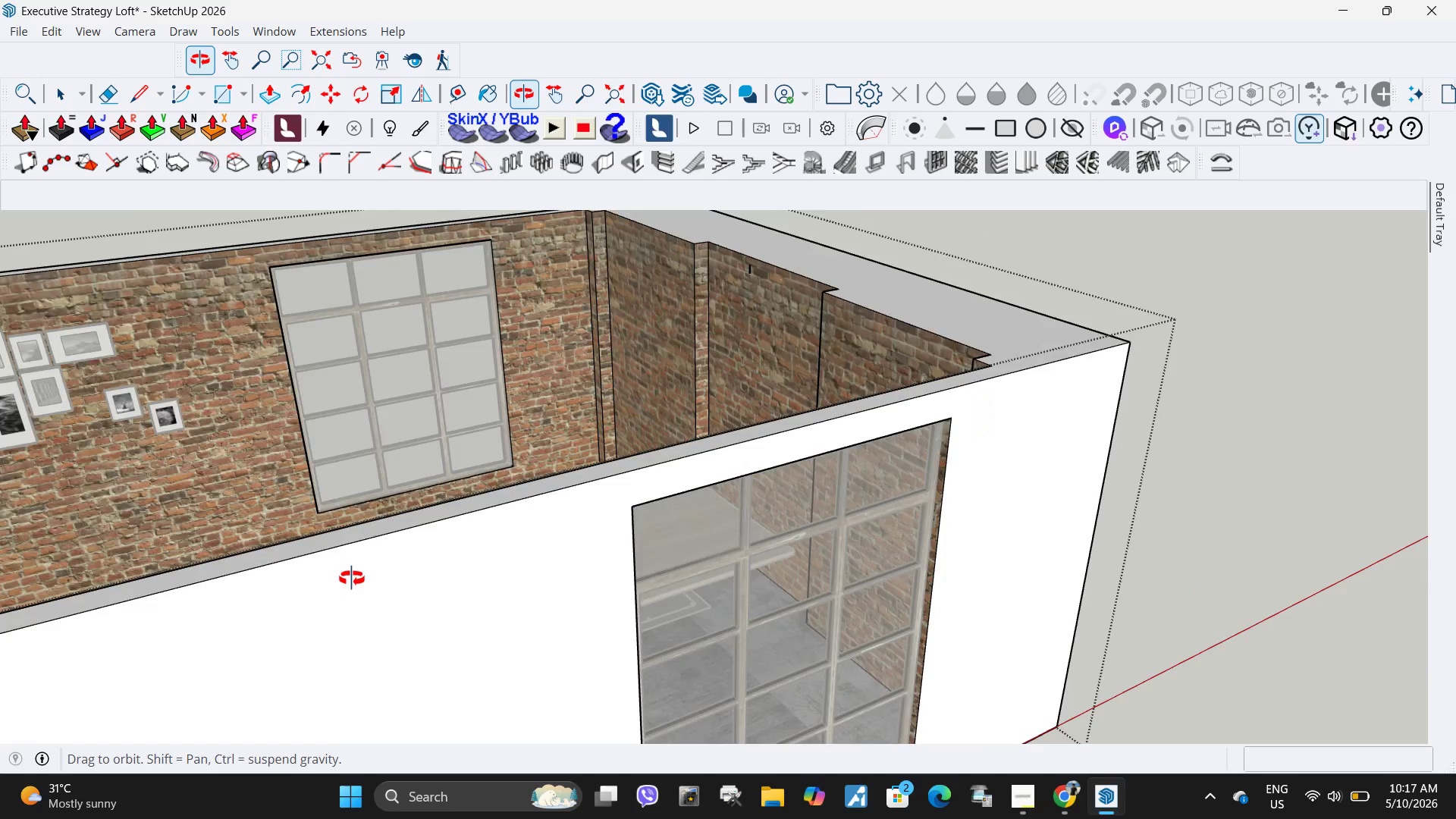 
scroll: coordinate [675, 529], scroll_direction: up, amount: 5.0
 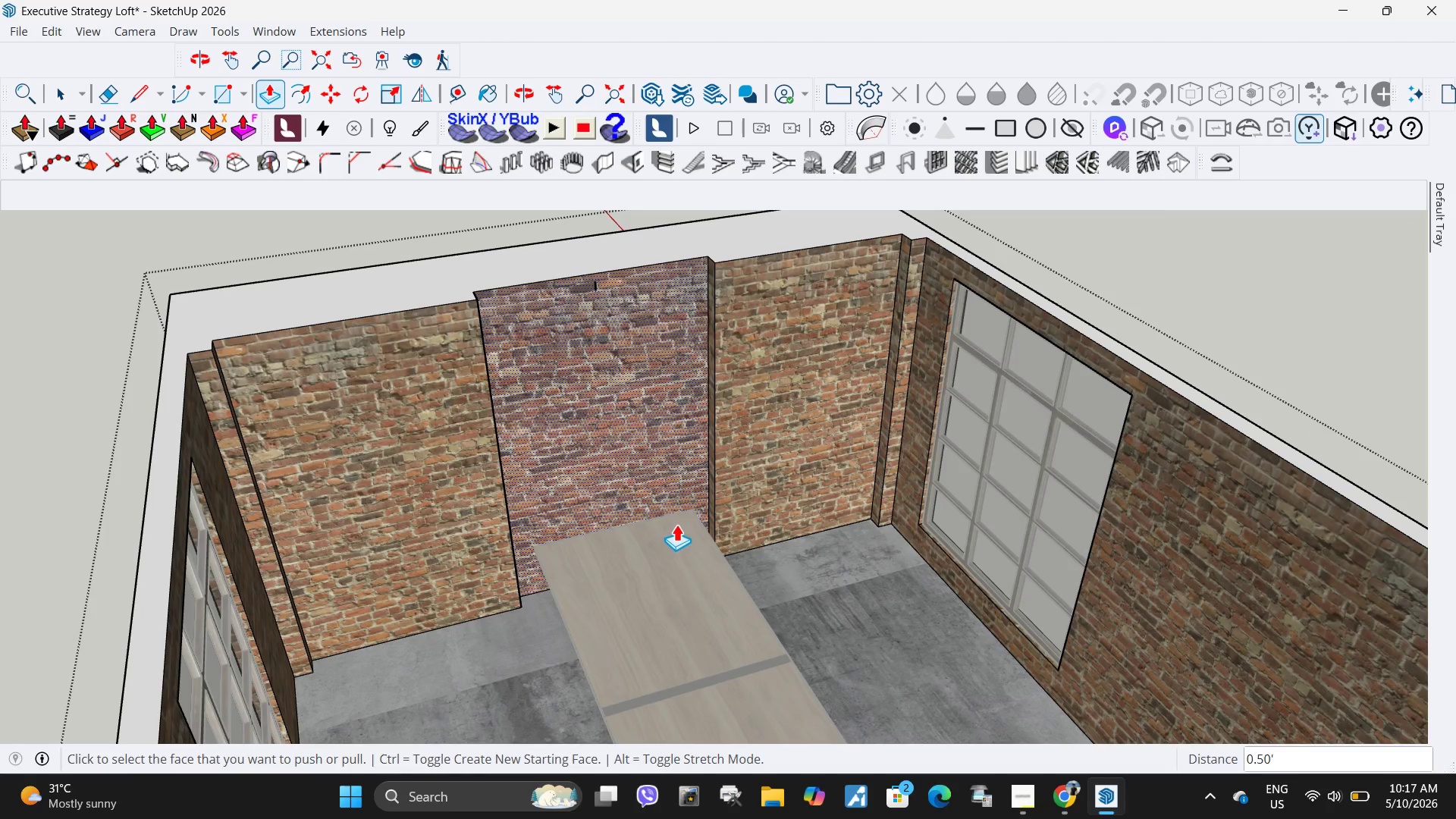 
key(Escape)
 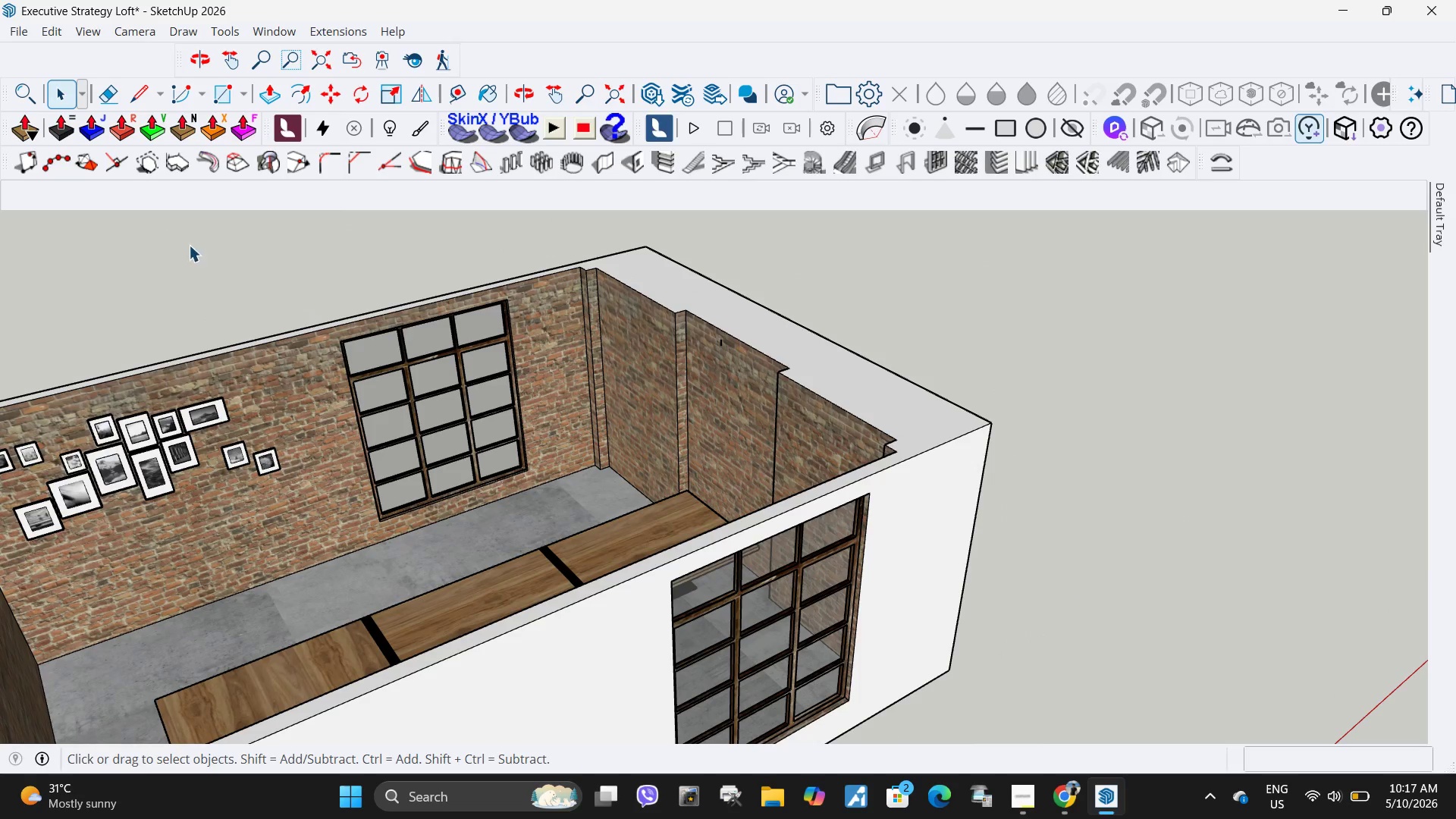 
scroll: coordinate [662, 574], scroll_direction: down, amount: 5.0
 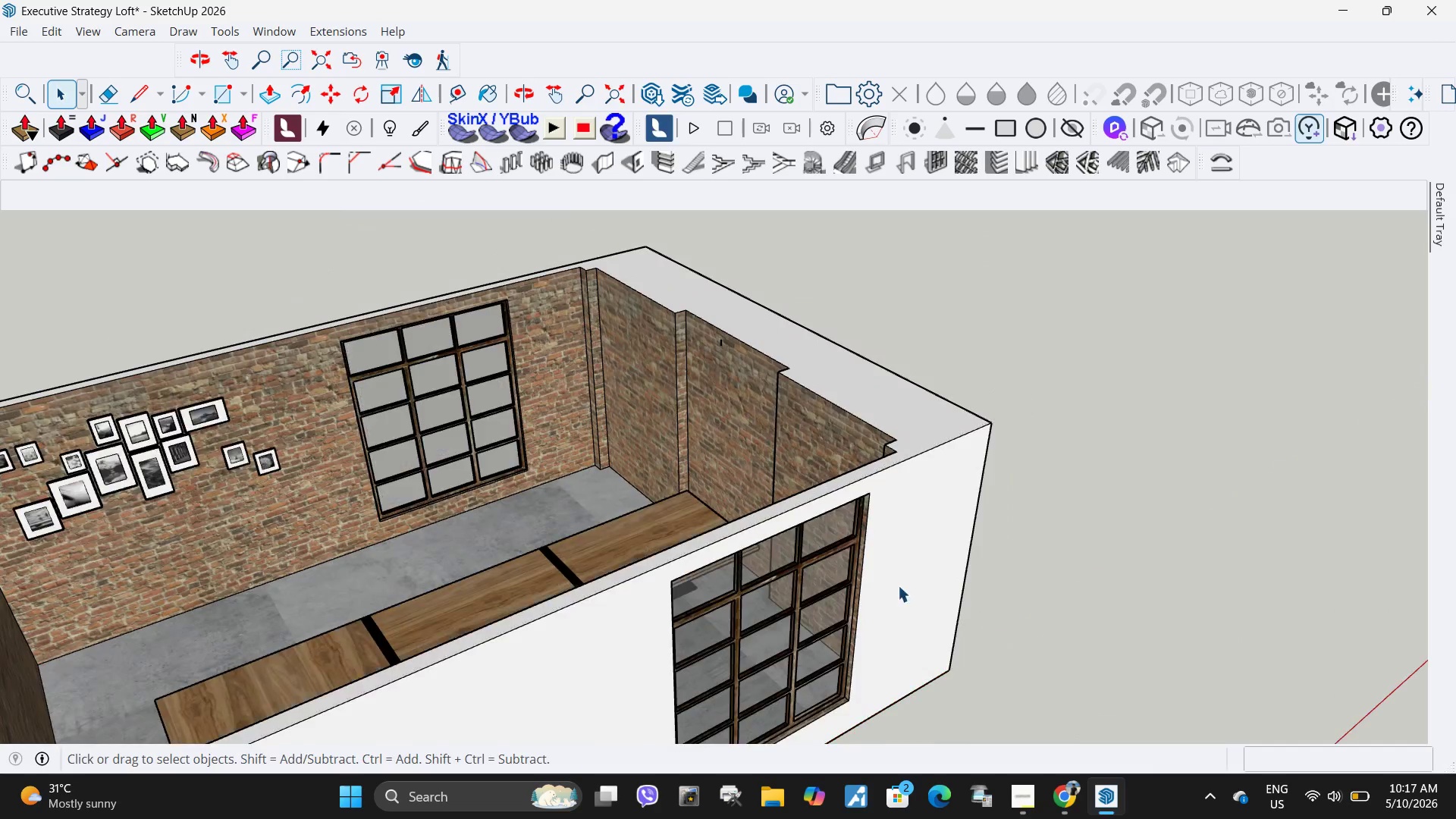 
wait(11.62)
 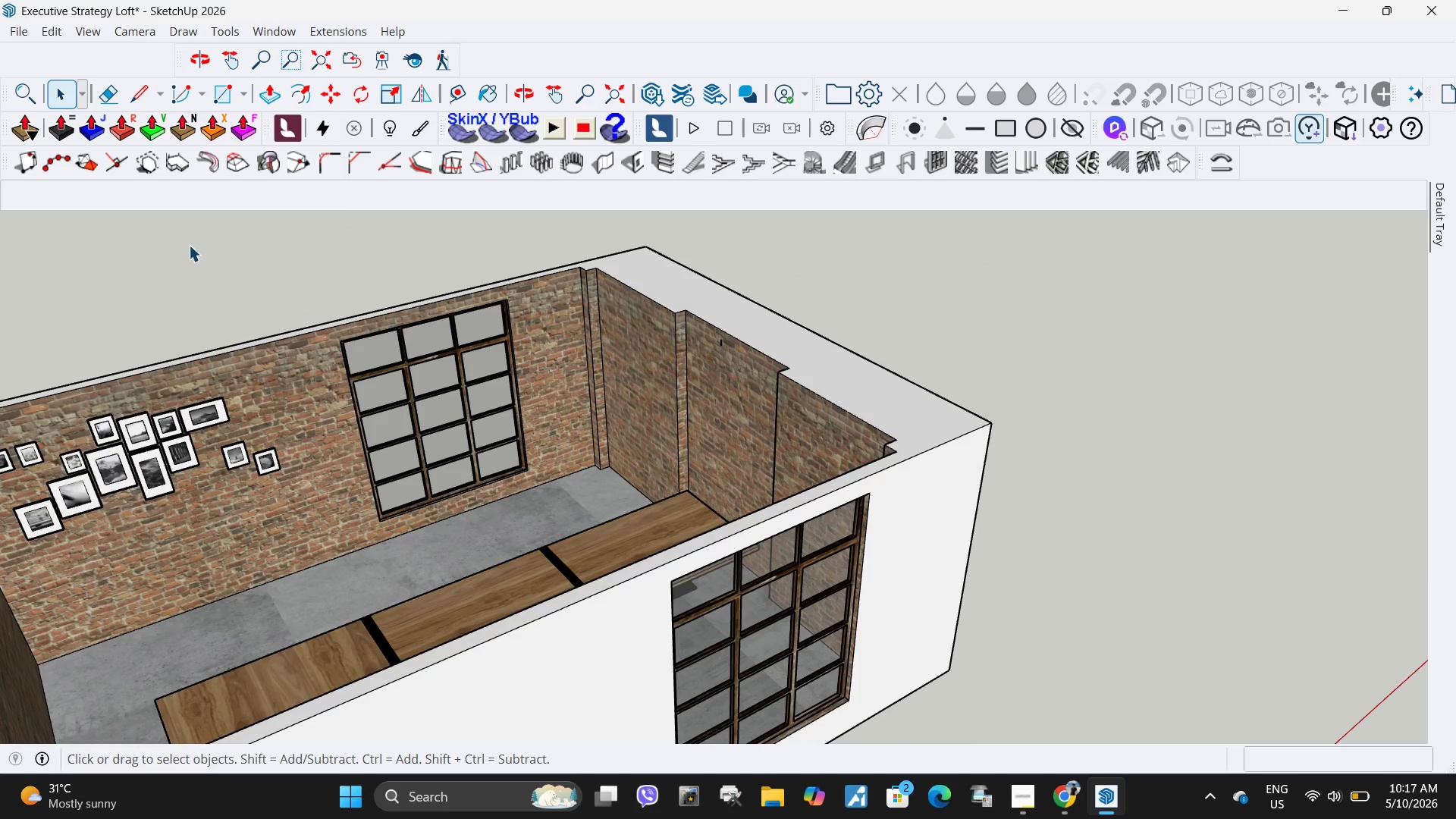 
scroll: coordinate [563, 394], scroll_direction: down, amount: 3.0
 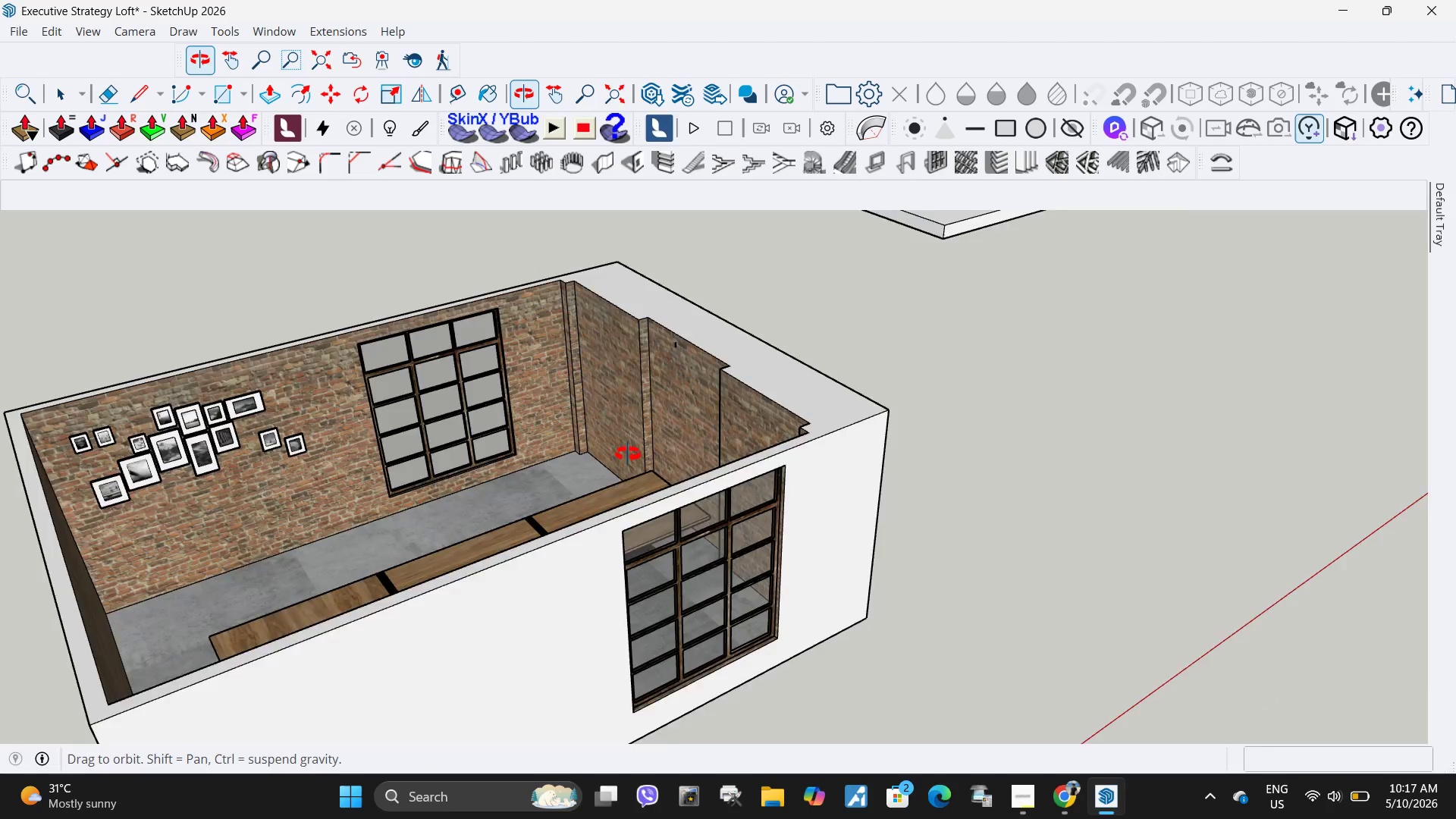 
left_click([957, 455])
 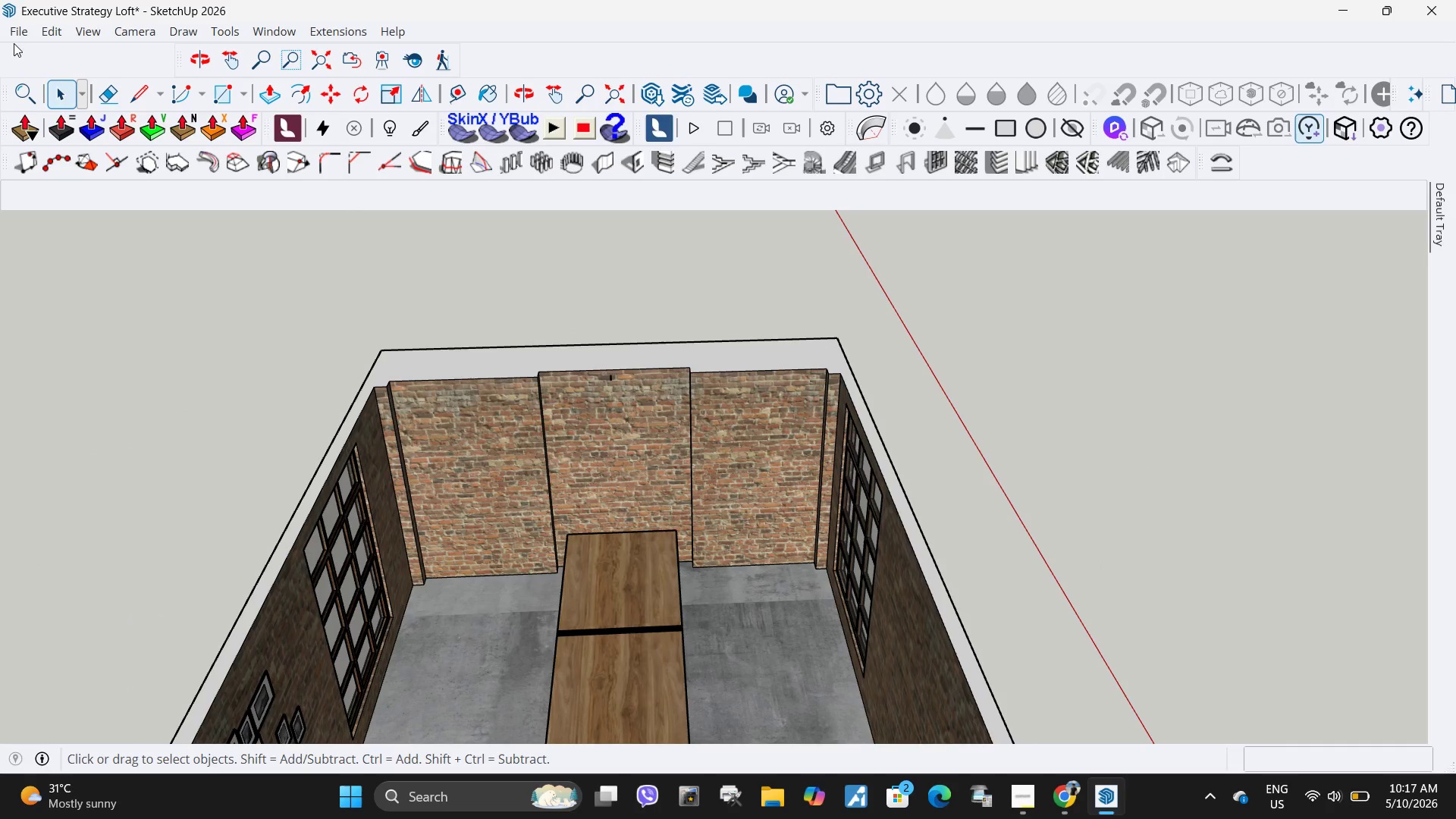 
left_click([22, 36])
 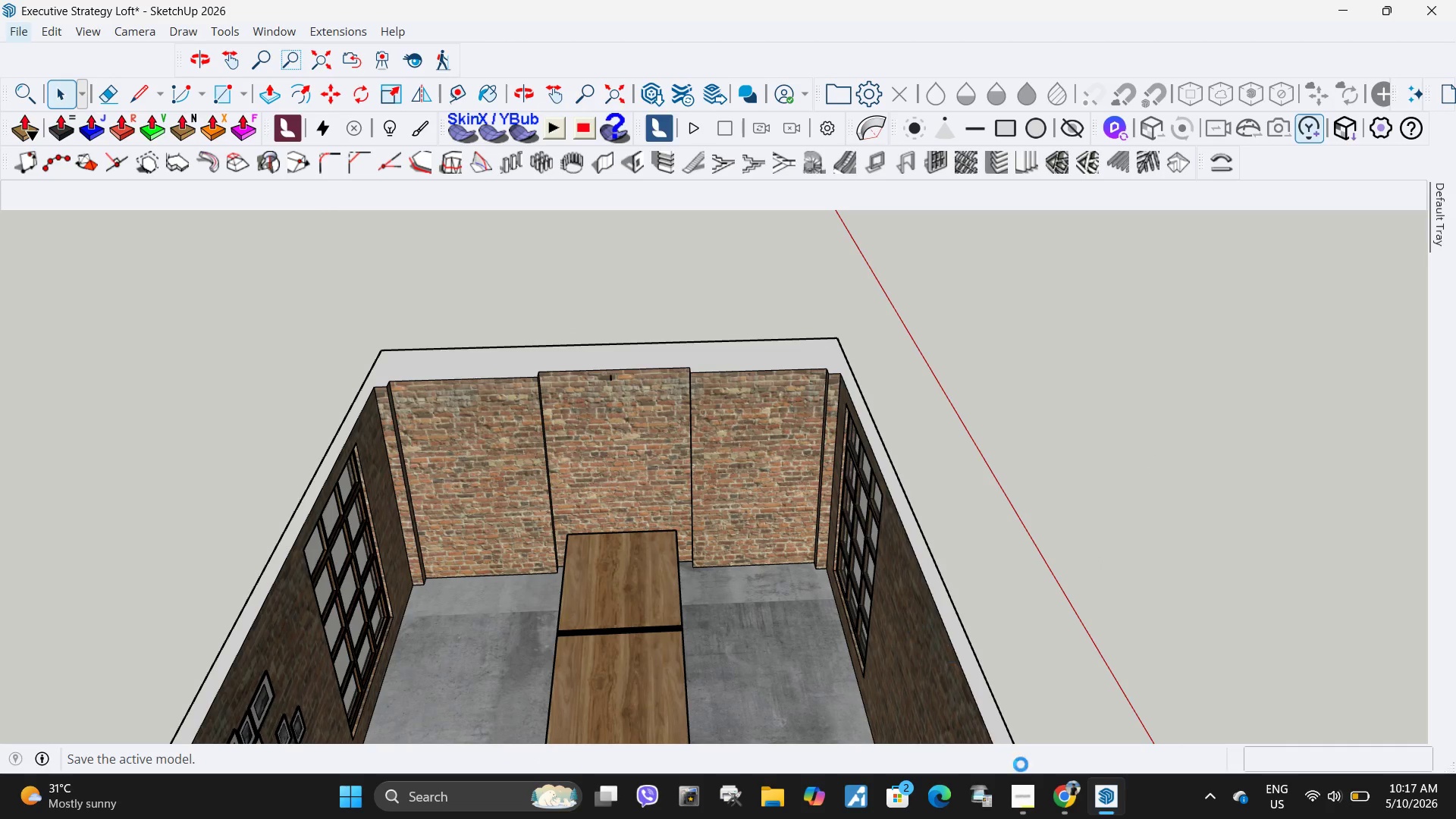 
left_click([1025, 805])